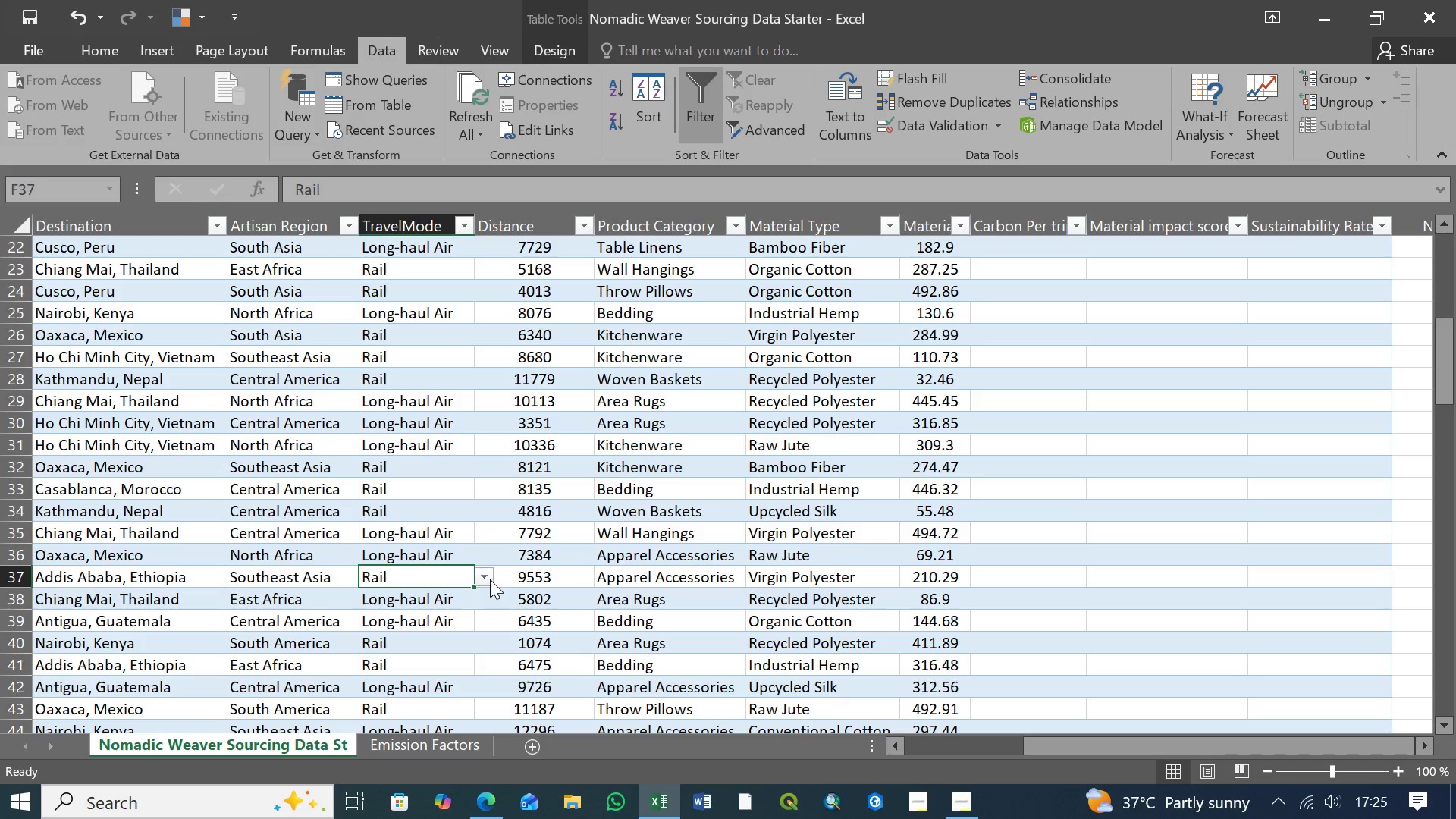 
left_click([488, 578])
 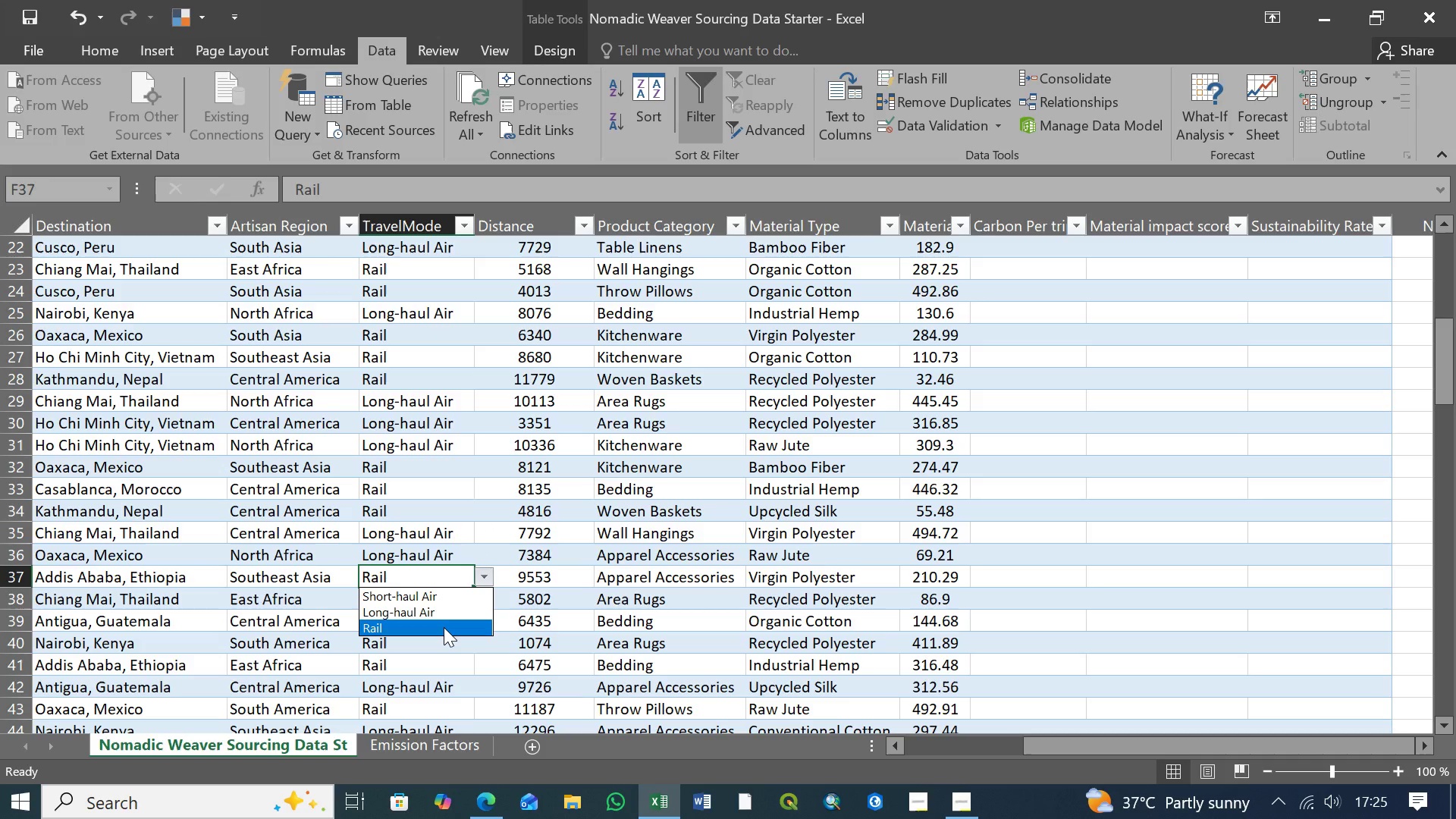 
left_click([444, 627])
 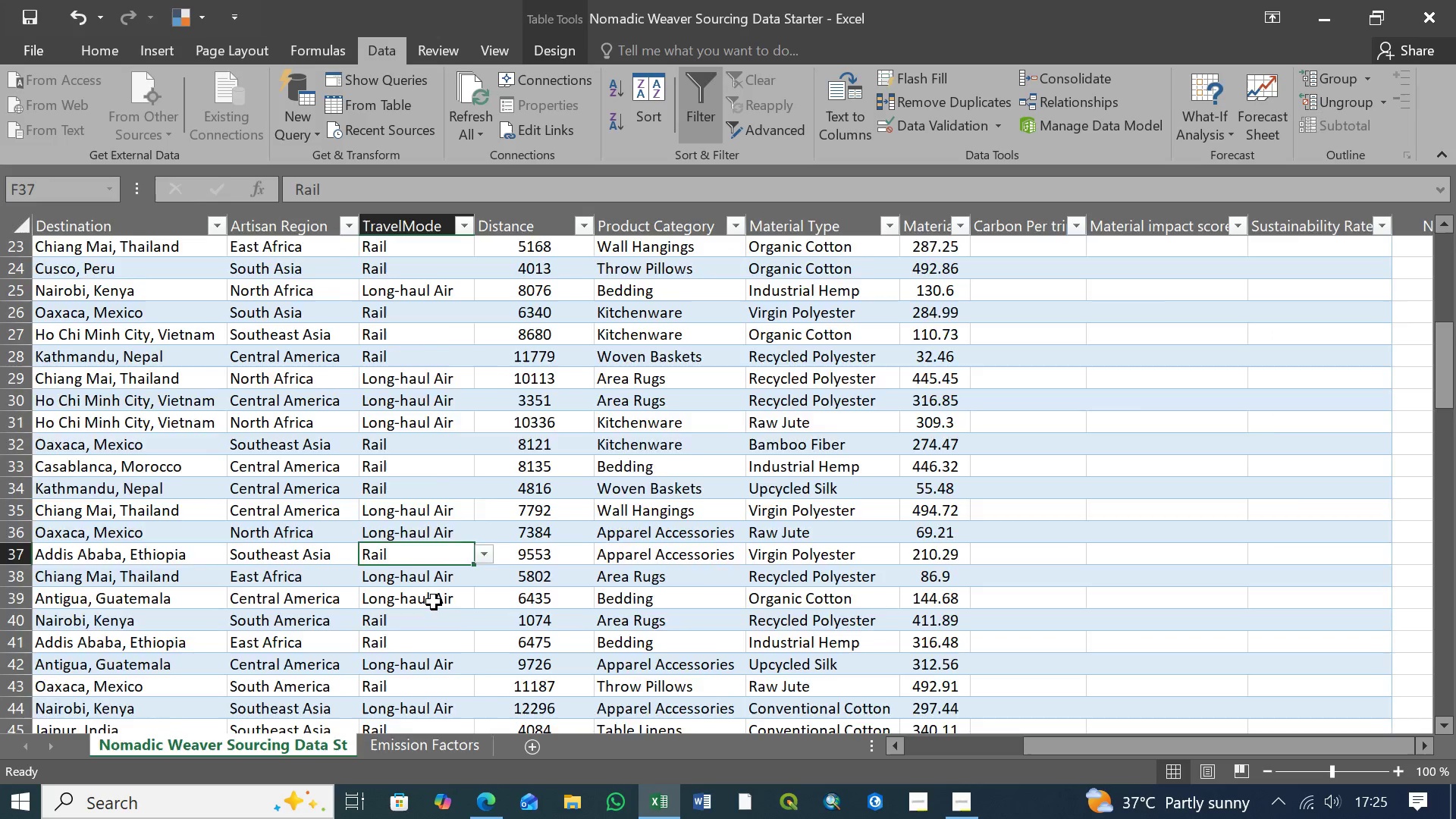 
scroll: coordinate [431, 570], scroll_direction: down, amount: 5.0
 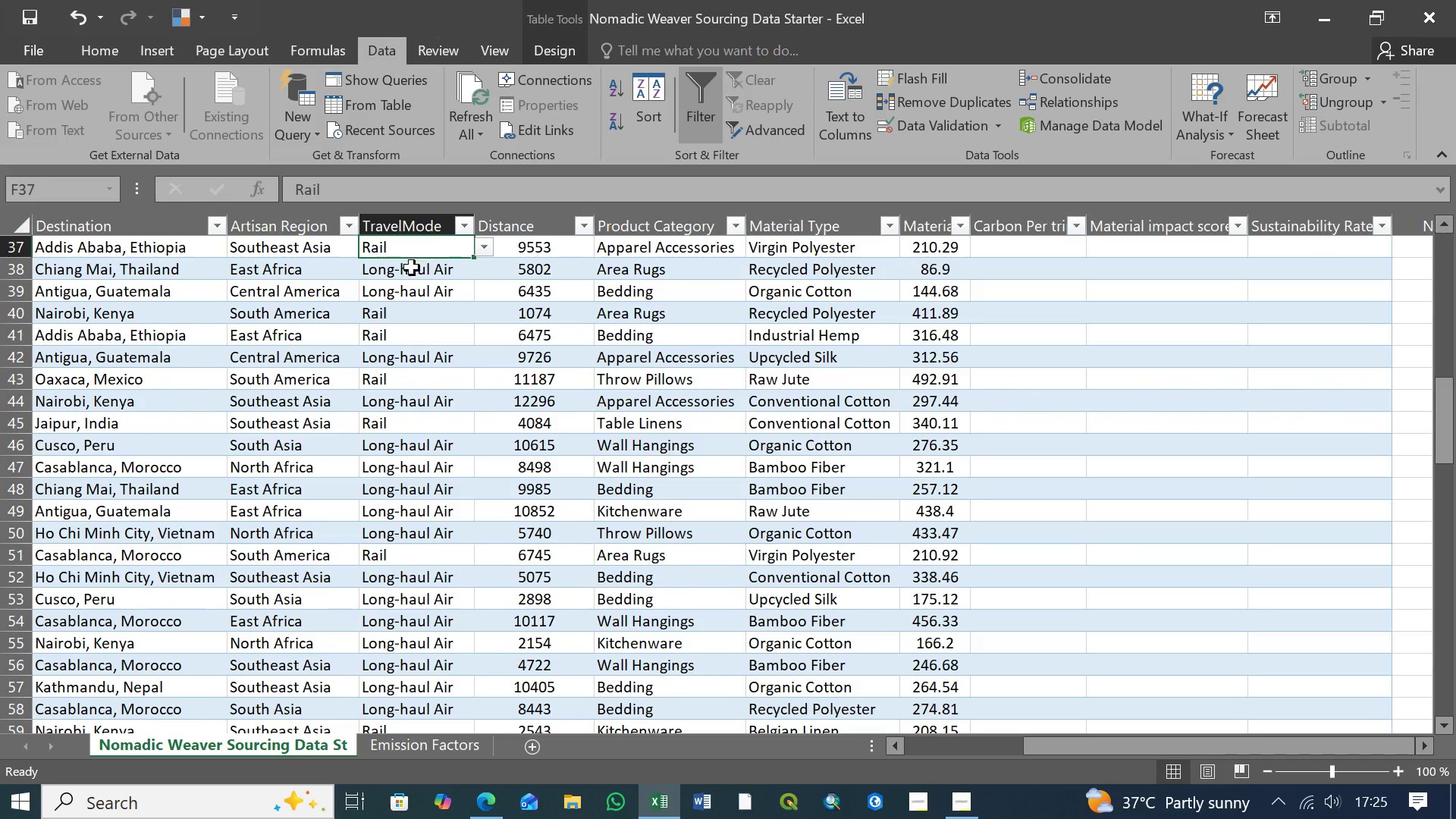 
left_click([416, 269])
 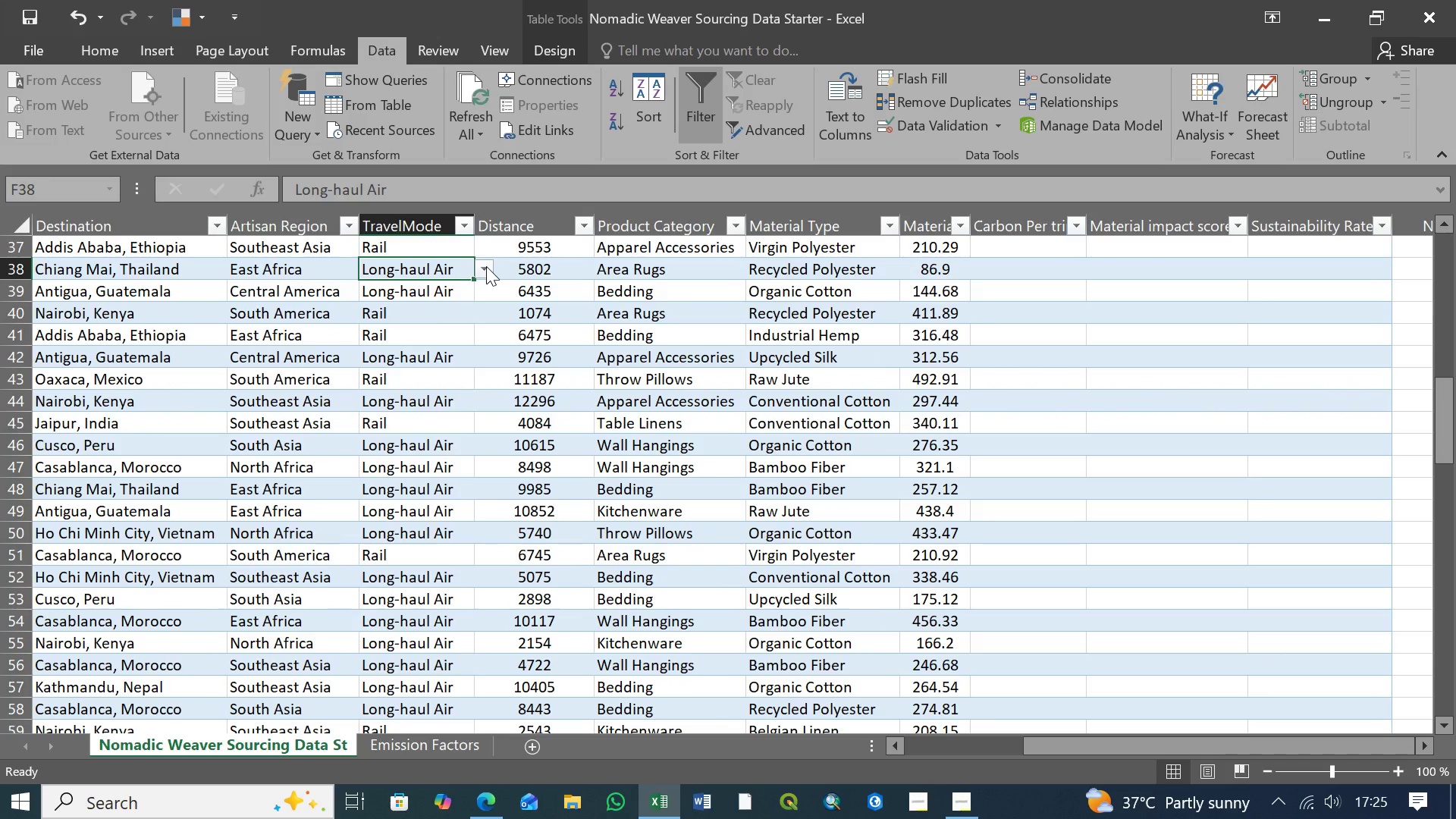 
left_click([486, 266])
 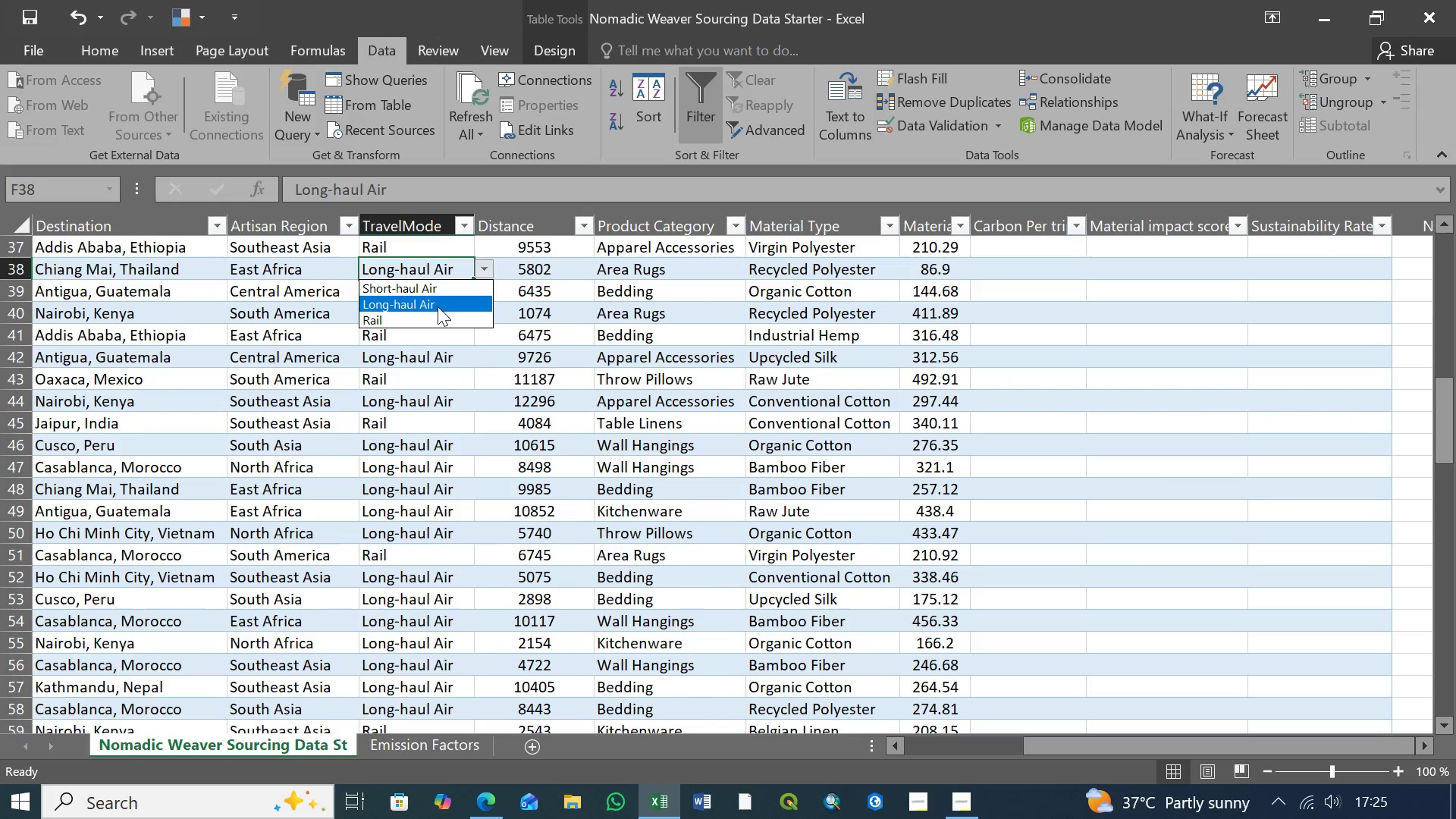 
left_click([438, 306])
 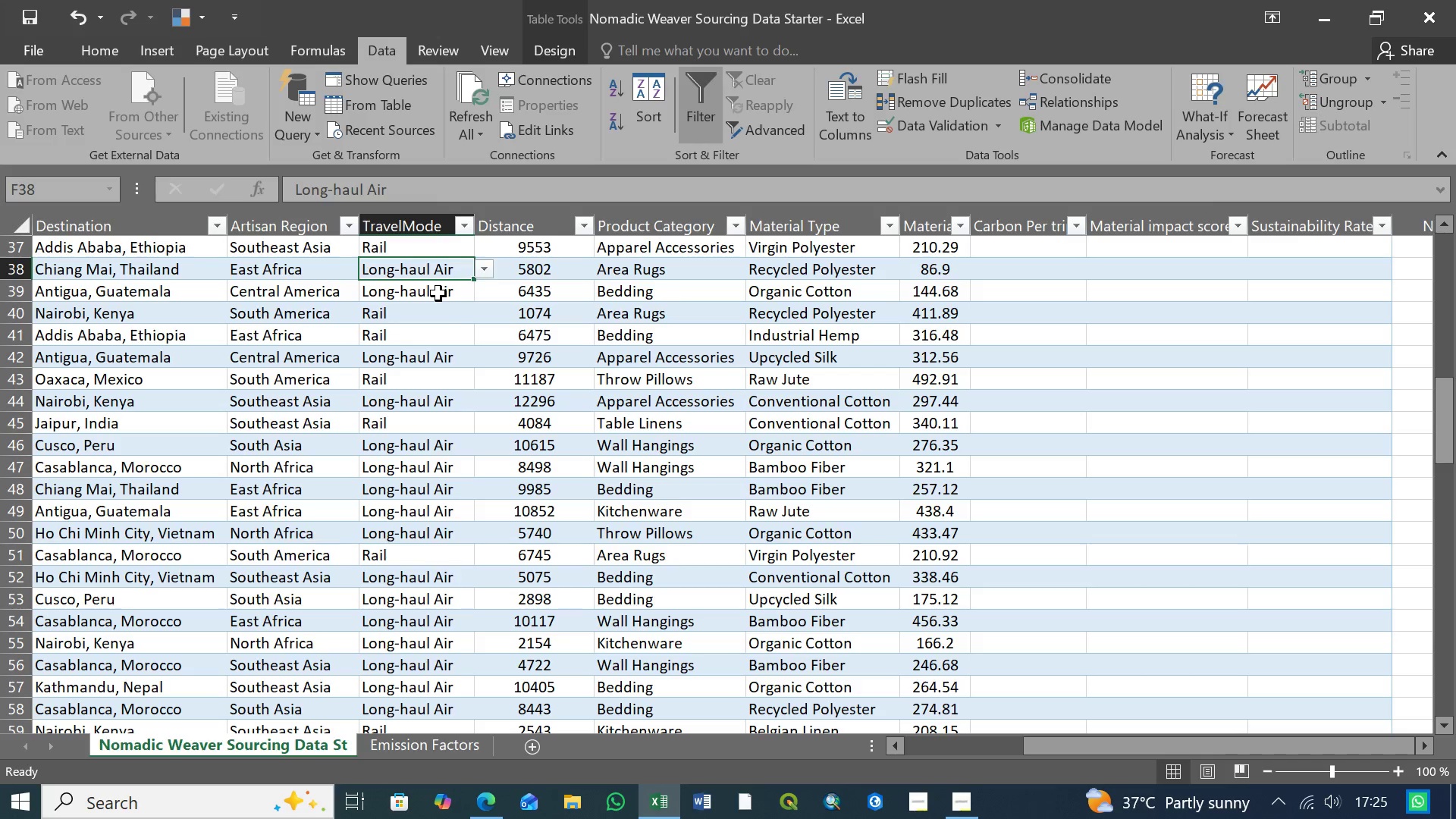 
left_click([438, 293])
 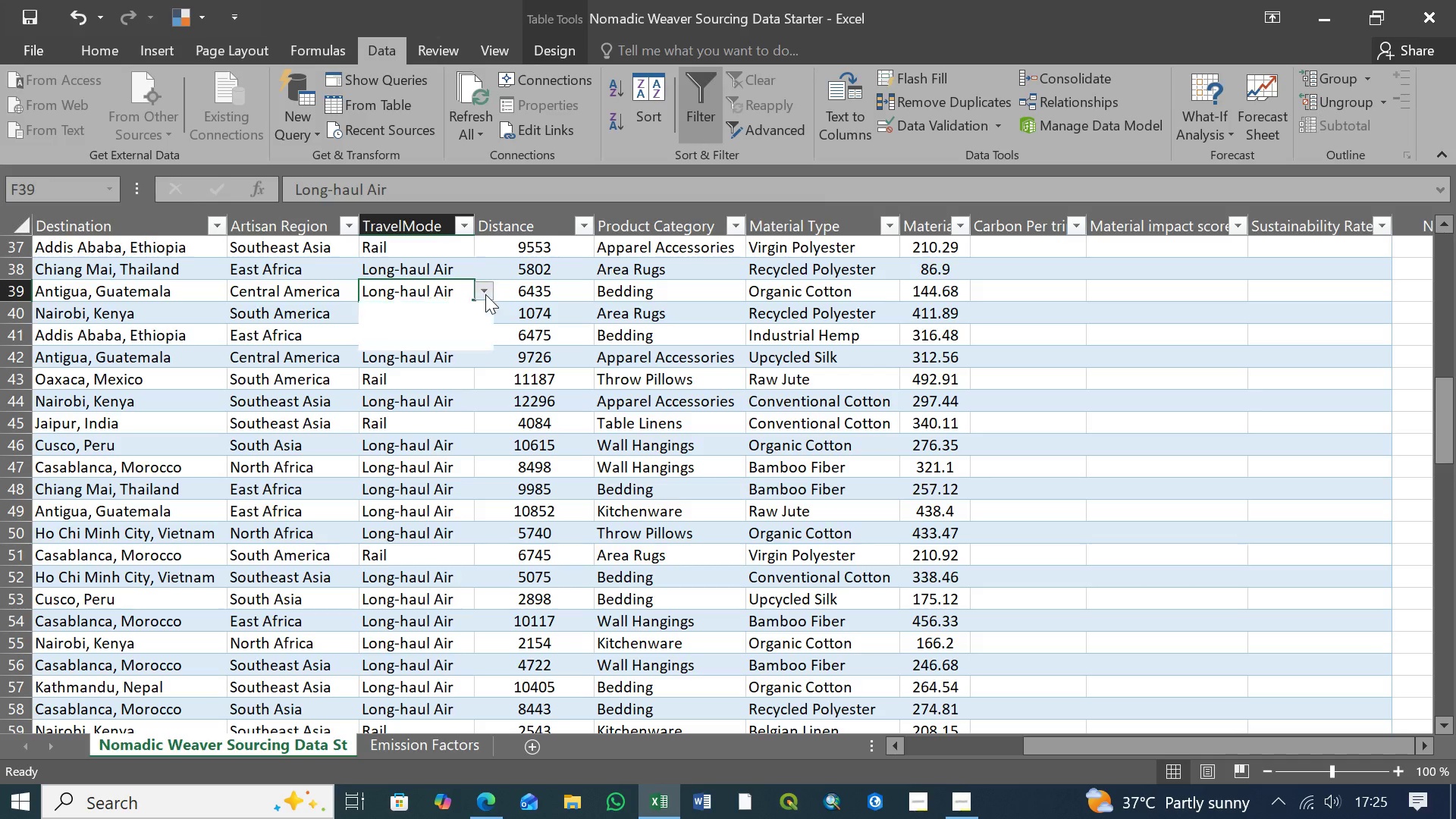 
left_click([485, 294])
 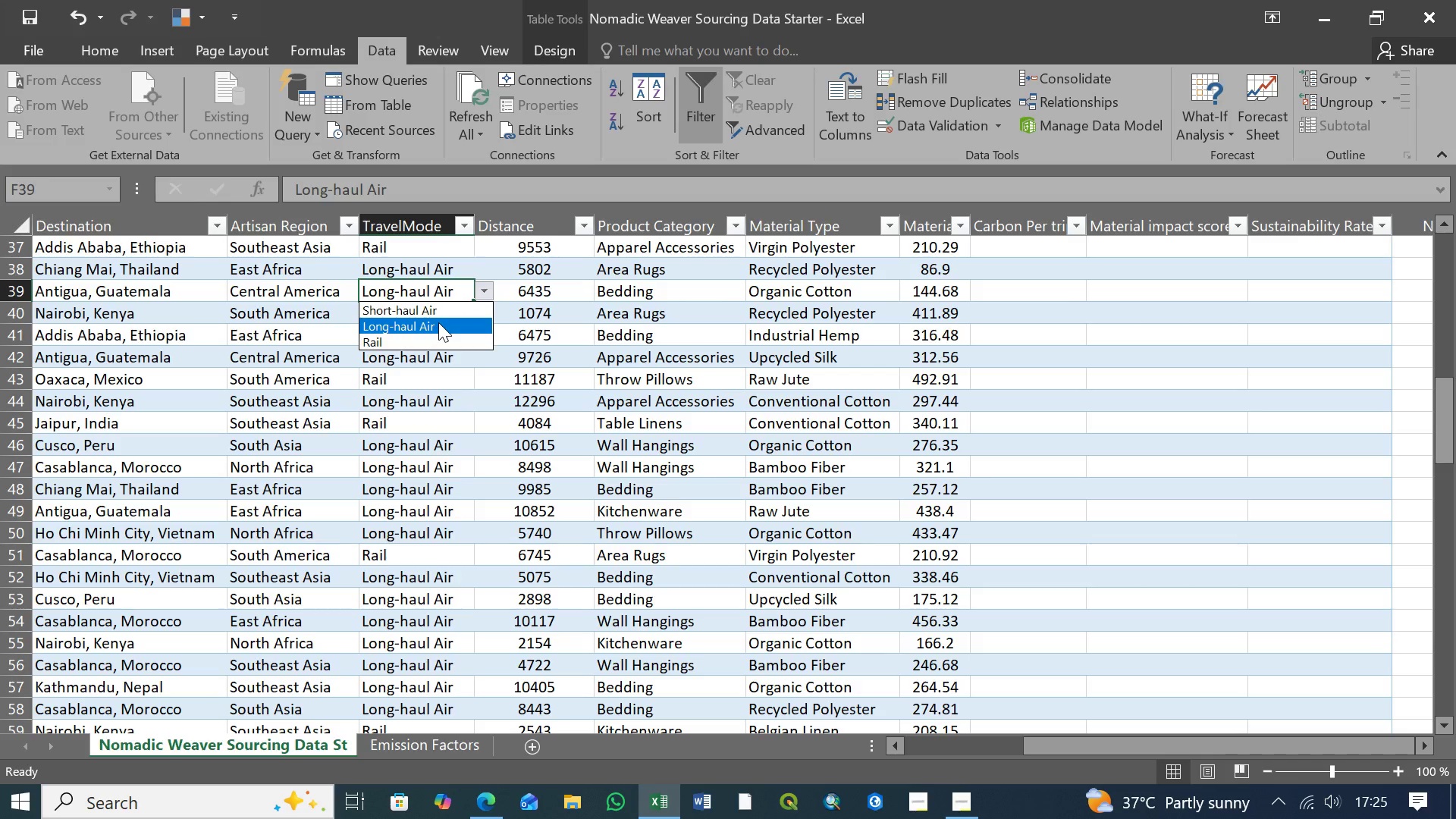 
left_click([438, 324])
 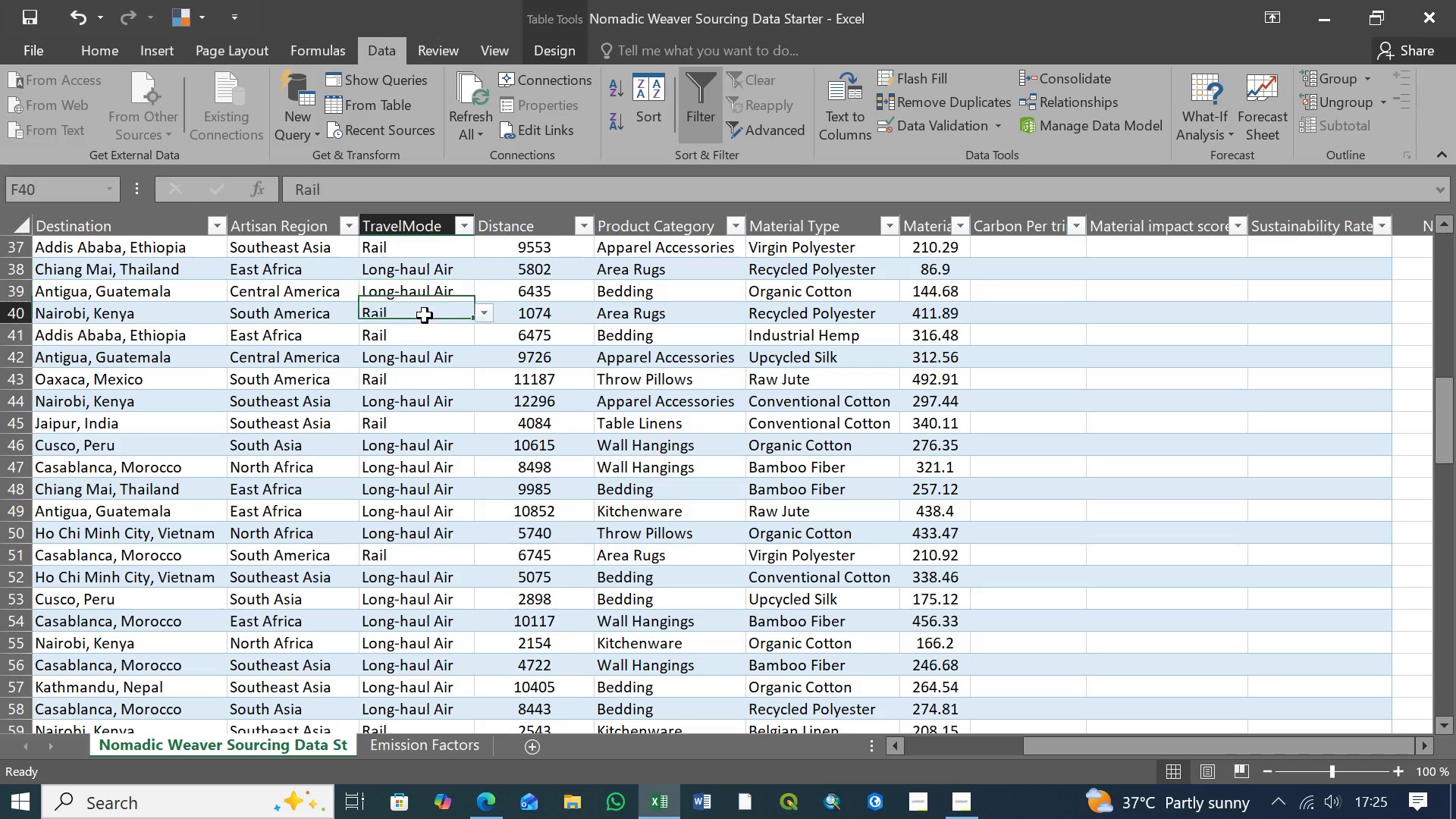 
left_click([425, 315])
 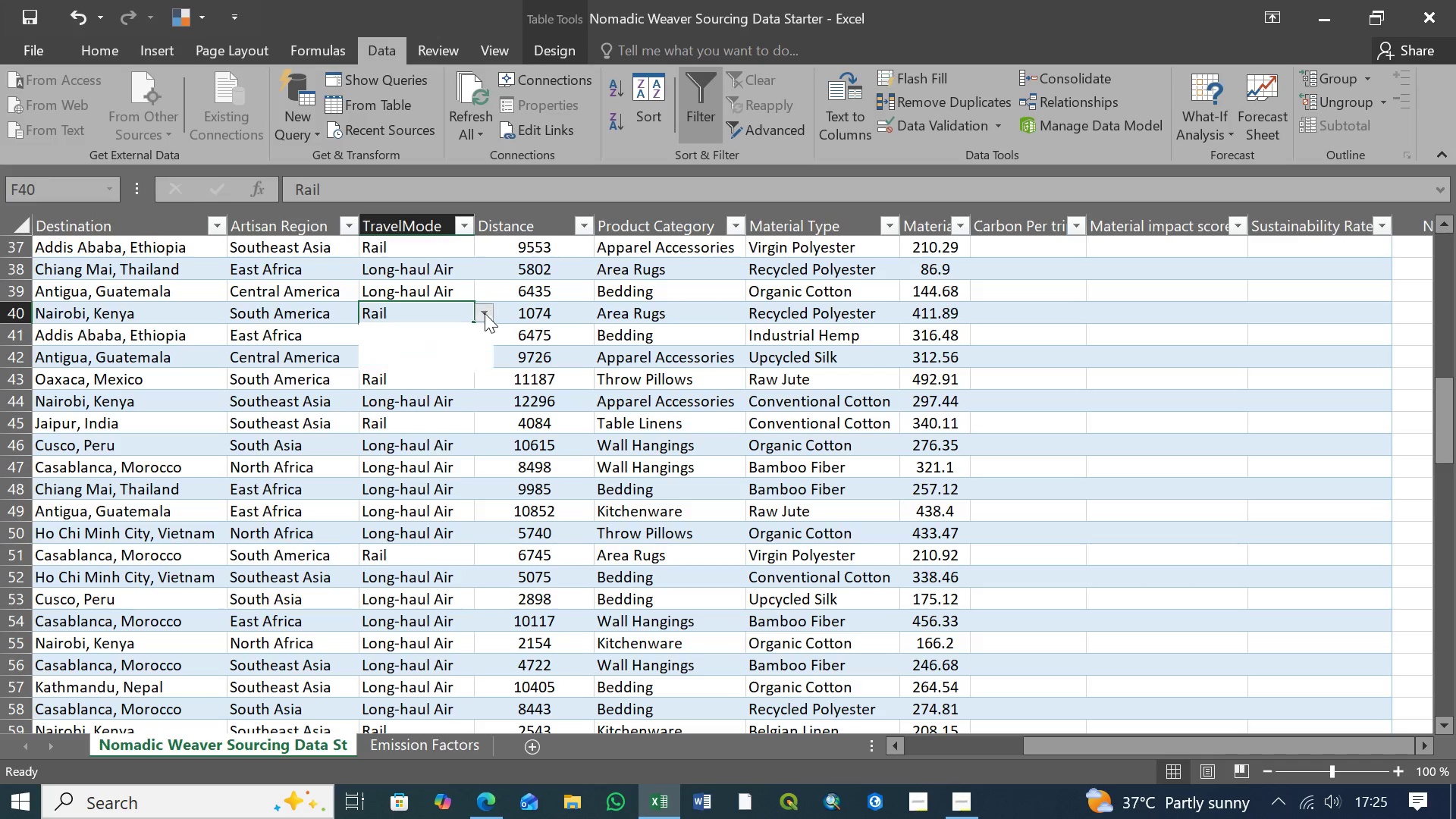 
left_click([485, 313])
 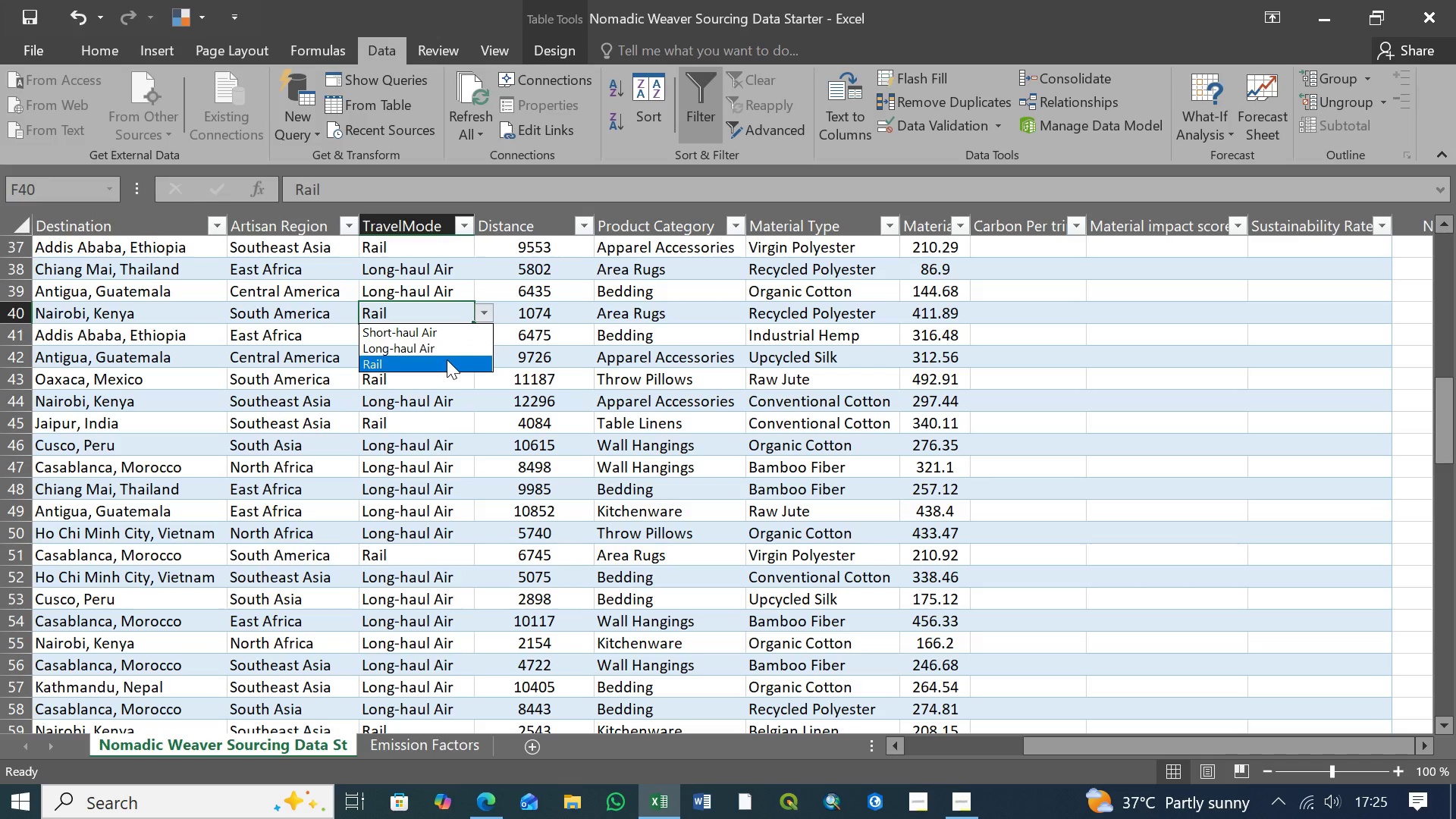 
left_click([447, 359])
 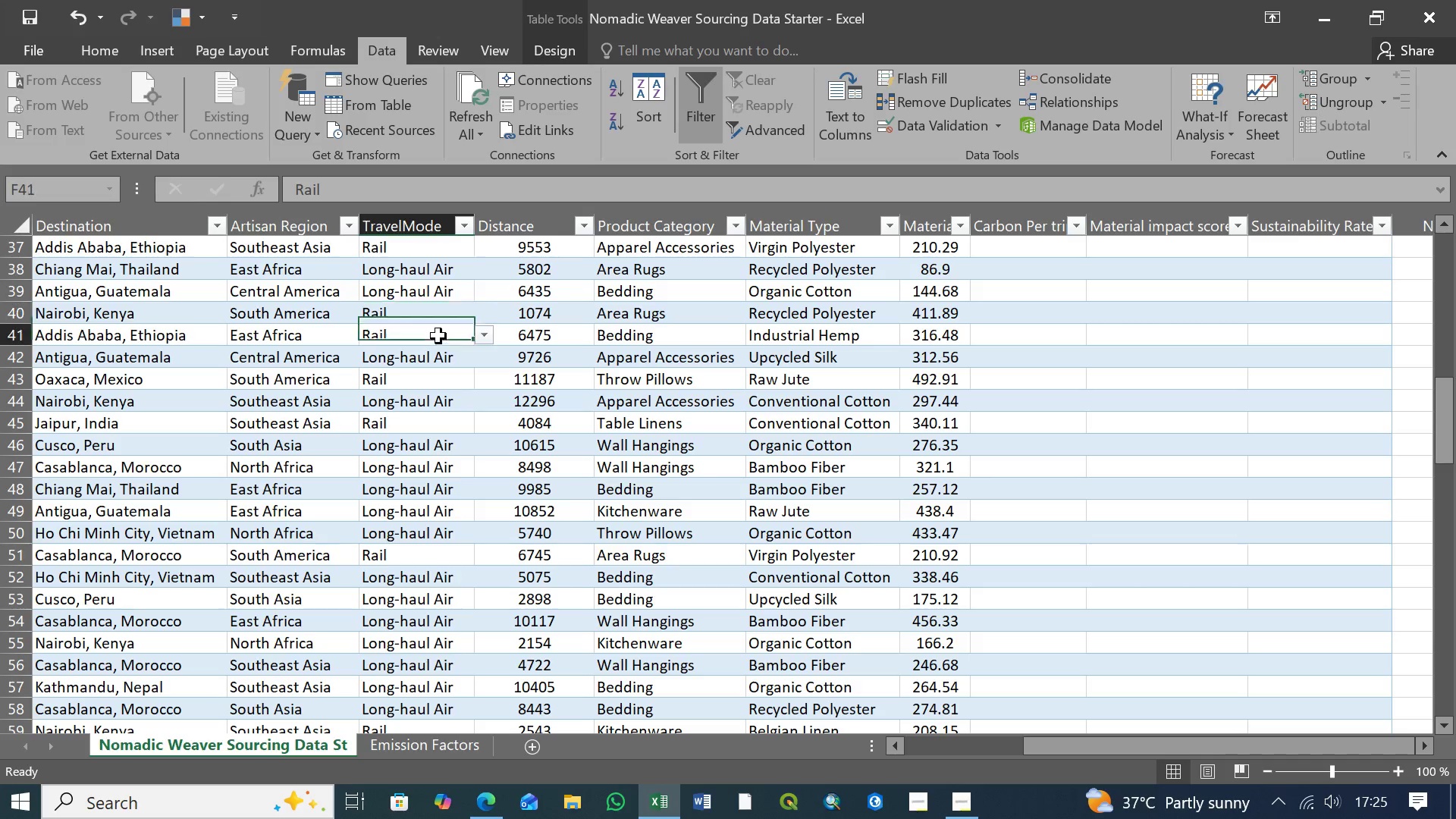 
left_click([438, 336])
 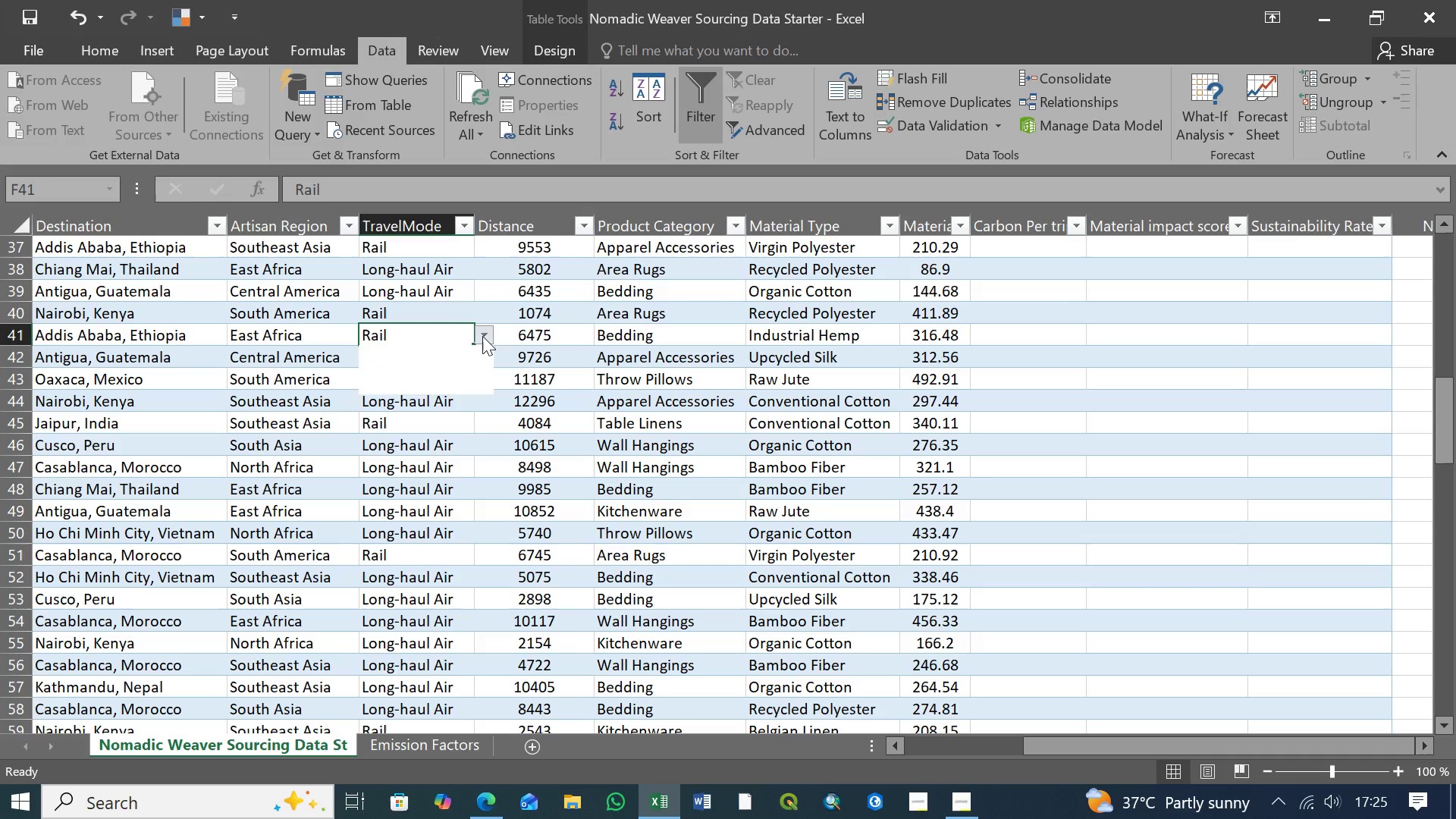 
left_click([482, 336])
 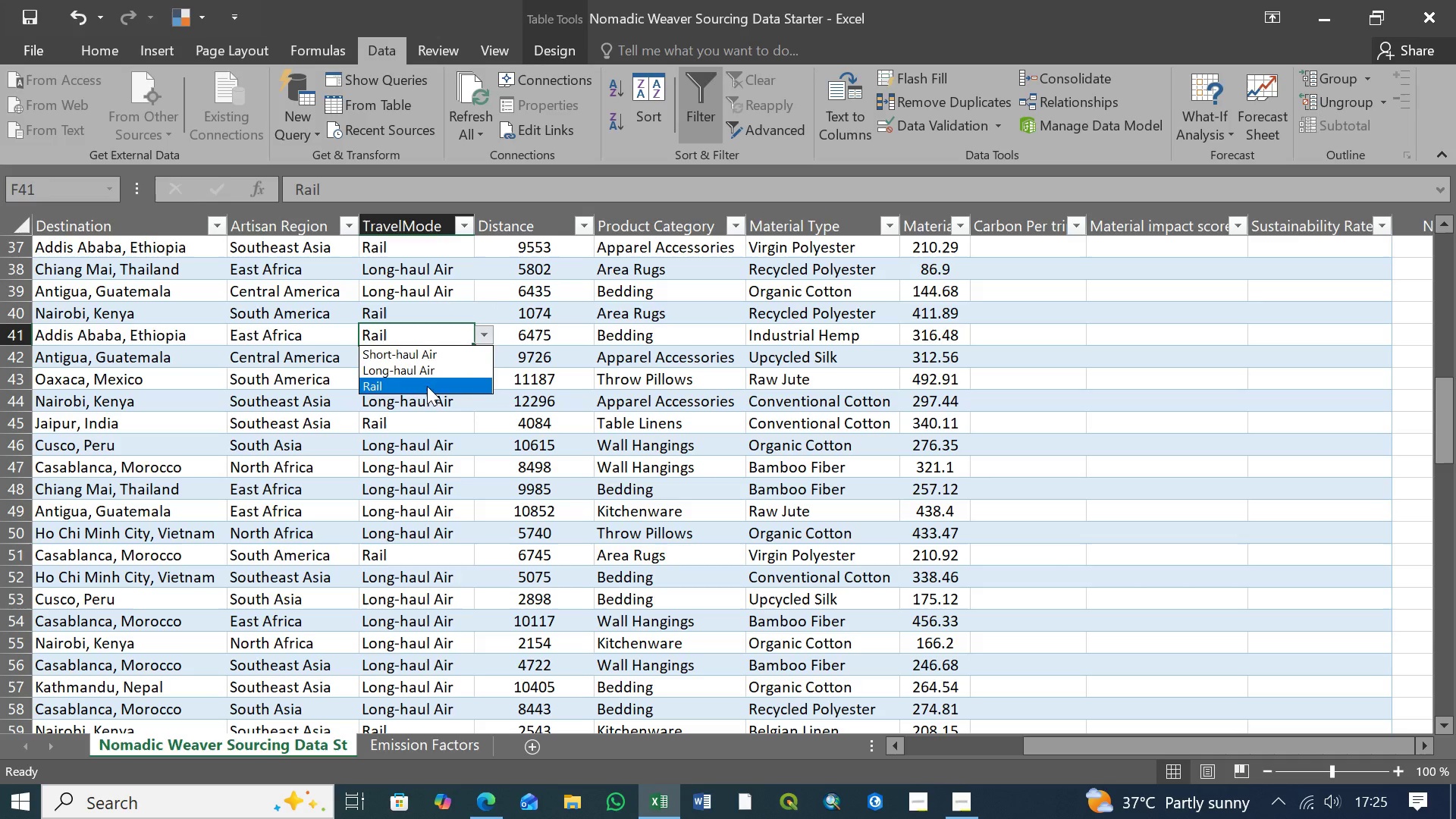 
left_click([427, 386])
 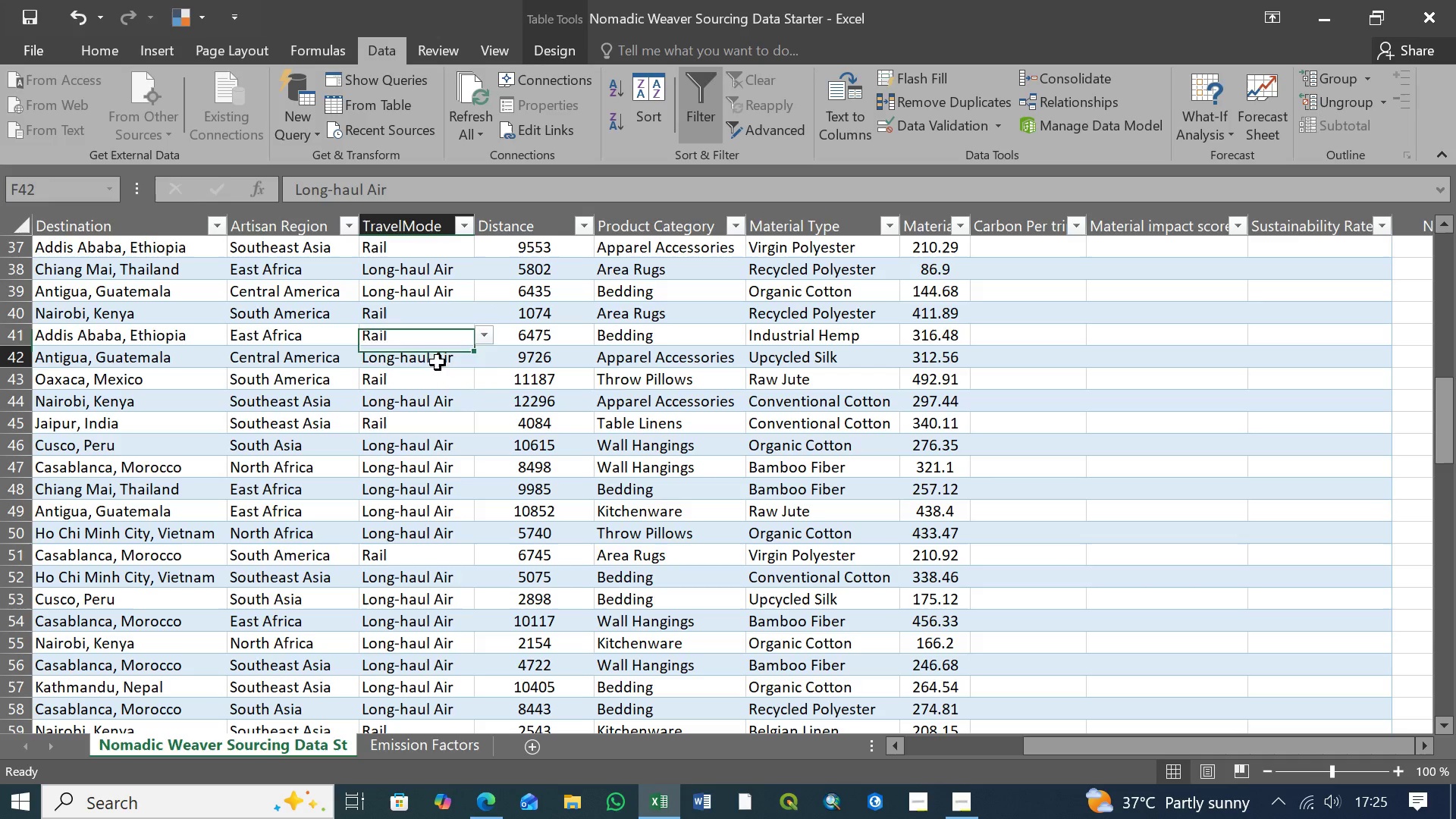 
left_click([438, 362])
 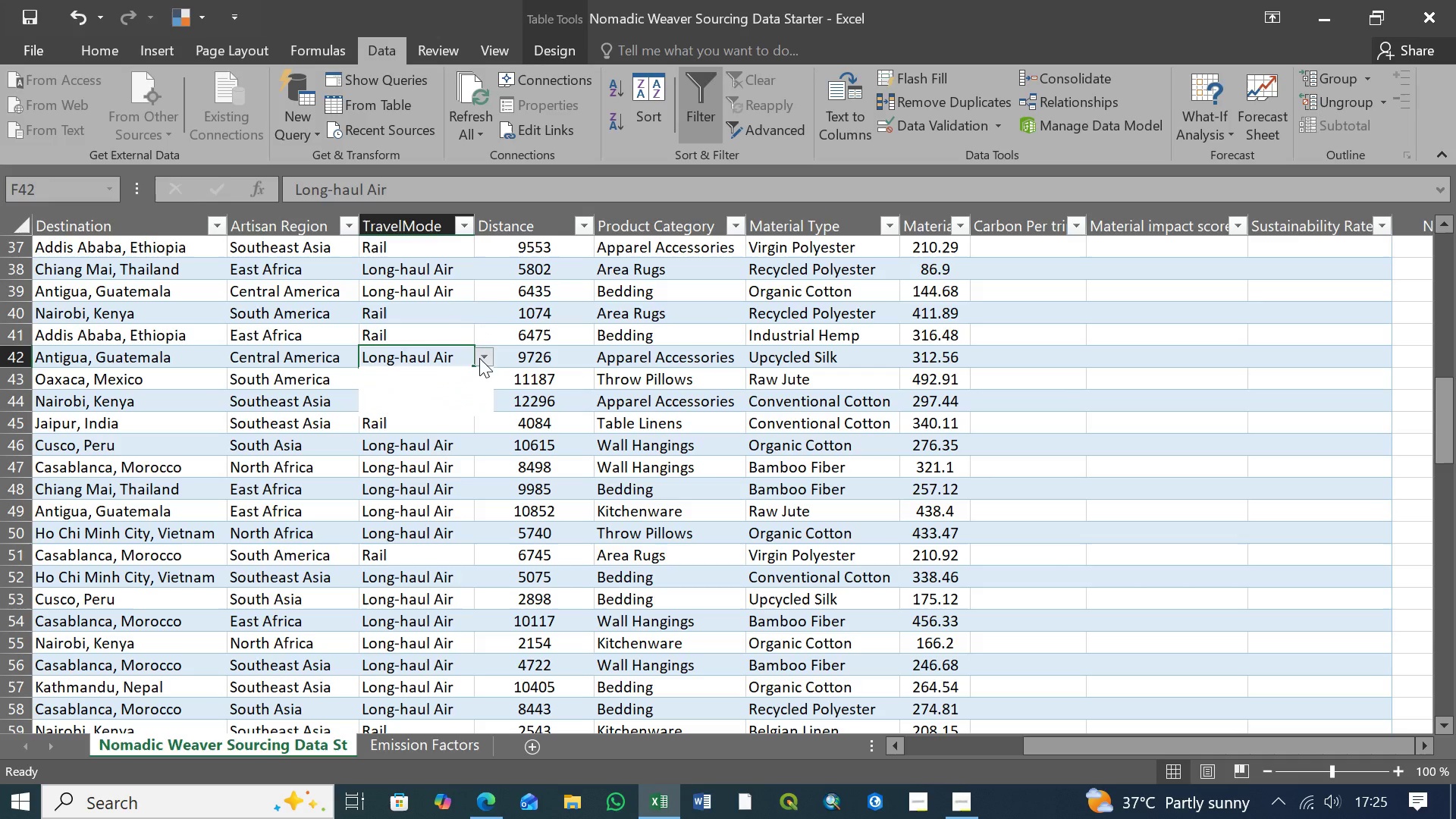 
left_click([479, 358])
 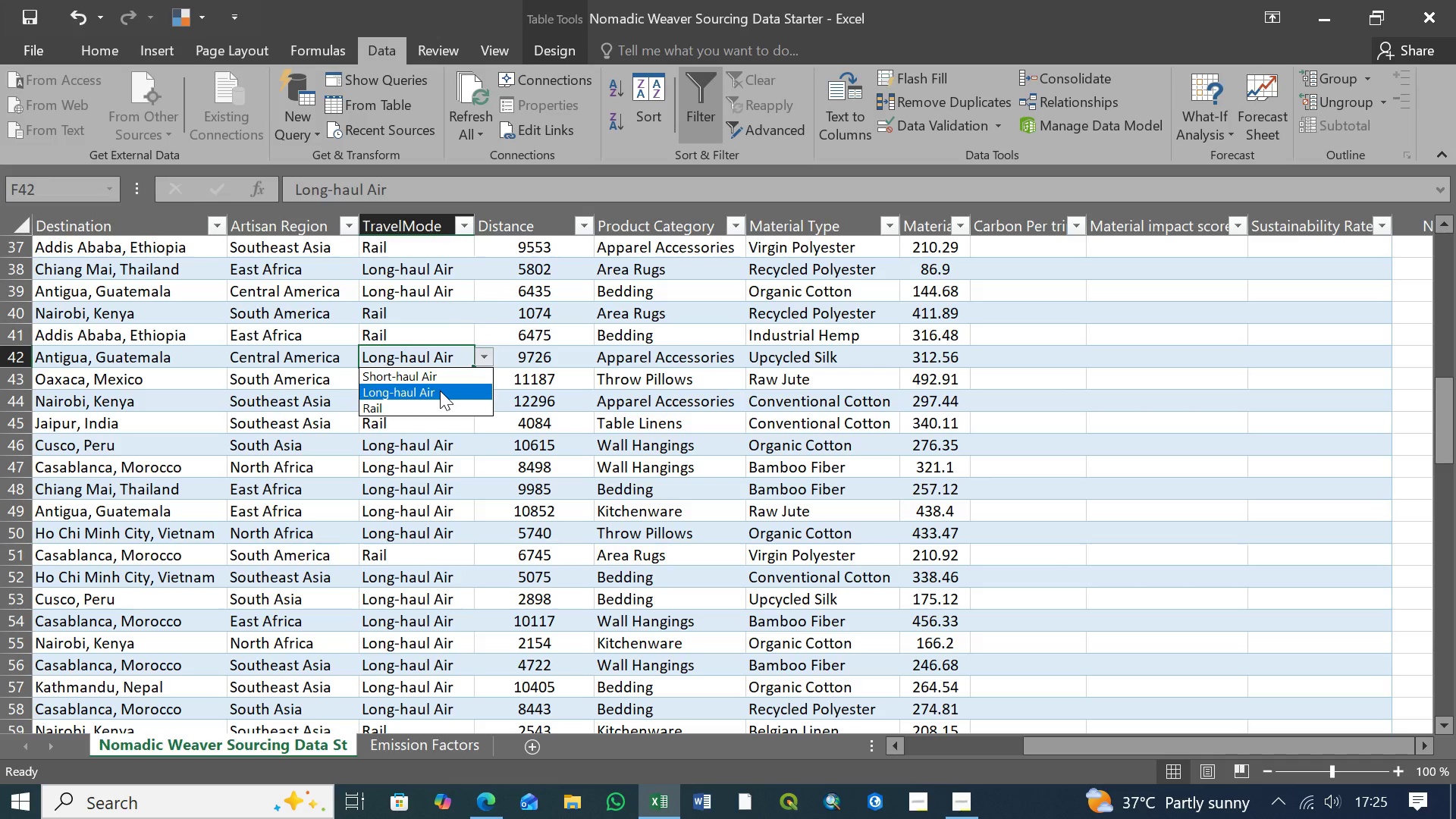 
left_click([439, 391])
 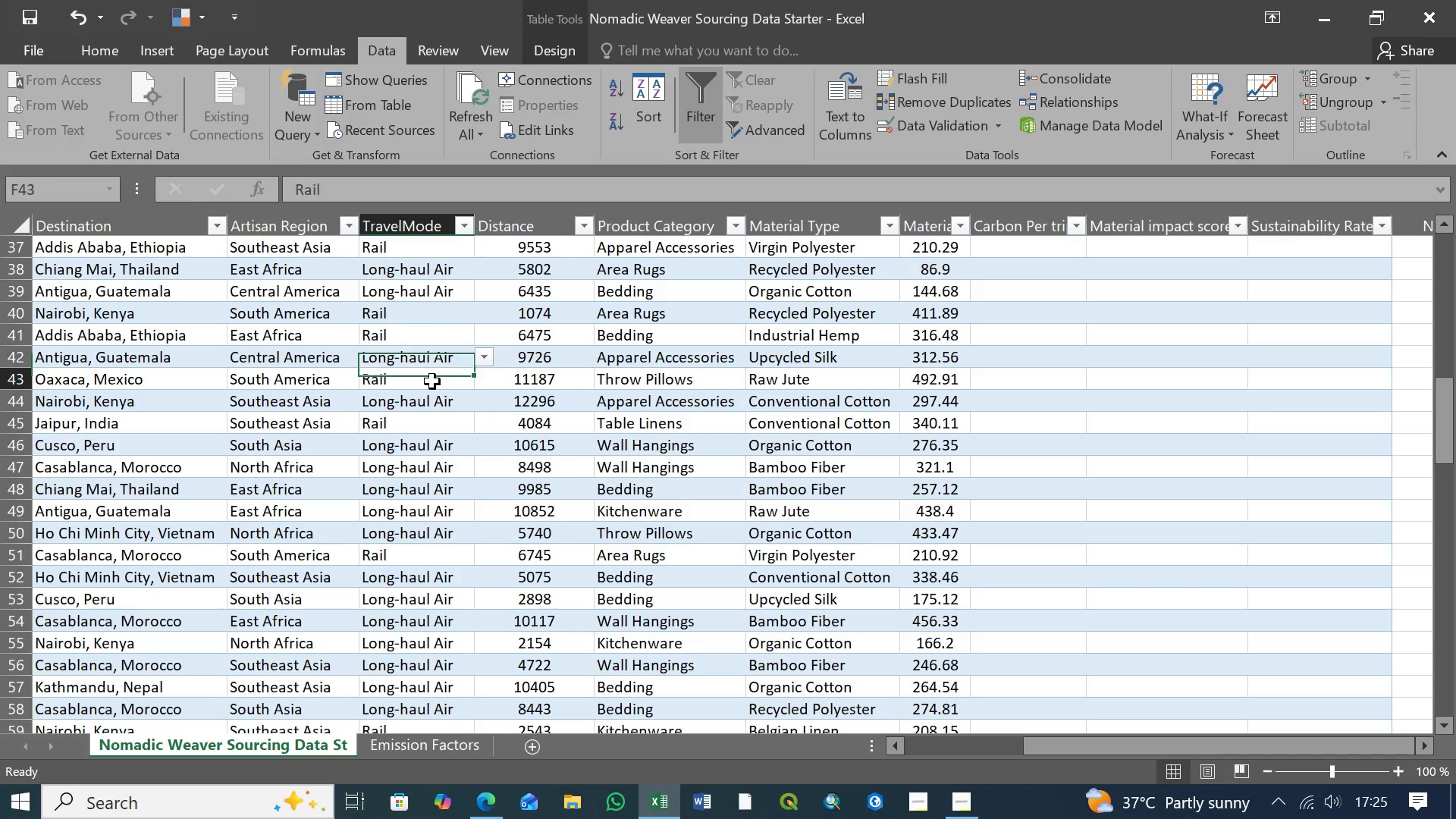 
left_click([432, 381])
 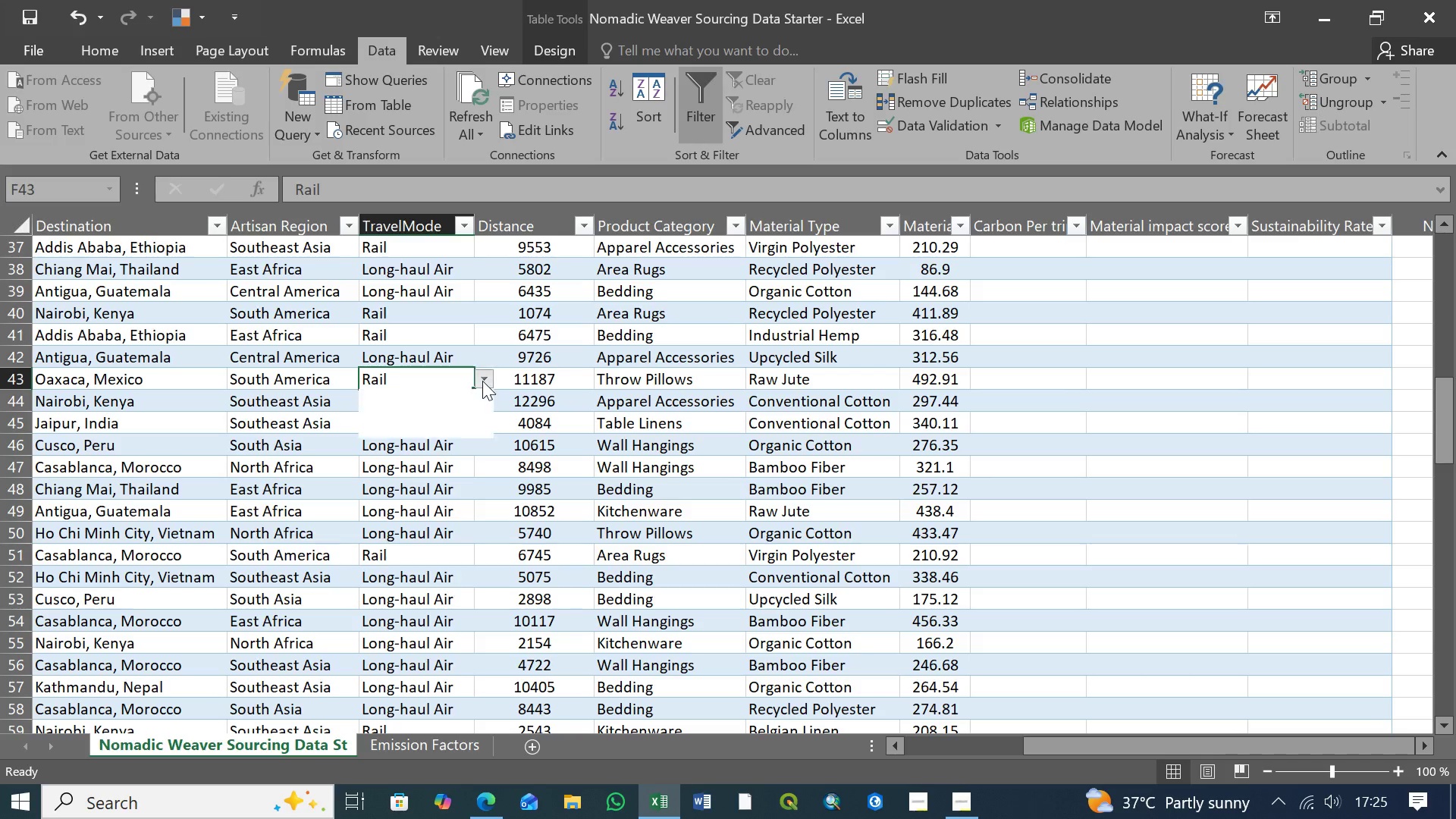 
left_click([482, 381])
 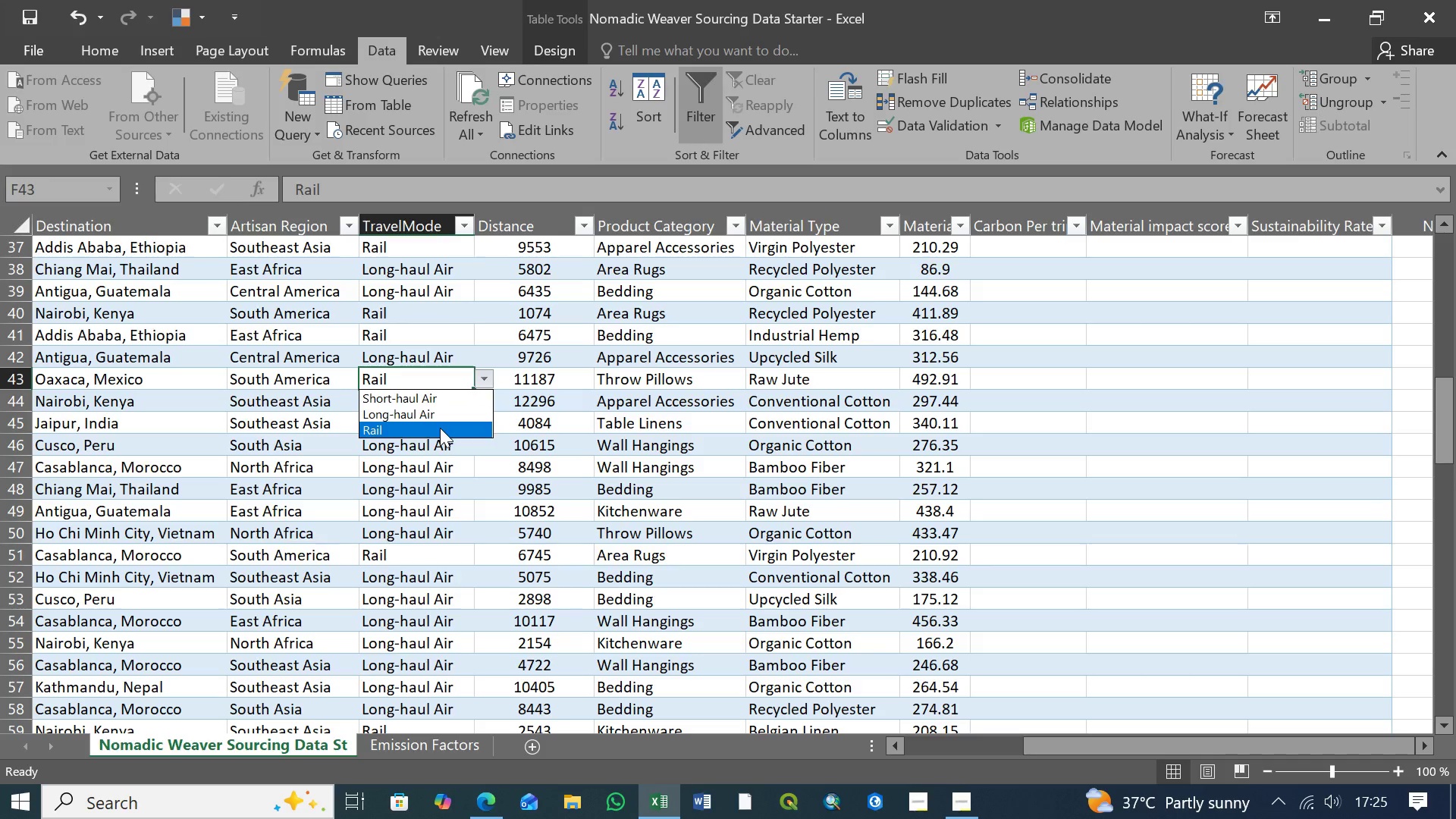 
left_click([440, 428])
 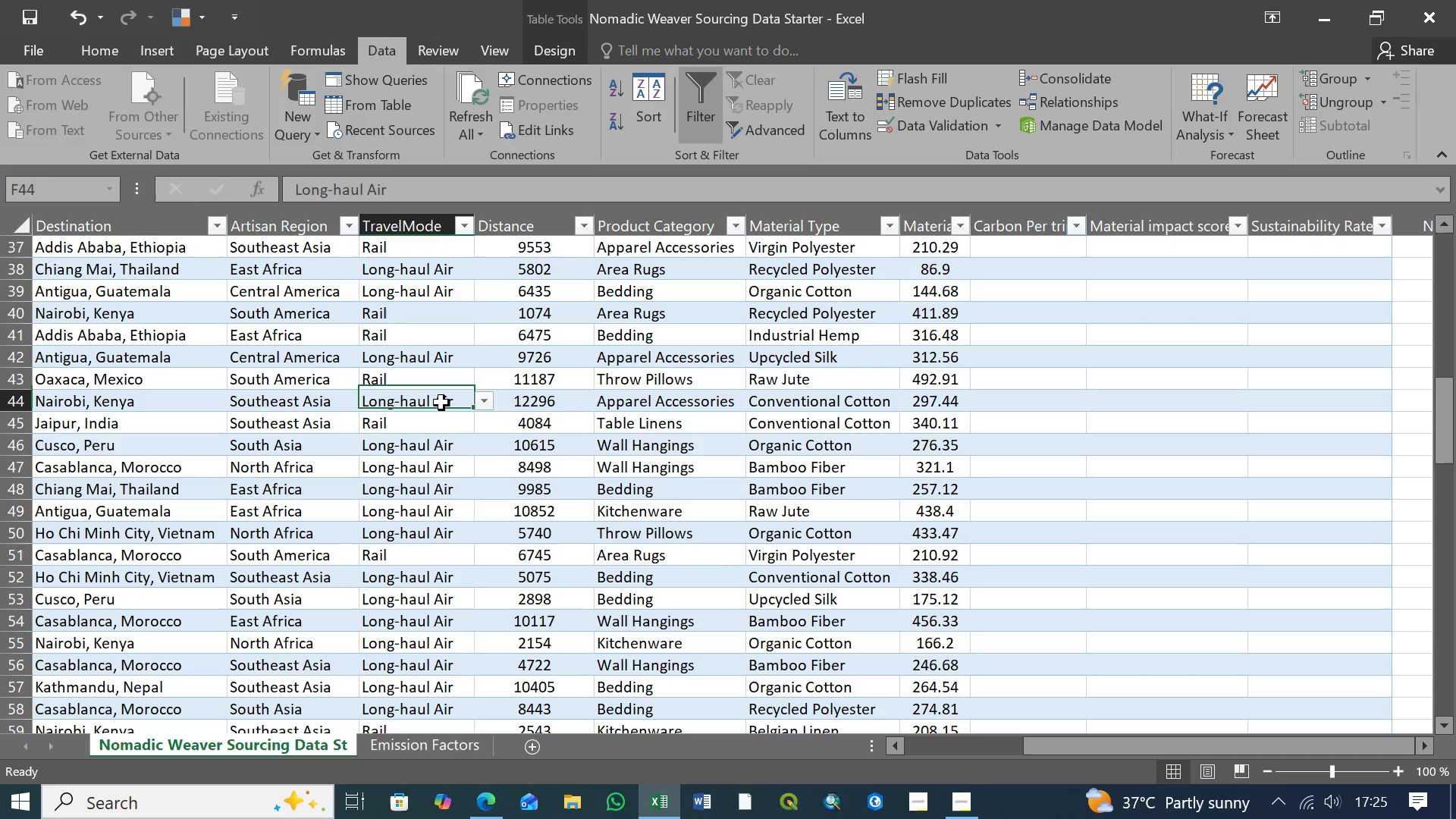 
left_click([441, 403])
 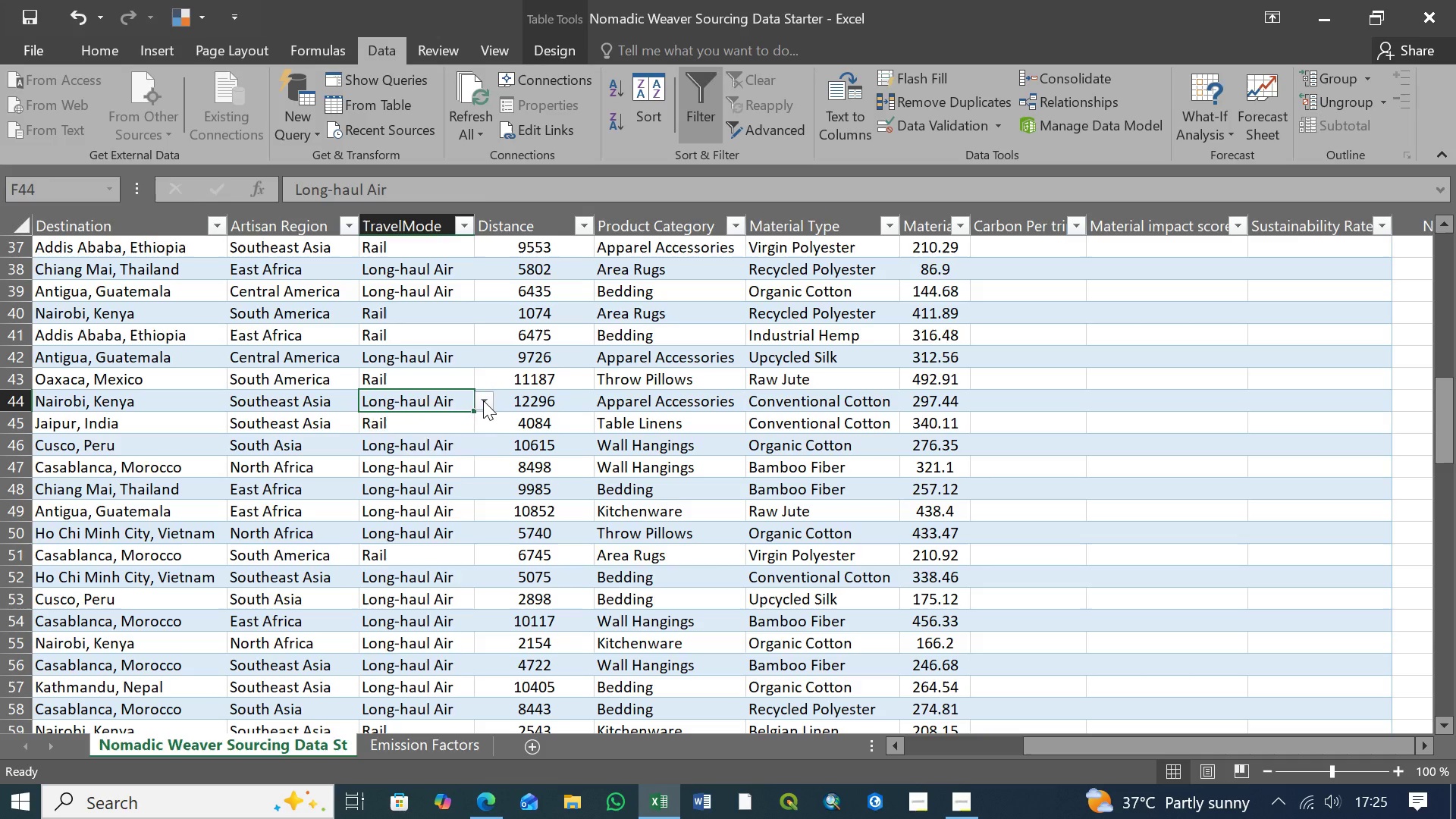 
left_click([483, 400])
 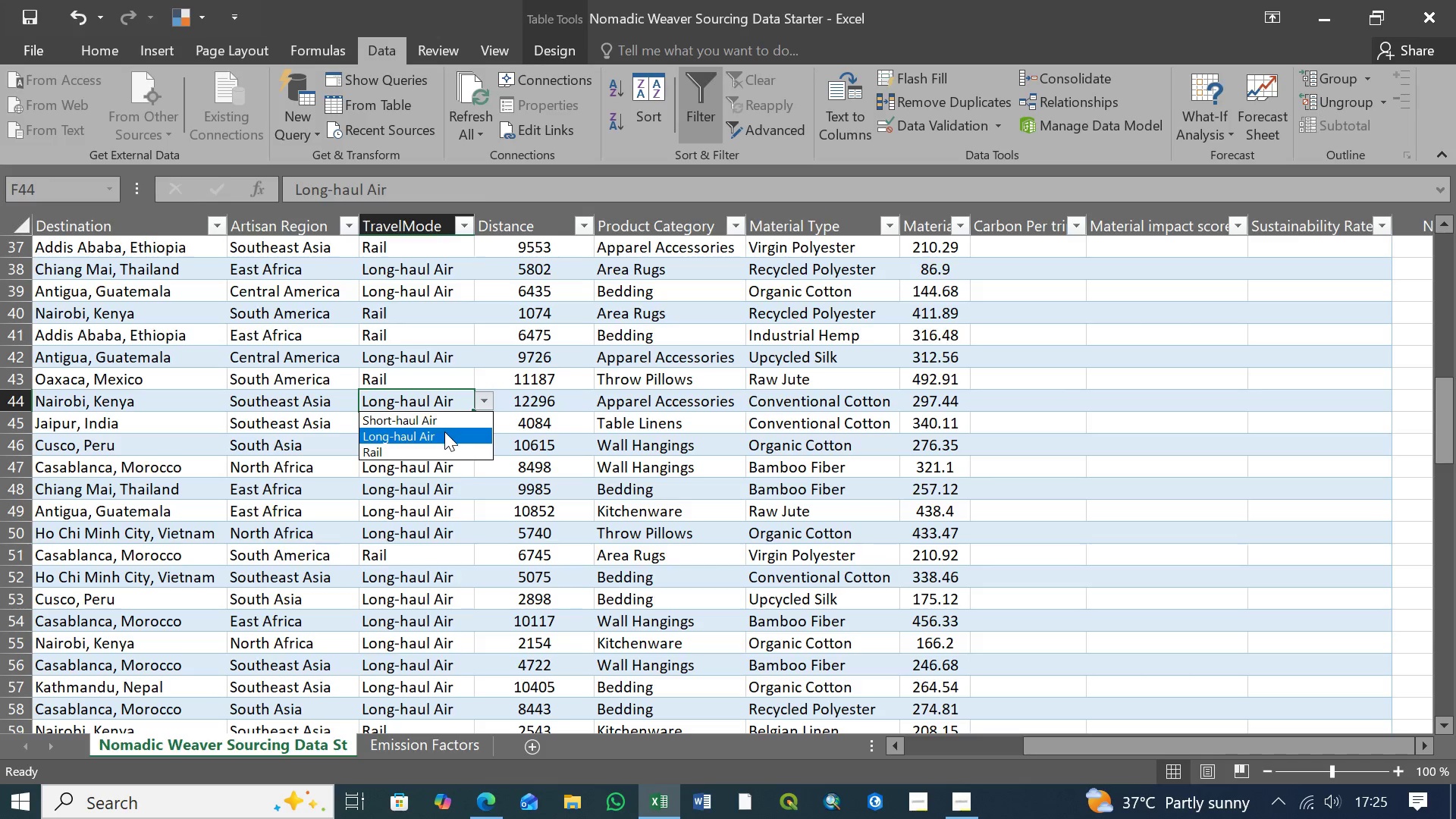 
left_click([444, 431])
 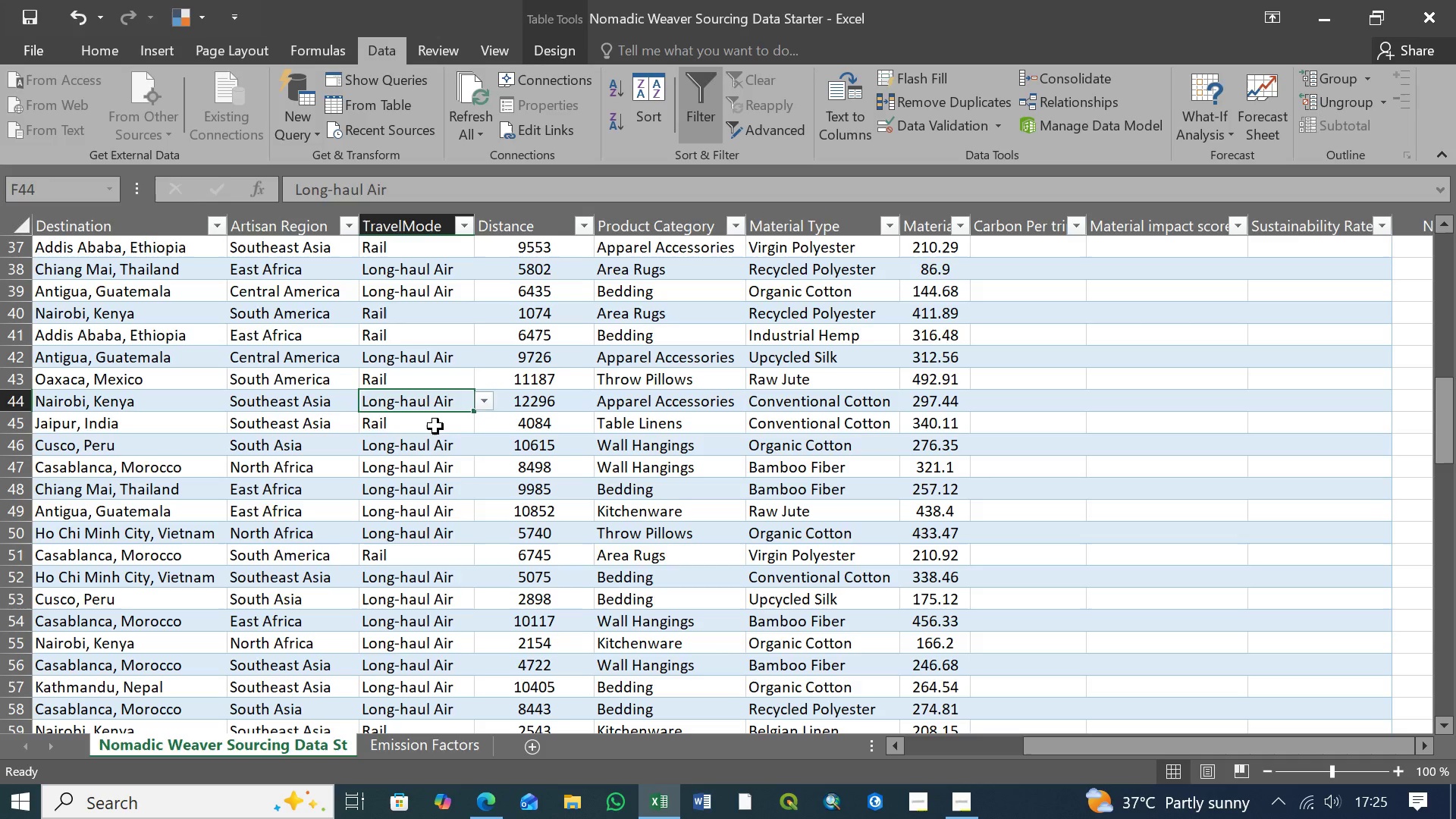 
left_click([435, 426])
 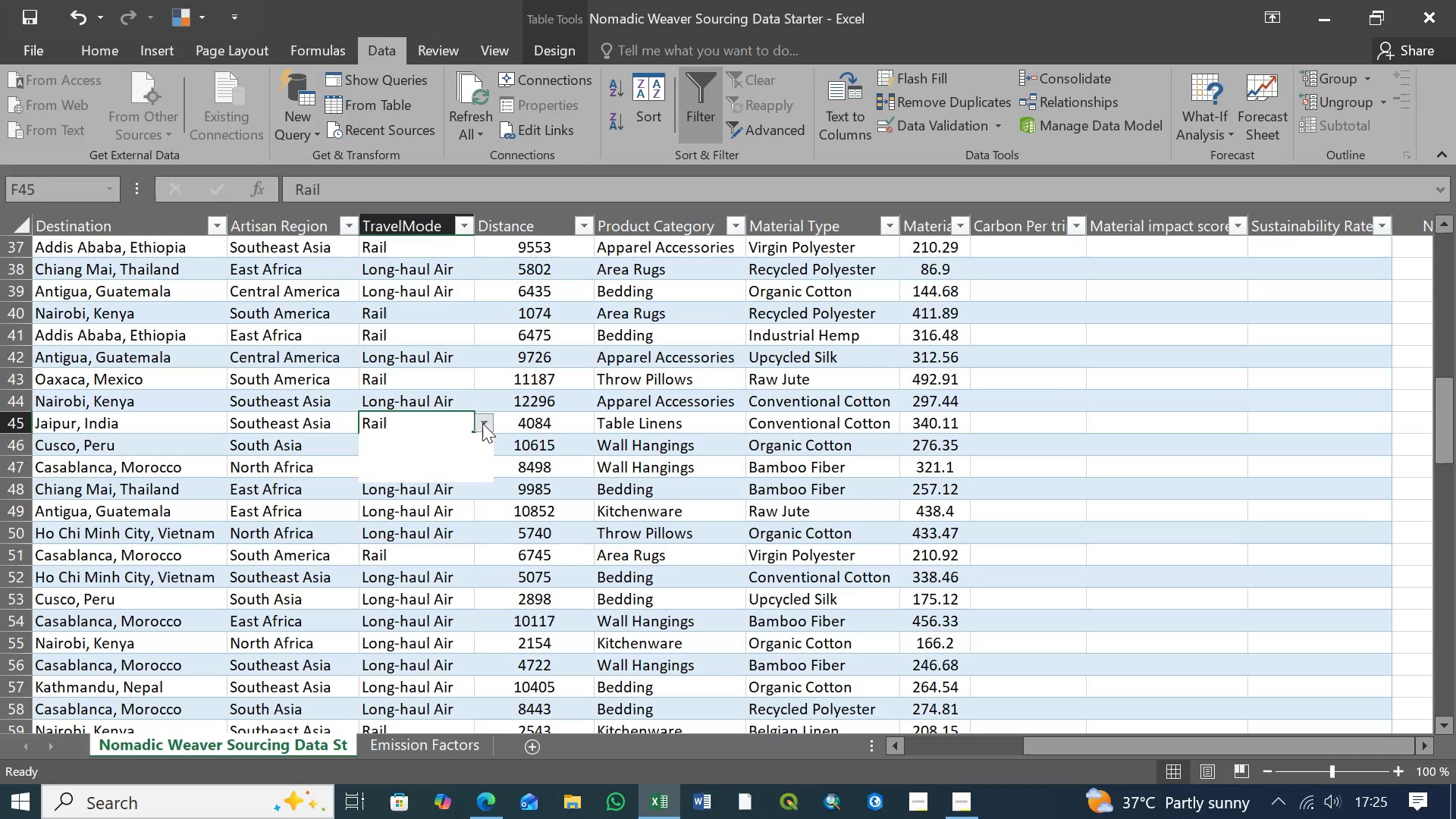 
left_click([482, 423])
 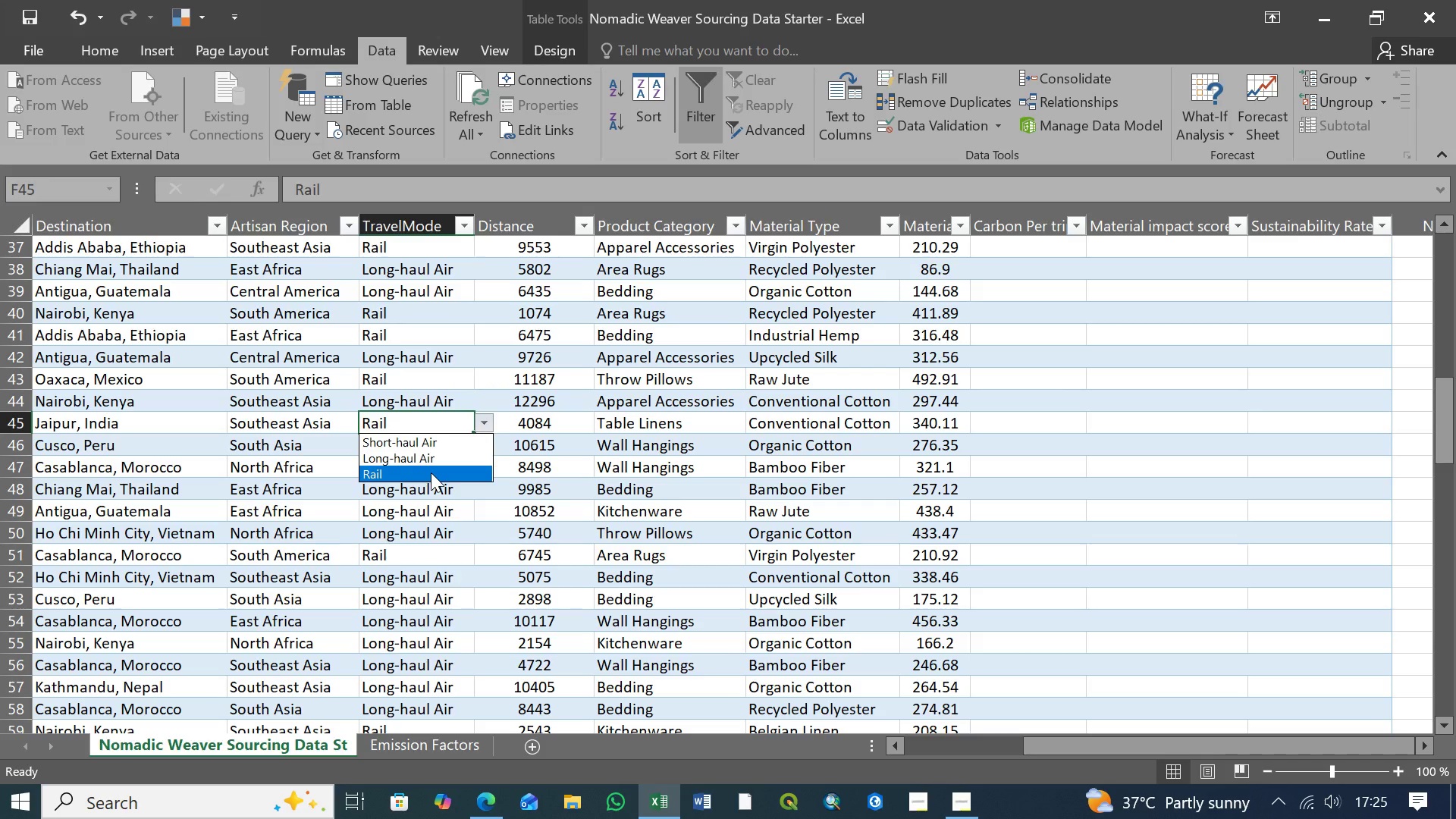 
left_click([431, 472])
 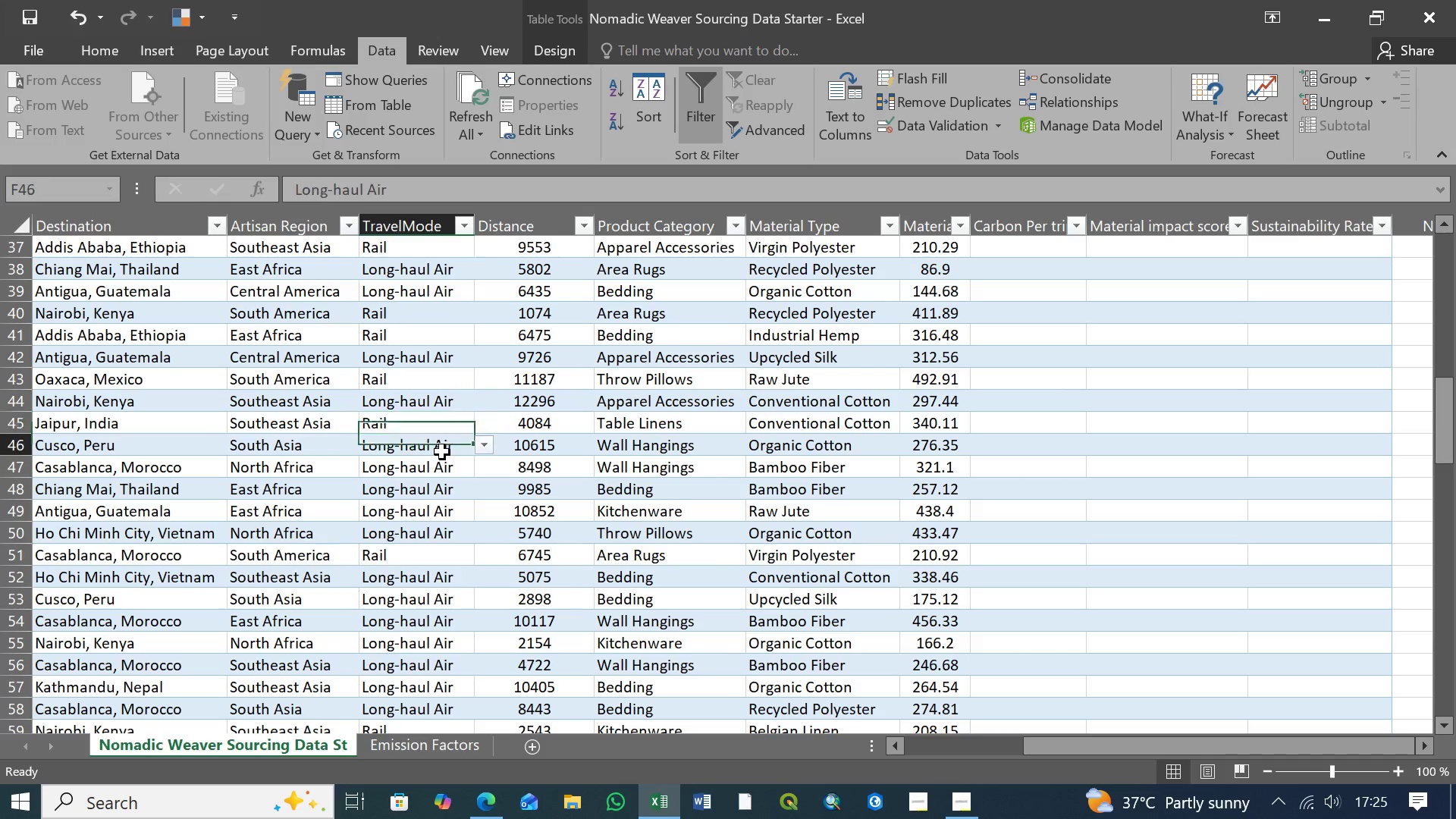 
left_click([442, 452])
 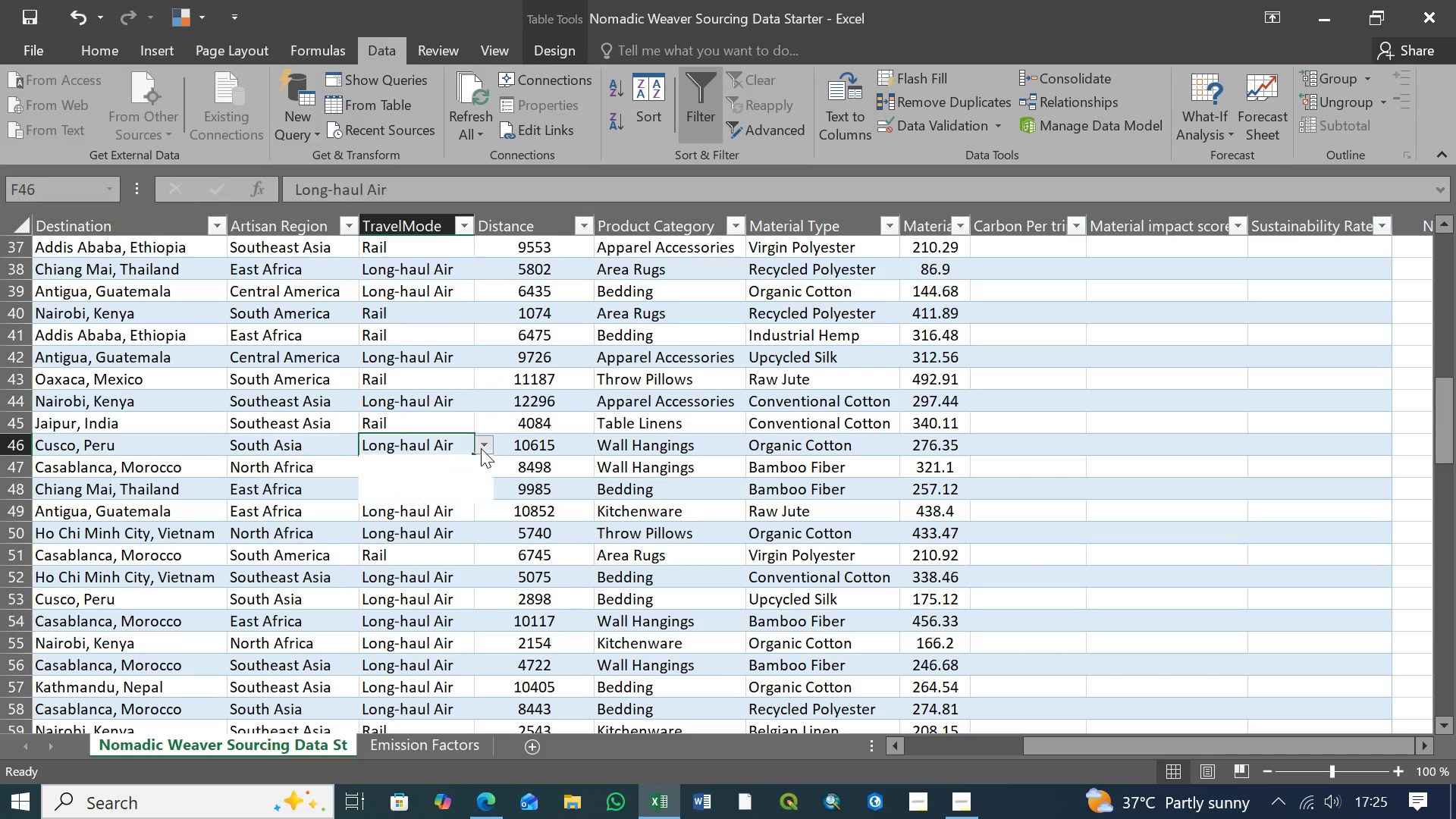 
left_click([481, 448])
 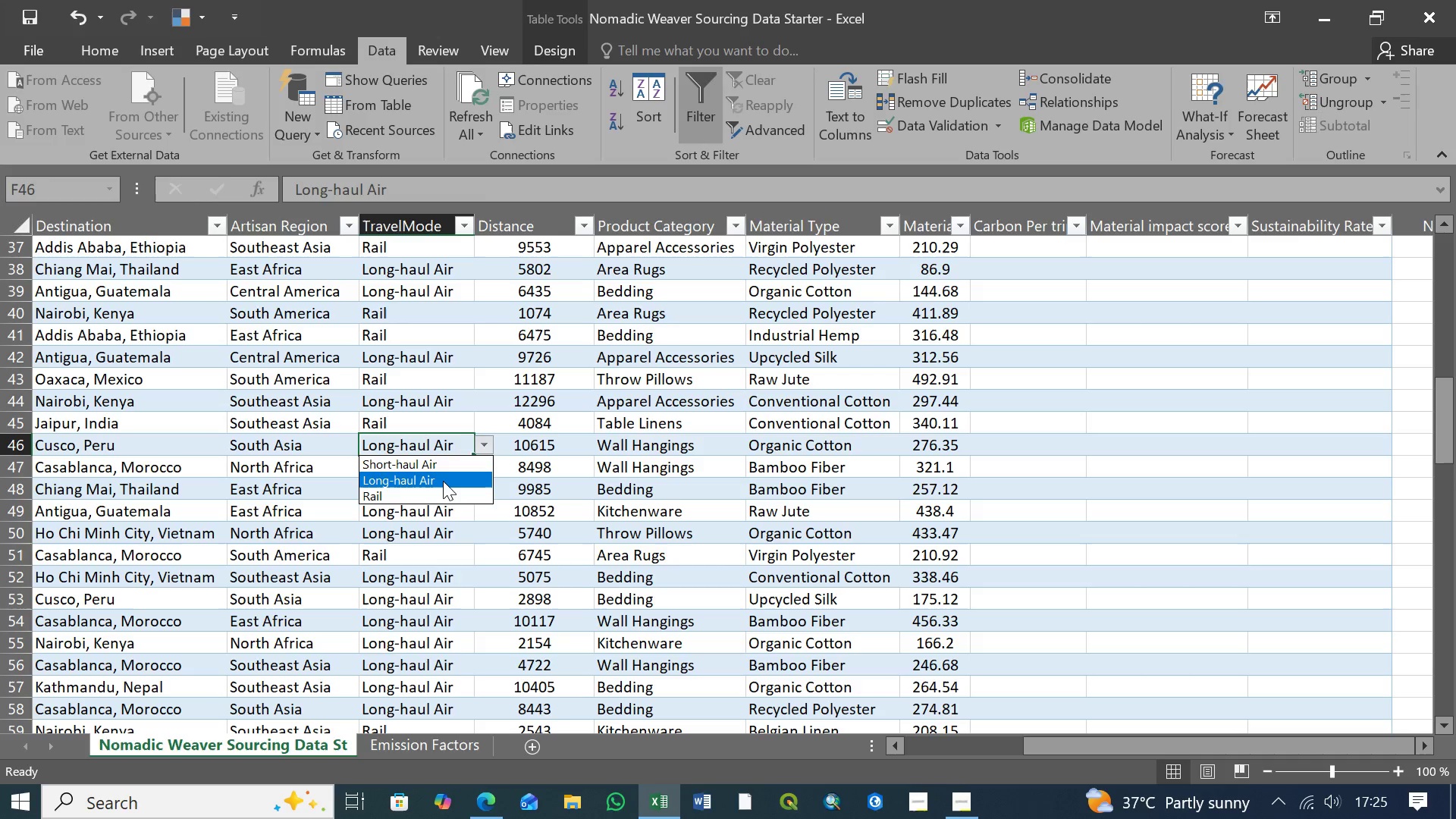 
left_click([443, 481])
 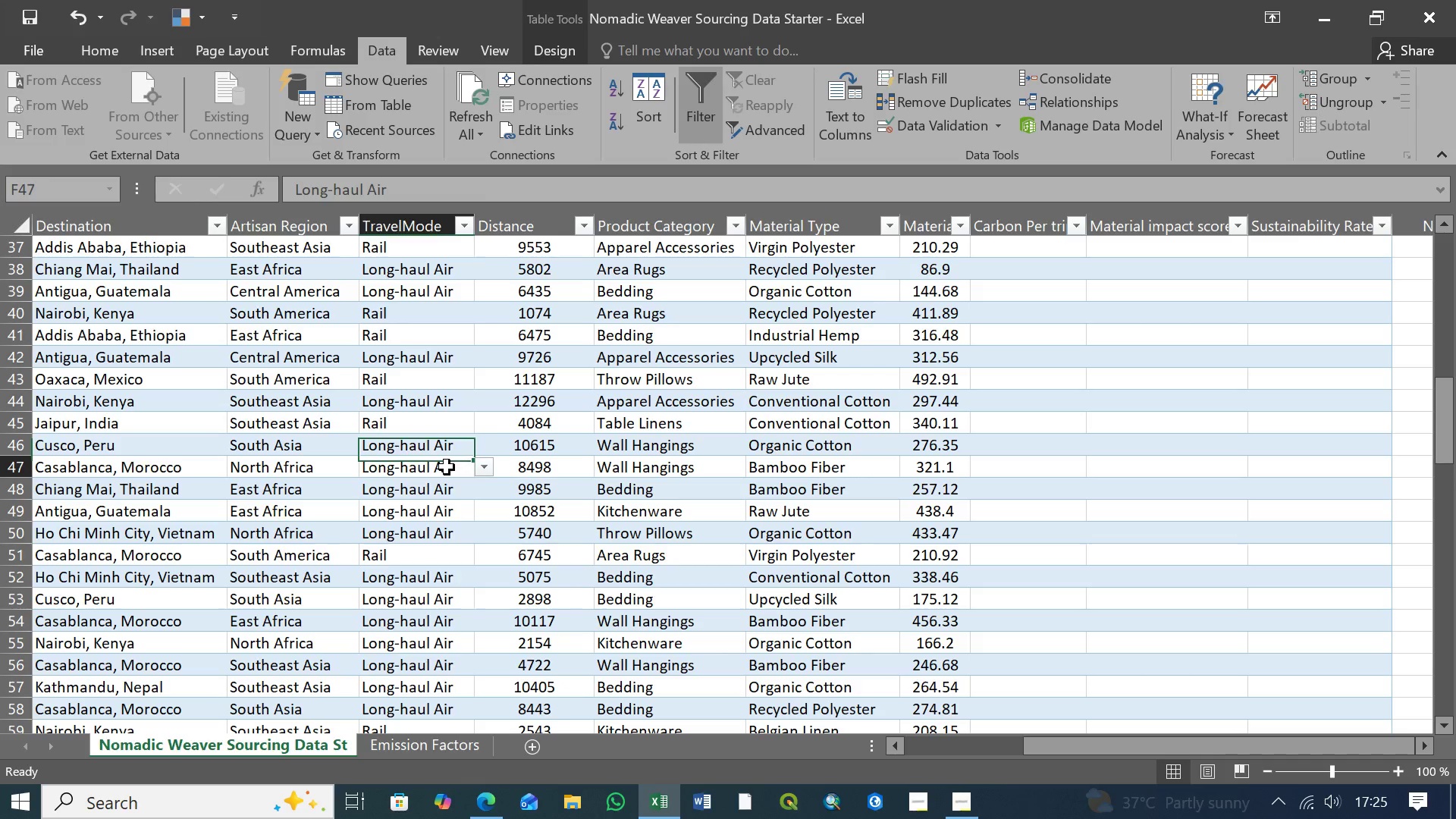 
left_click([447, 467])
 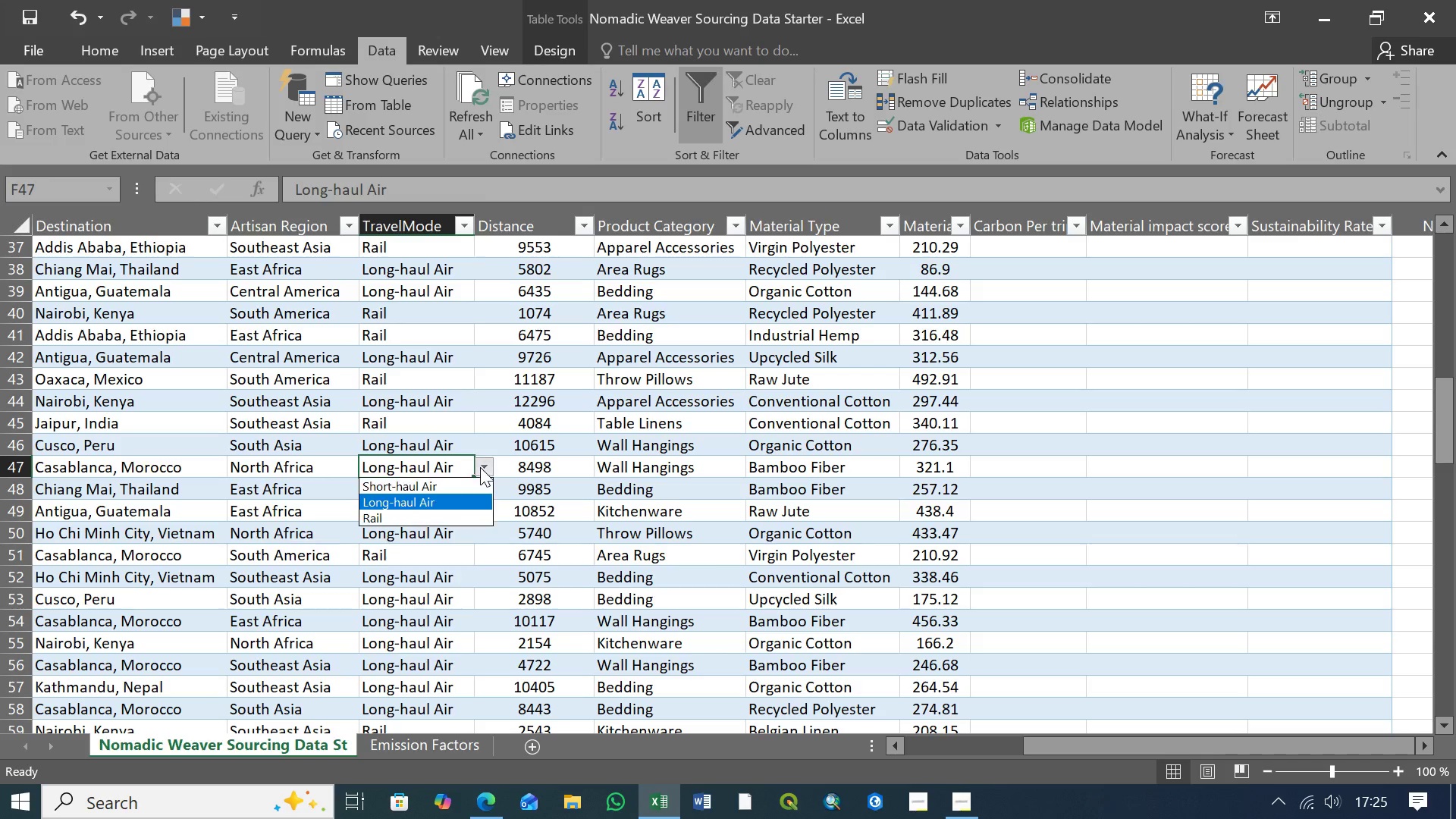 
left_click([480, 467])
 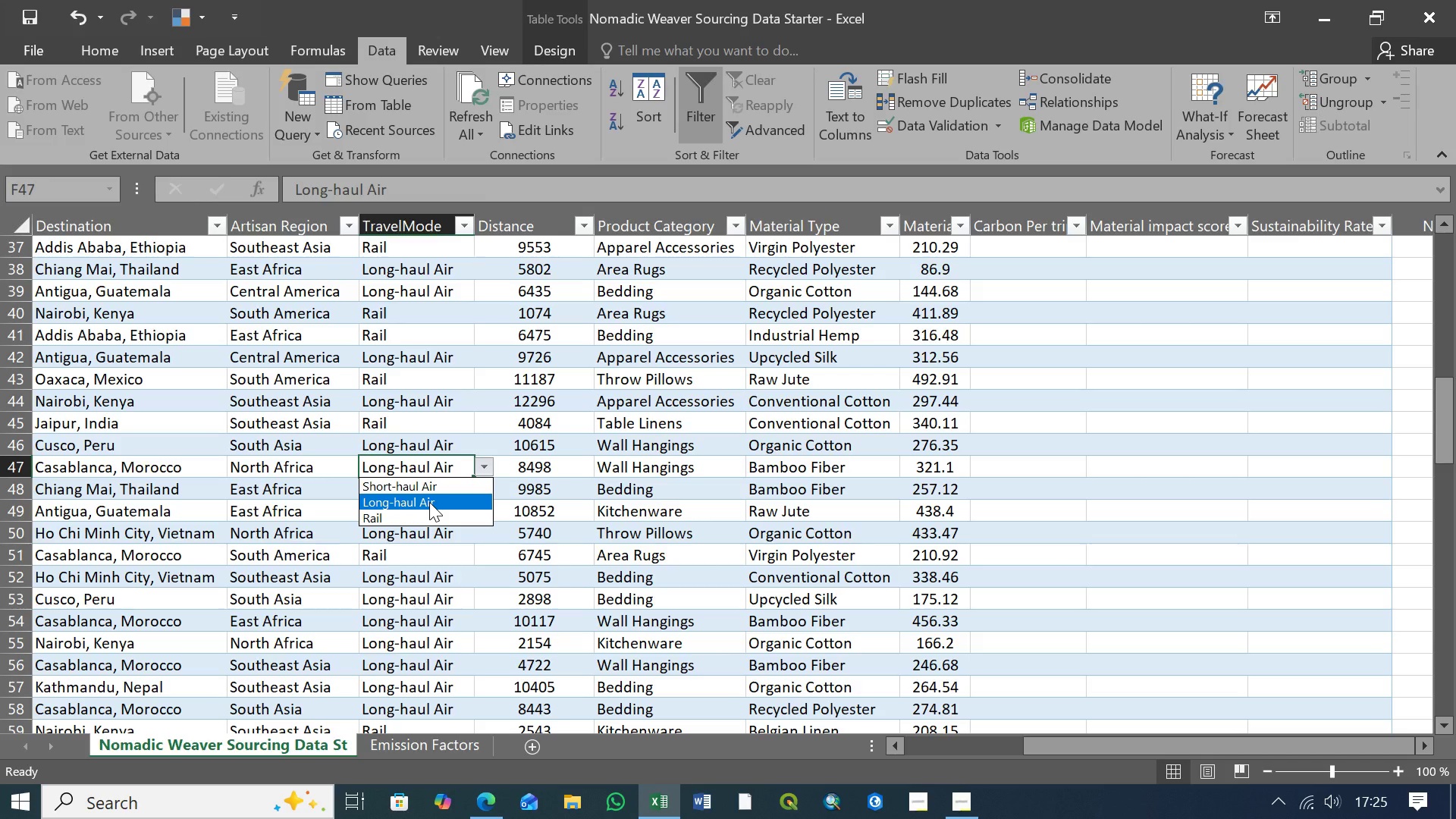 
left_click([429, 502])
 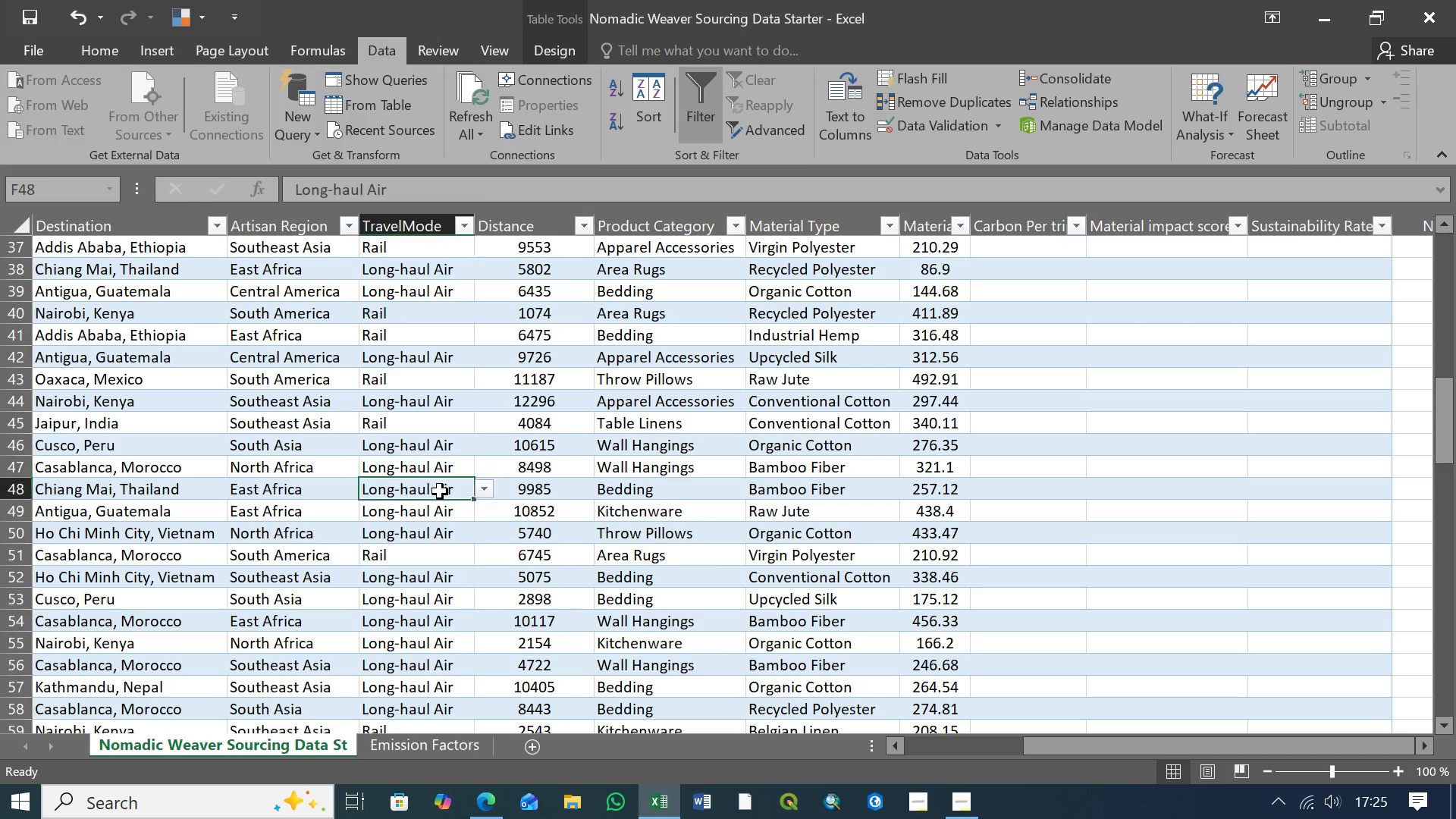 
left_click([435, 493])
 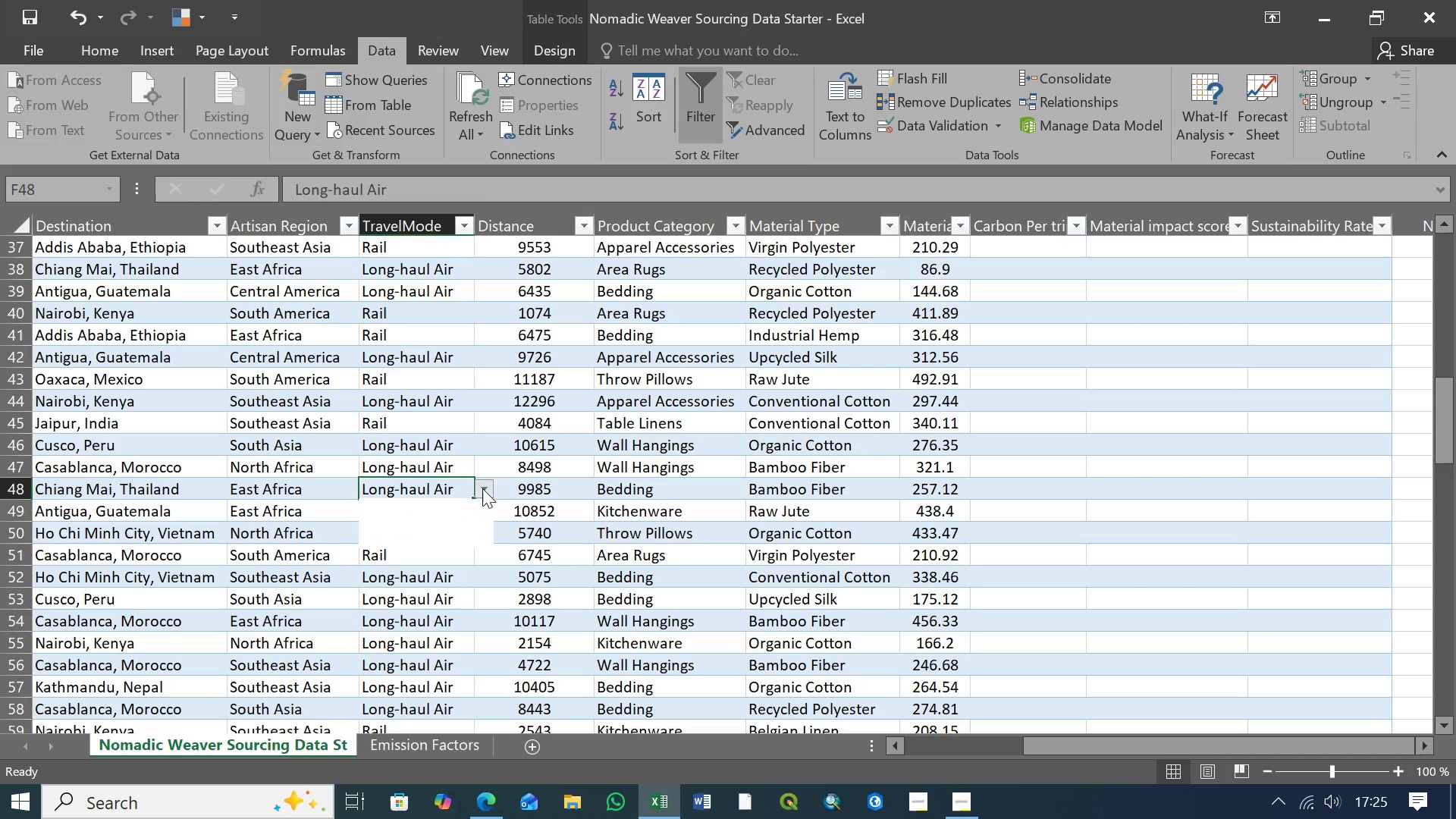 
left_click([482, 488])
 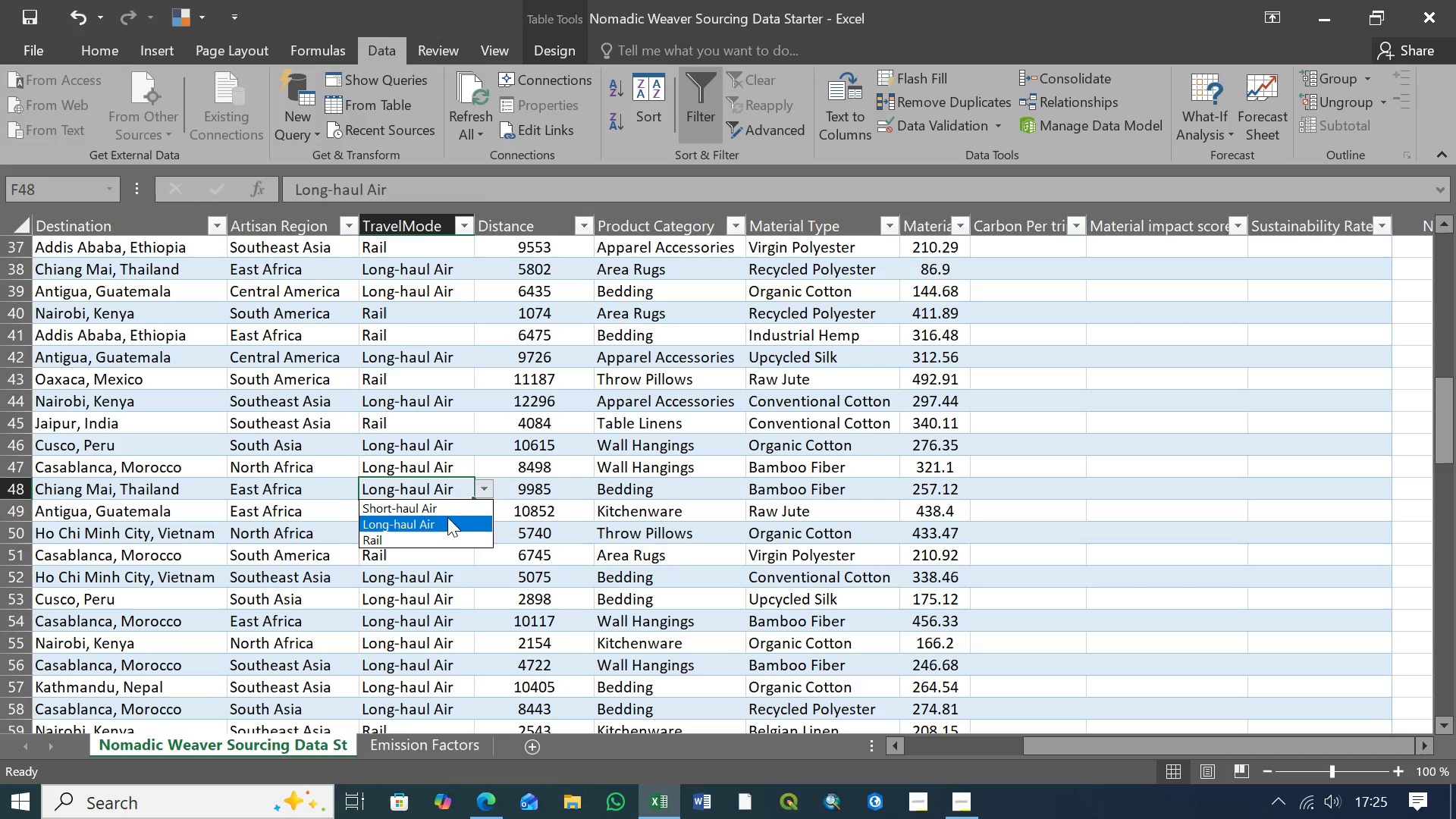 
left_click([447, 517])
 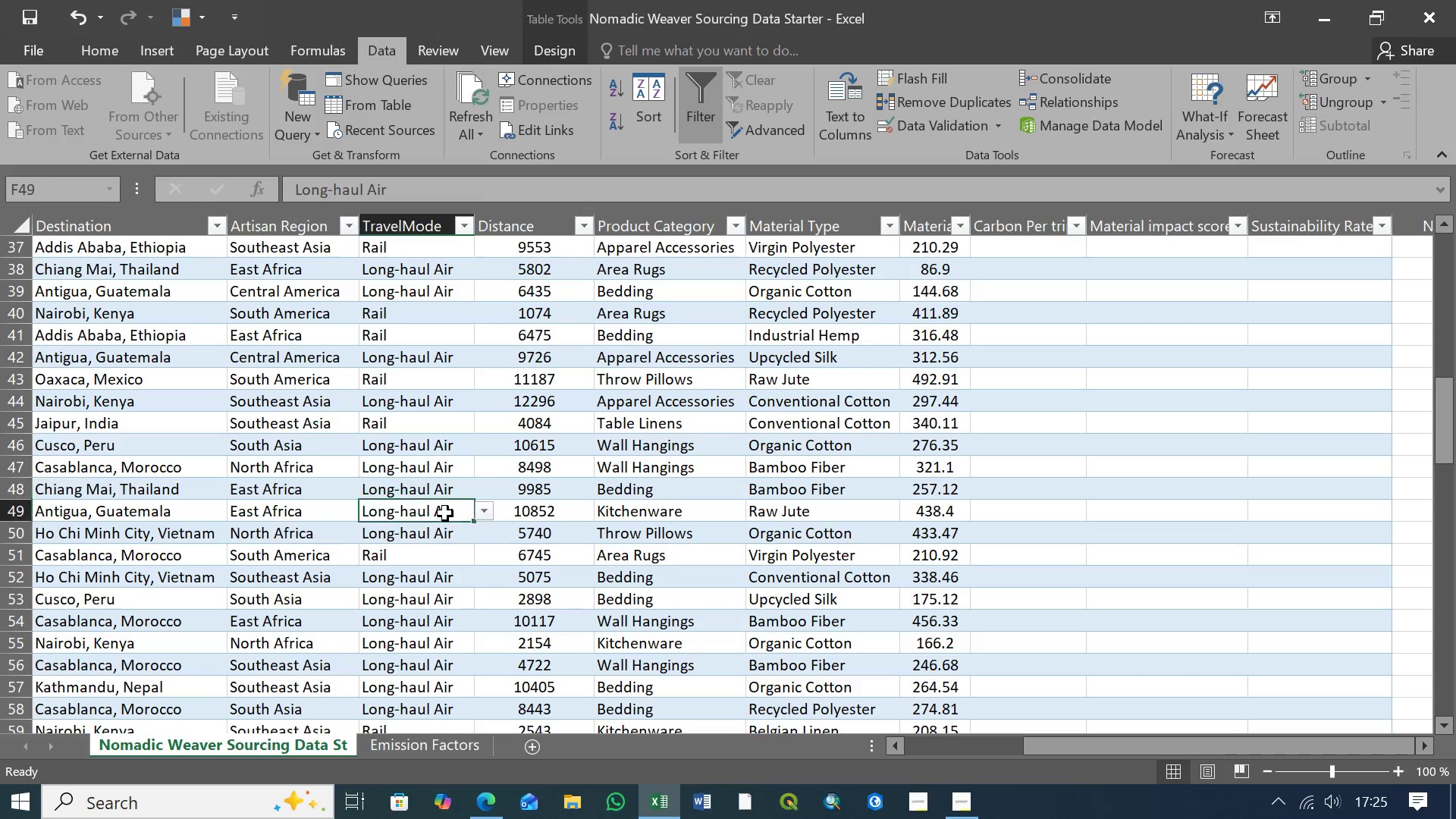 
left_click([445, 513])
 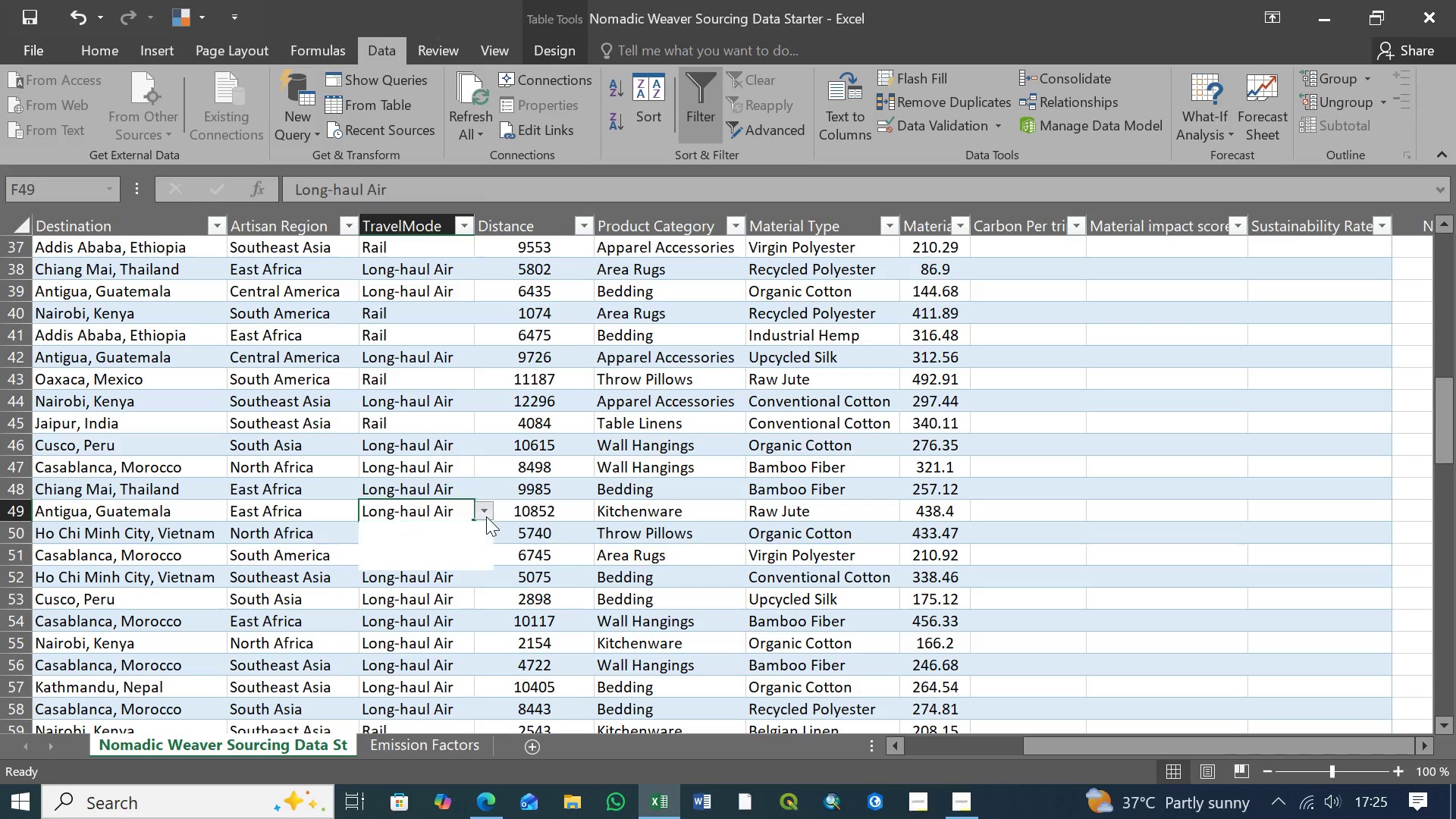 
left_click([486, 516])
 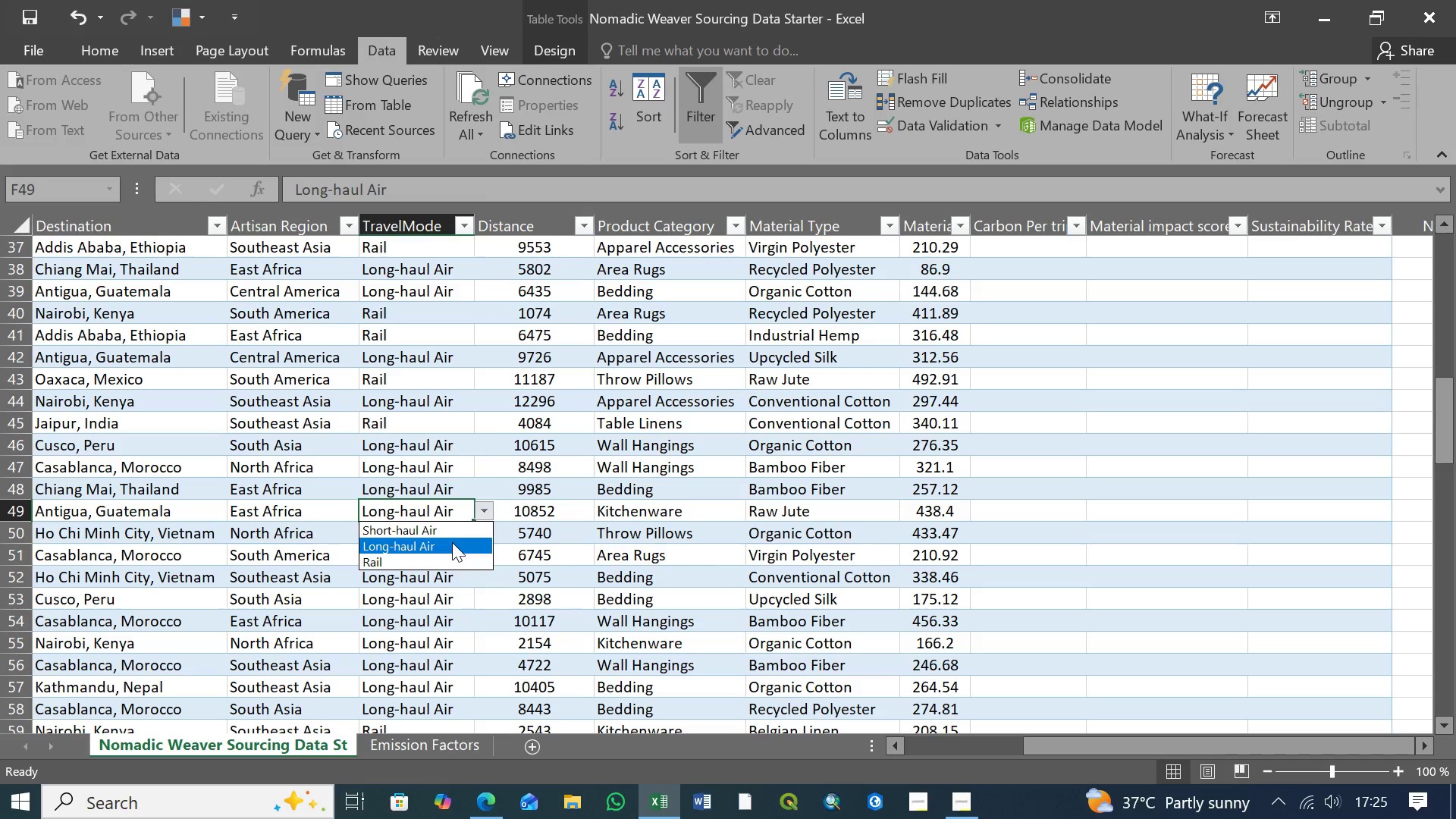 
left_click([452, 542])
 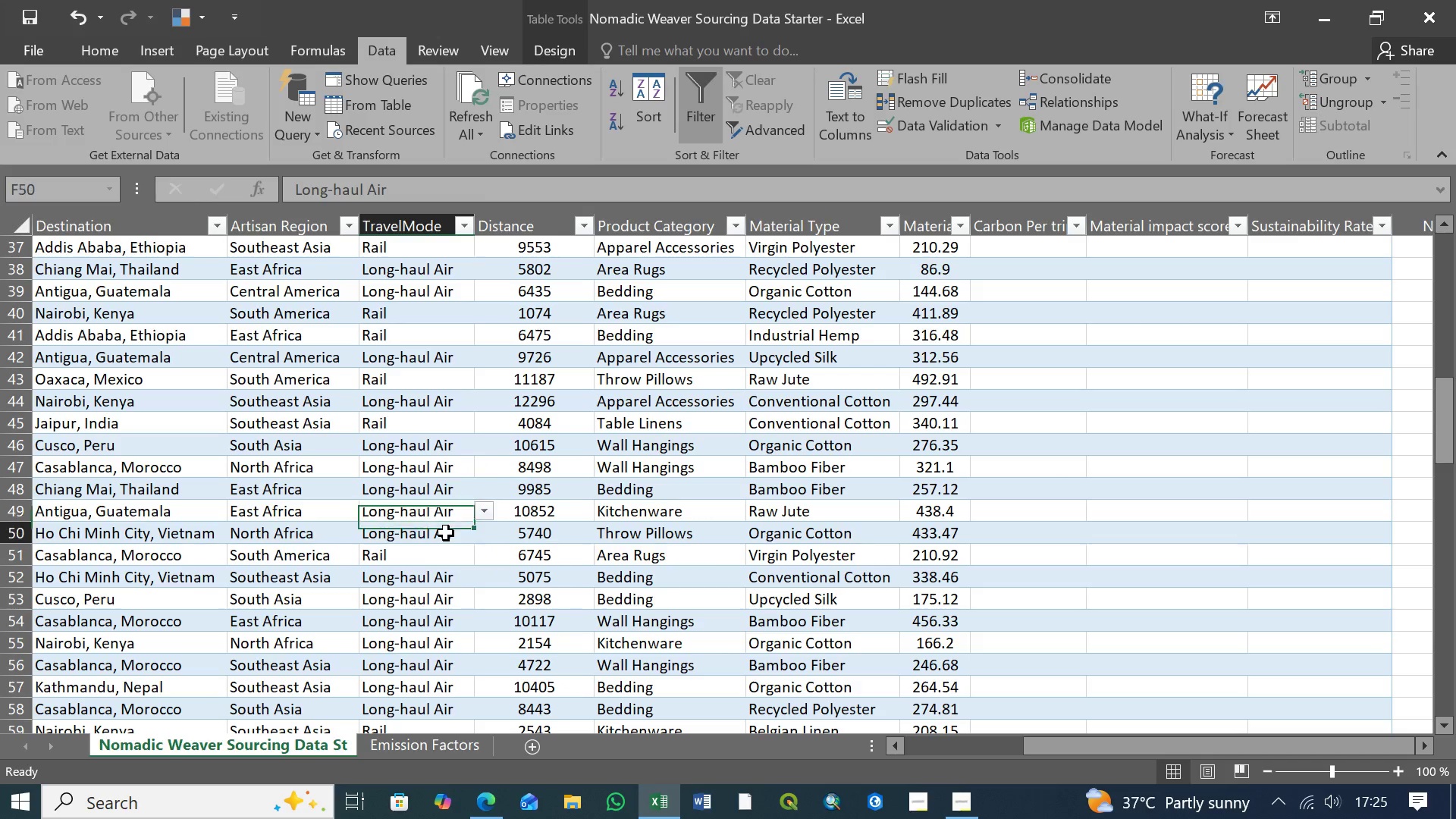 
left_click([446, 533])
 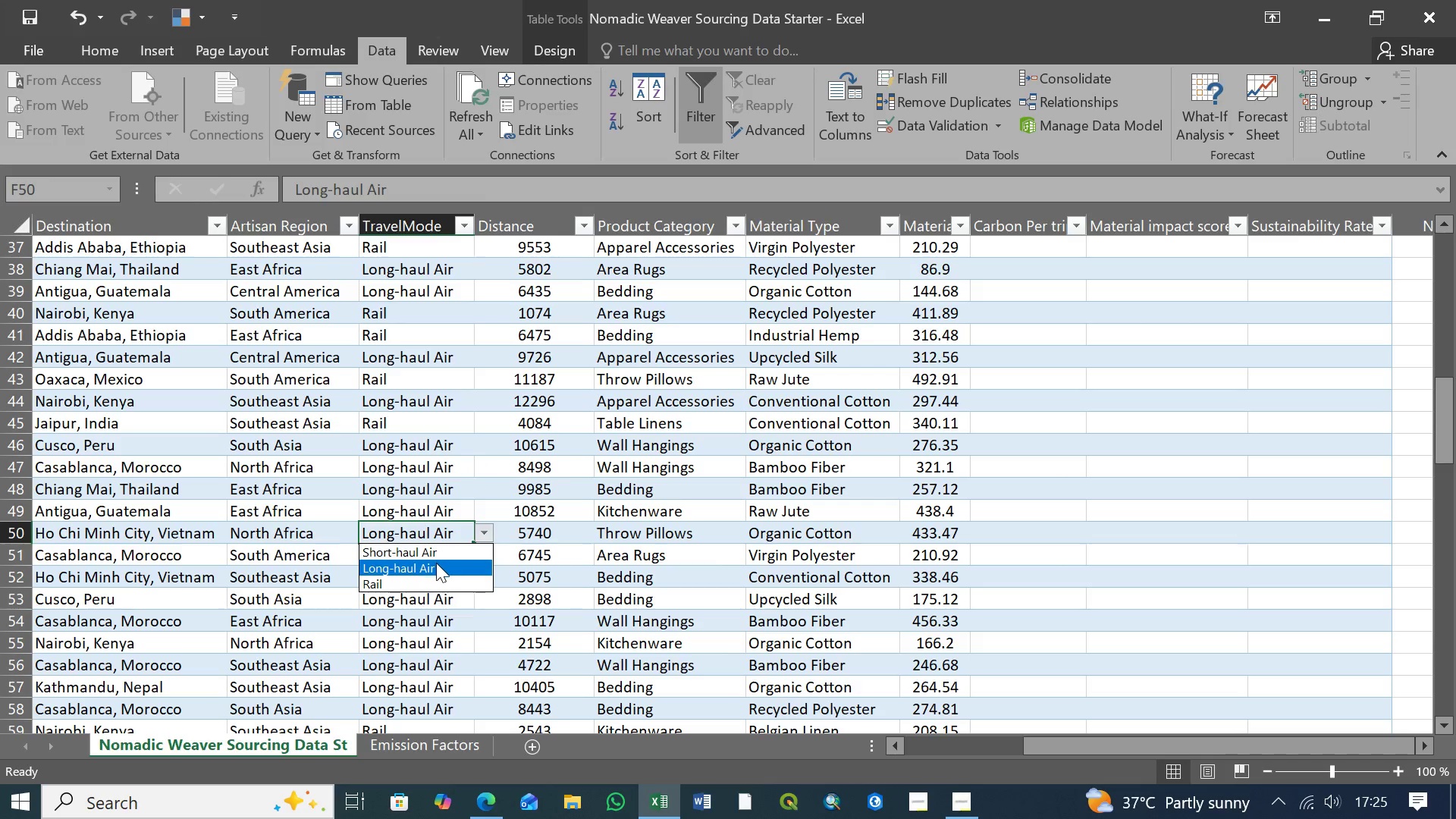 
left_click([436, 563])
 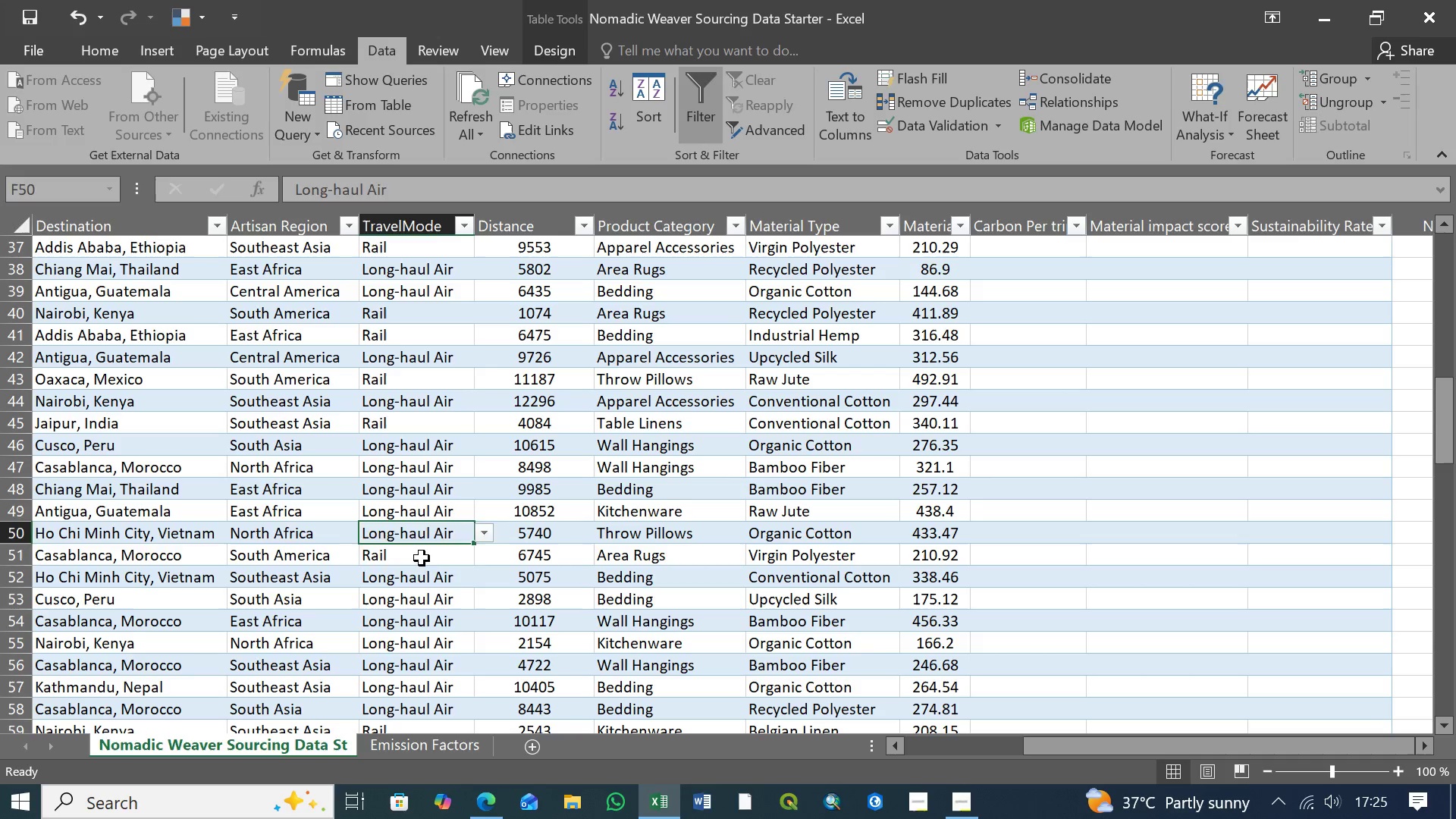 
left_click([421, 557])
 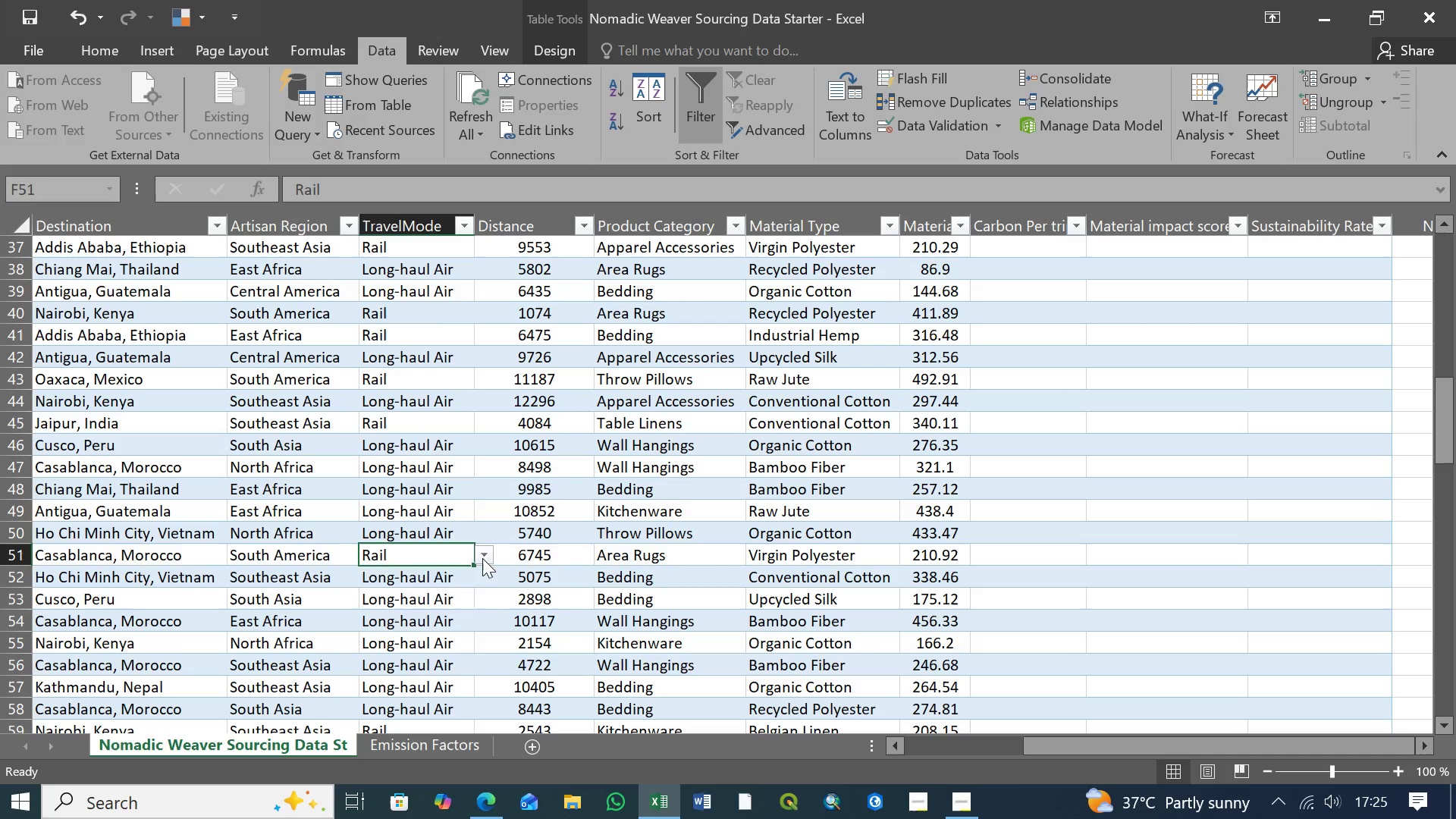 
left_click([482, 558])
 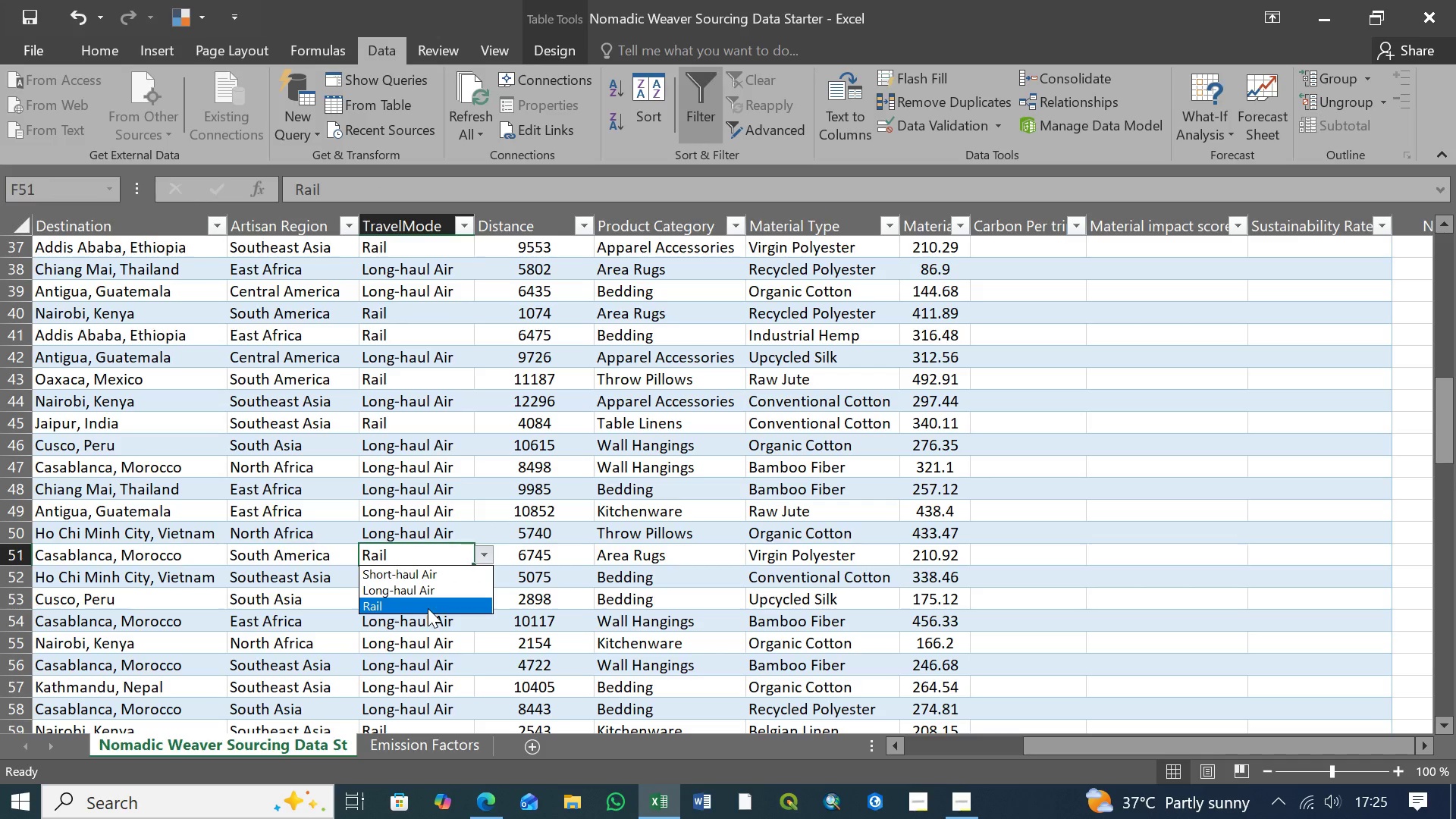 
left_click([428, 608])
 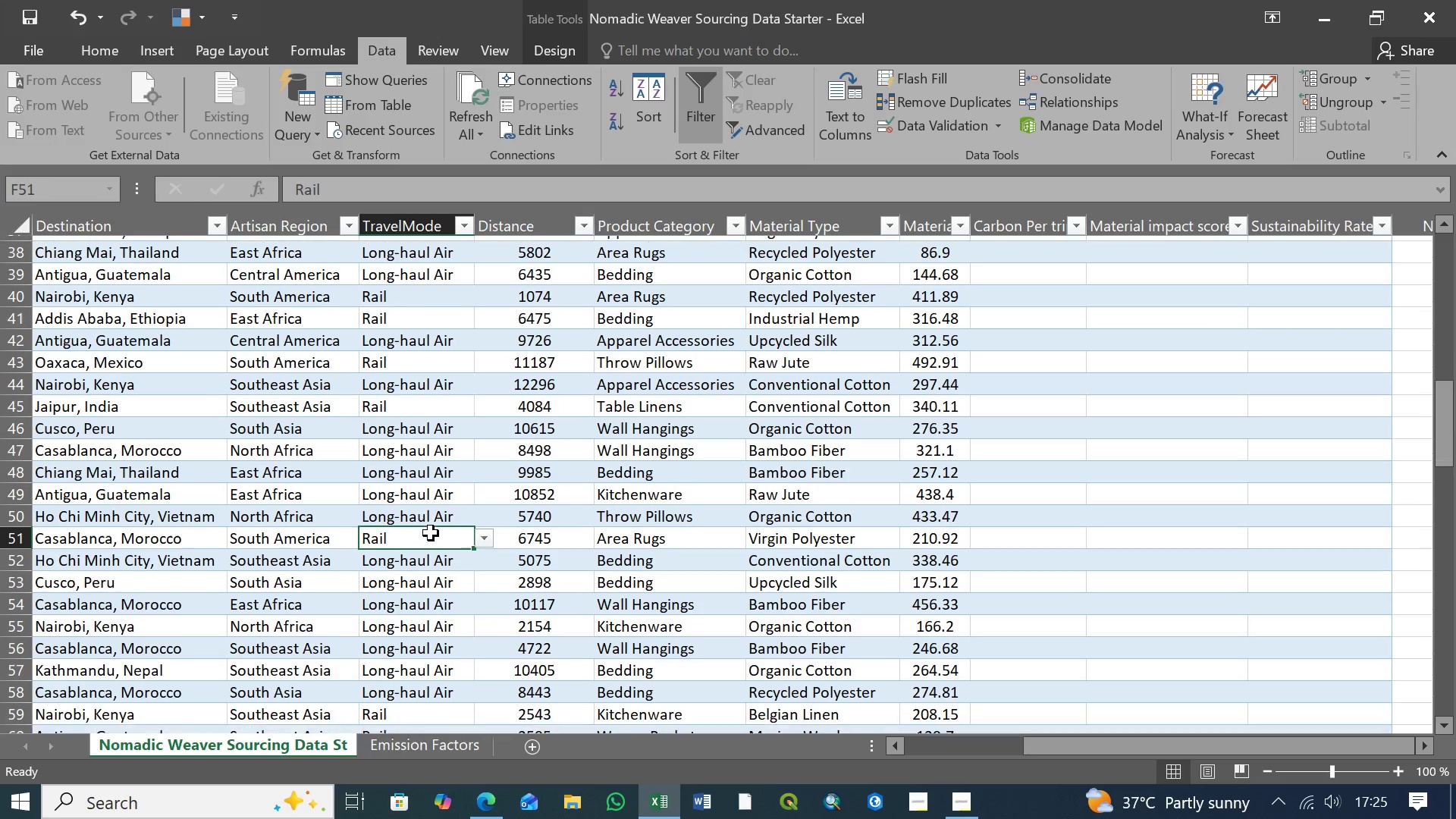 
scroll: coordinate [431, 533], scroll_direction: down, amount: 2.0
 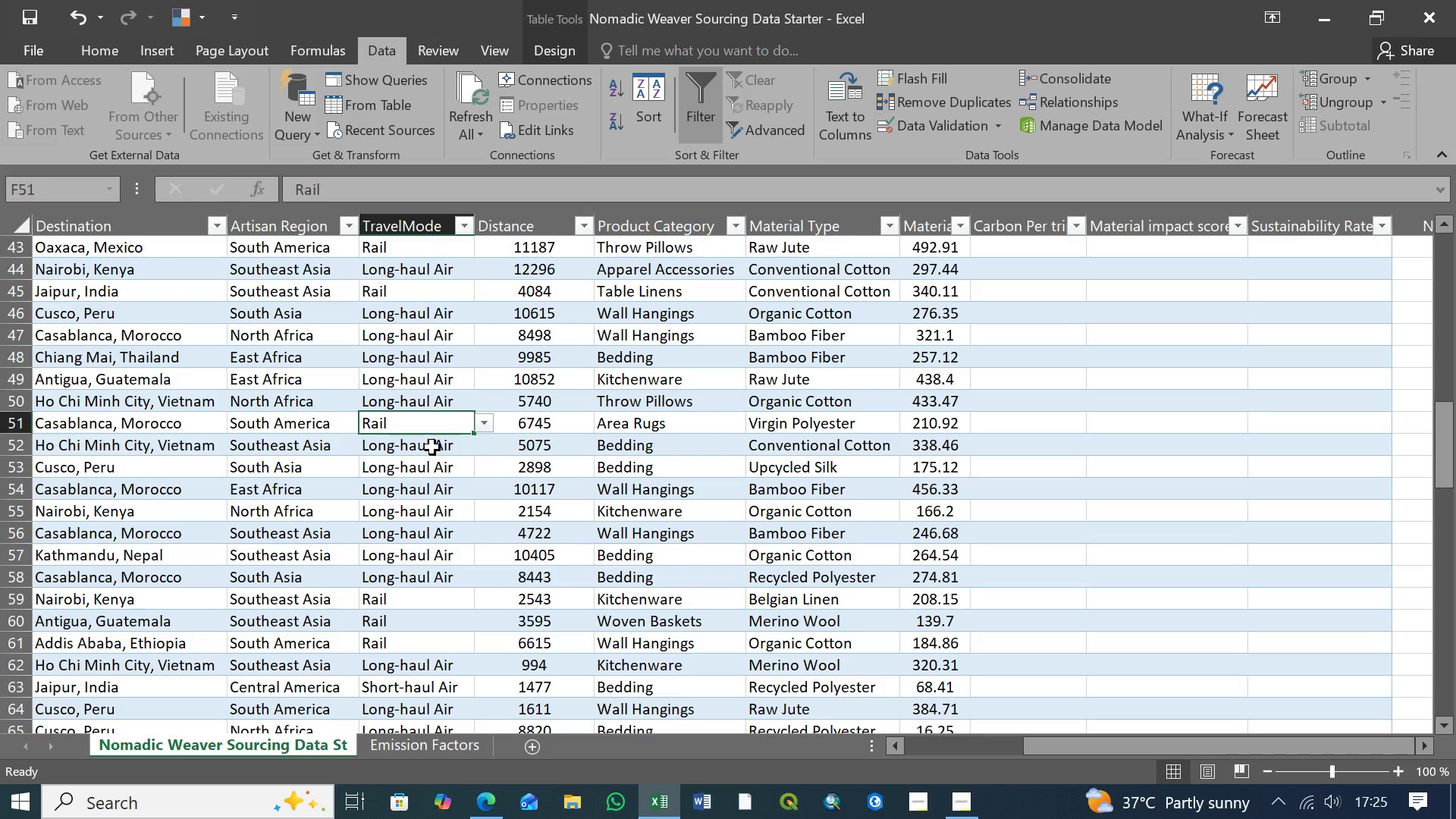 
left_click([432, 447])
 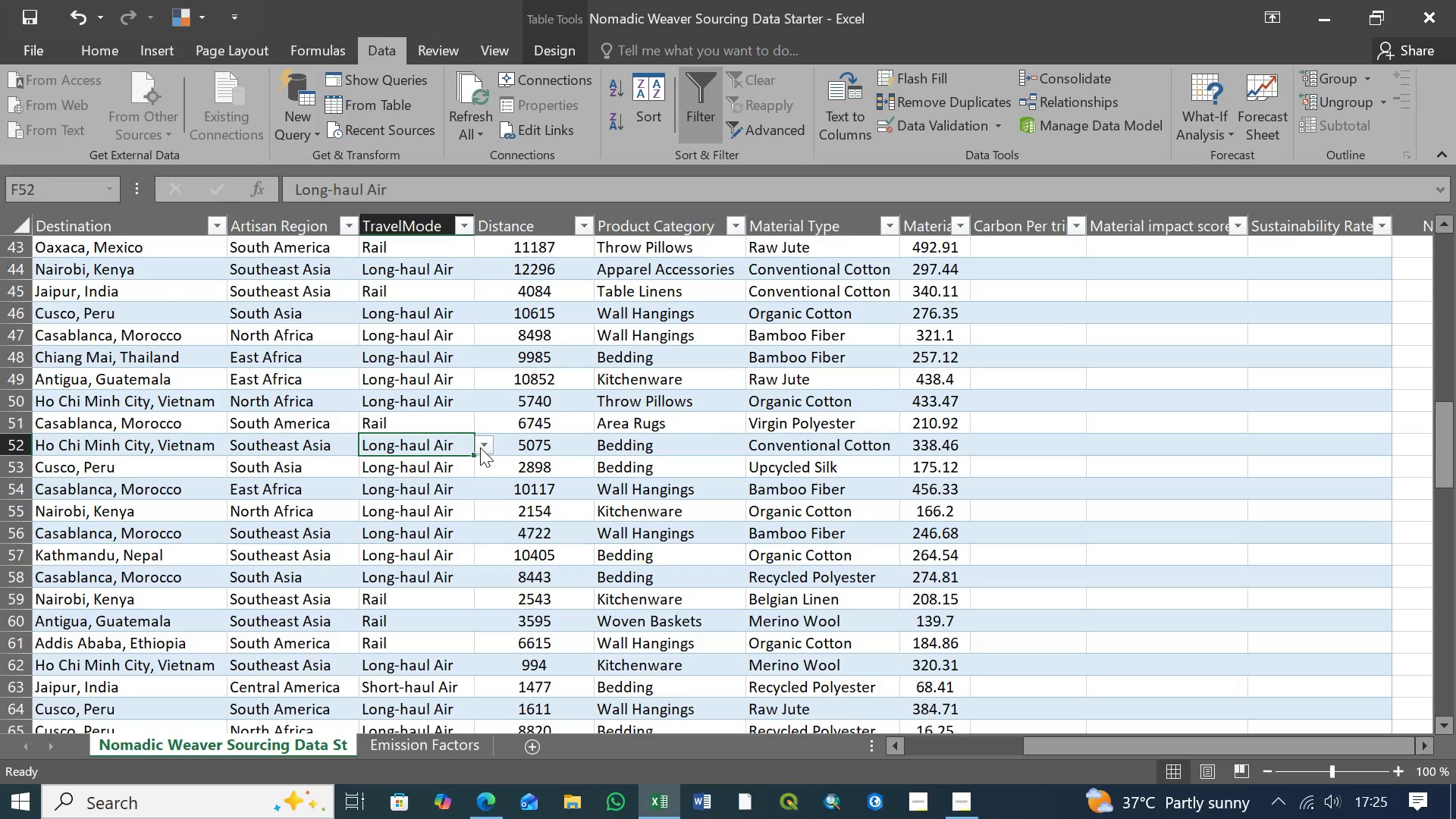 
left_click([482, 448])
 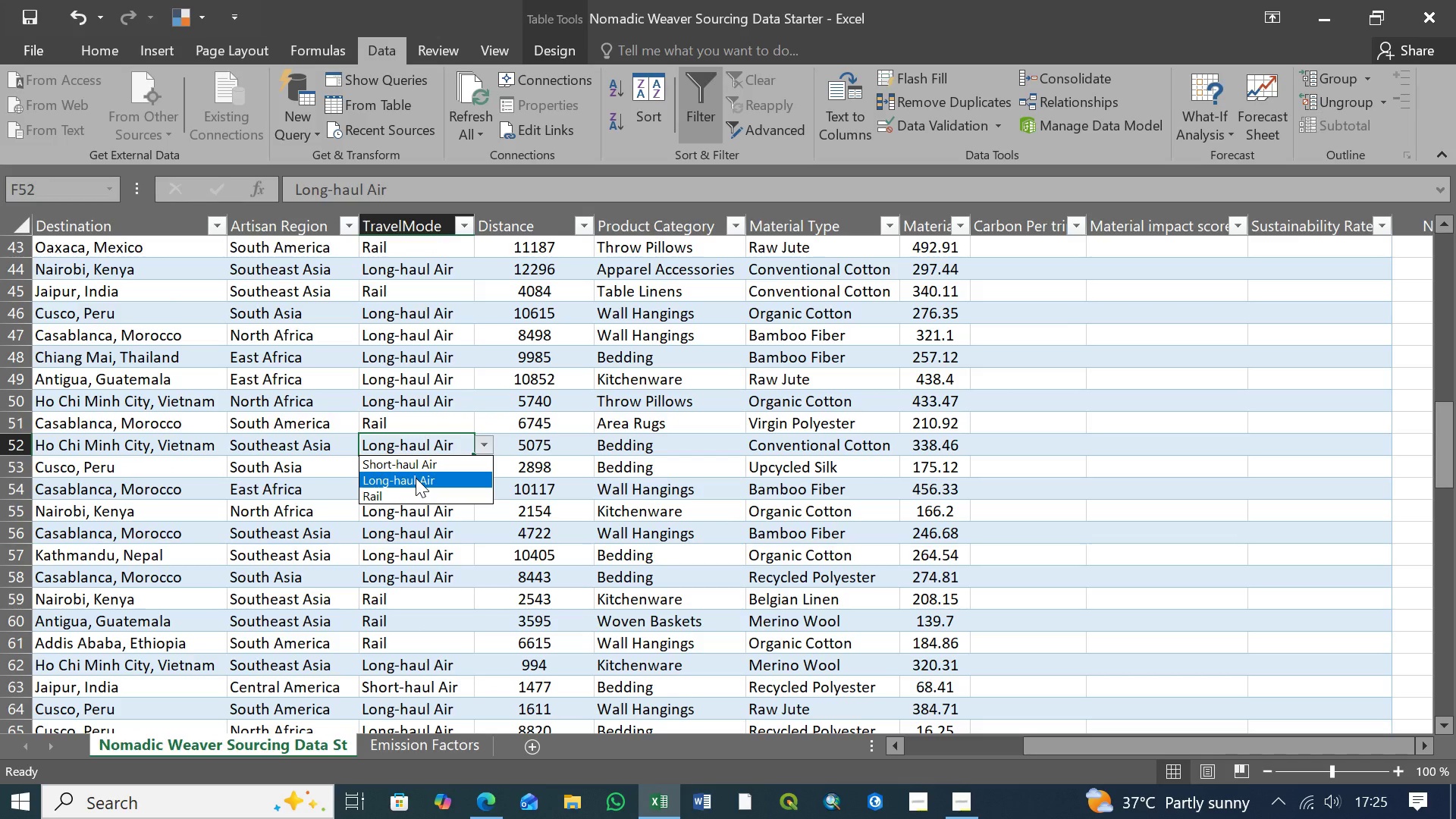 
left_click([416, 478])
 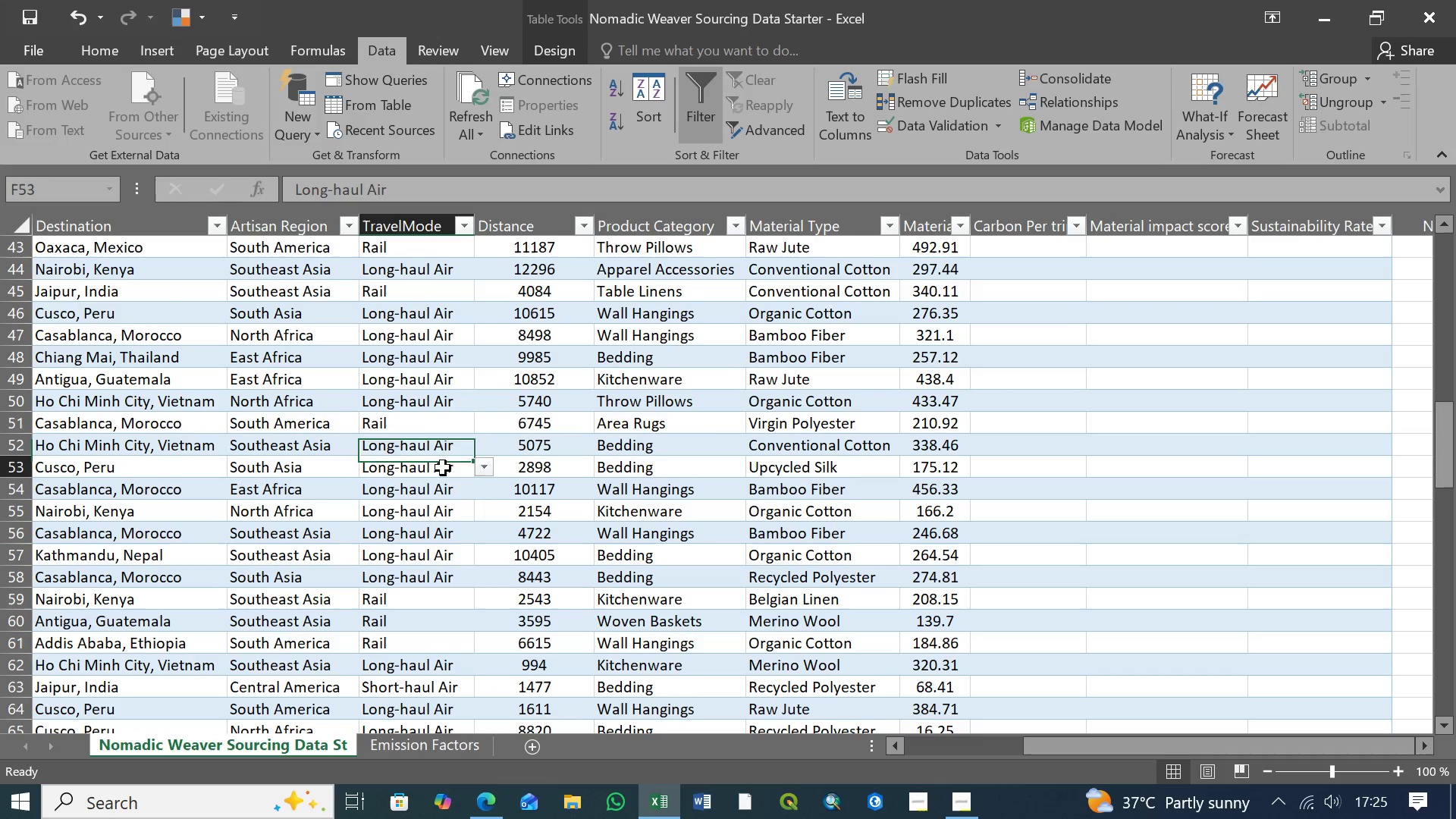 
left_click([443, 468])
 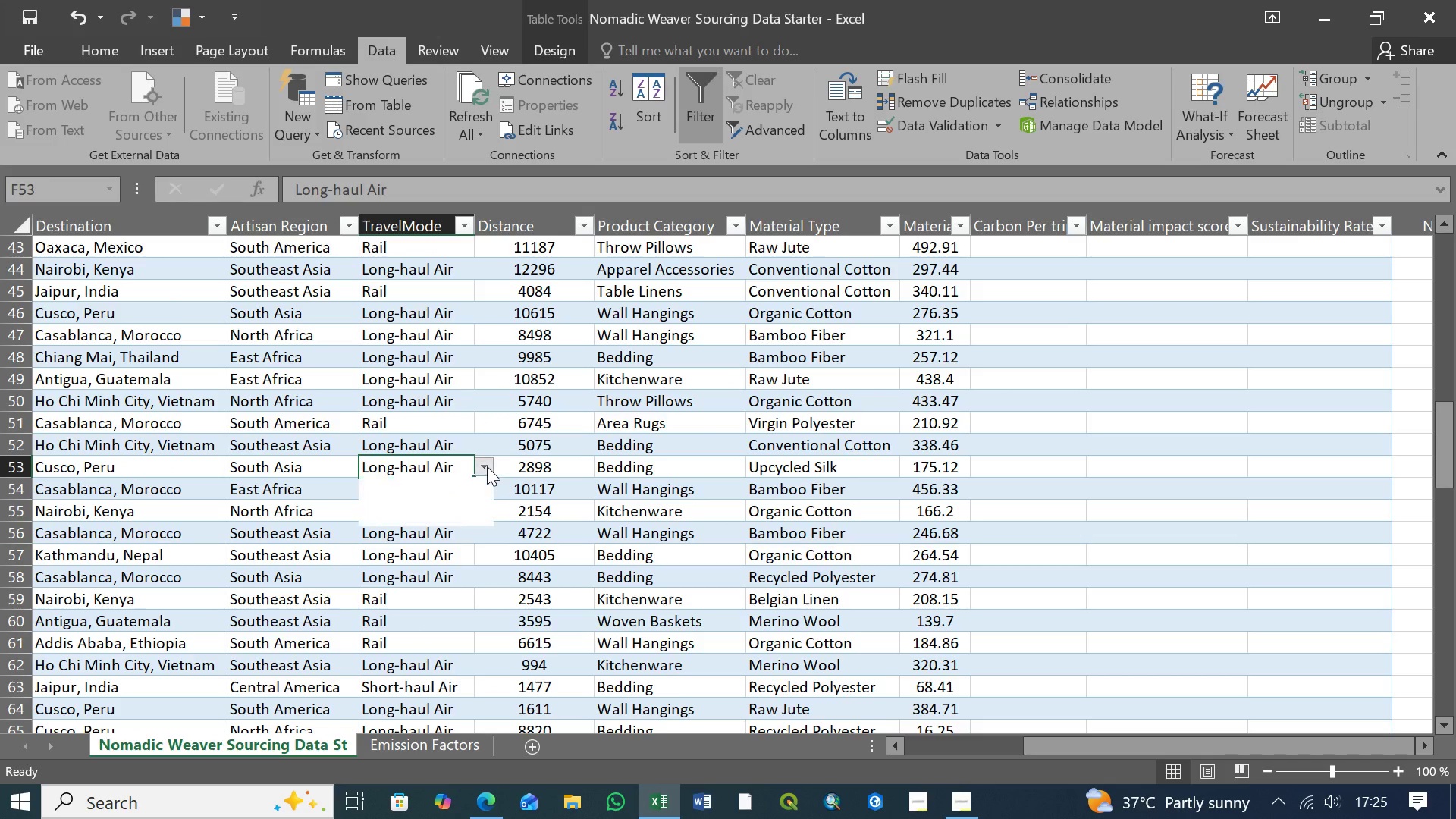 
left_click([487, 466])
 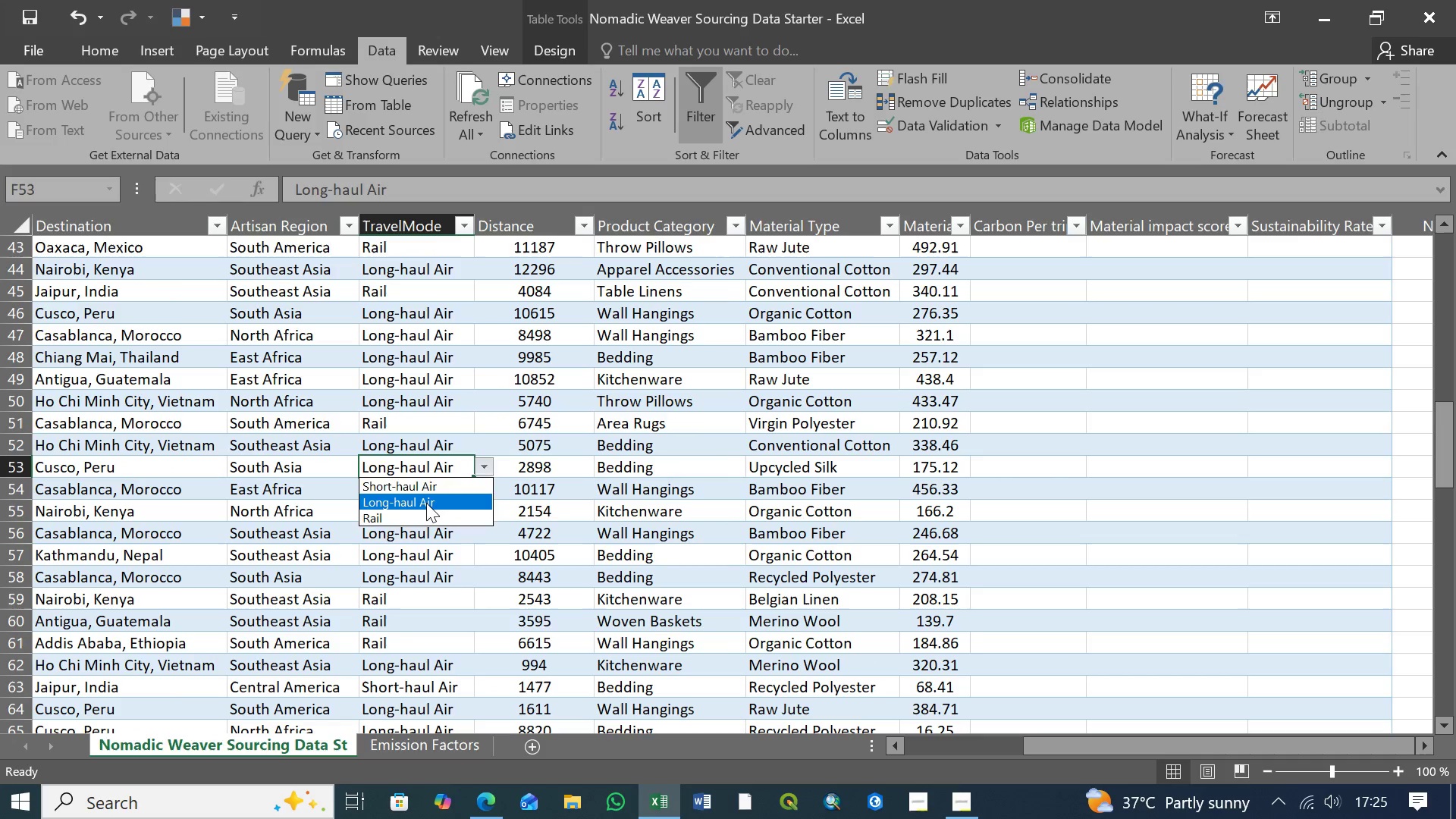 
left_click([426, 503])
 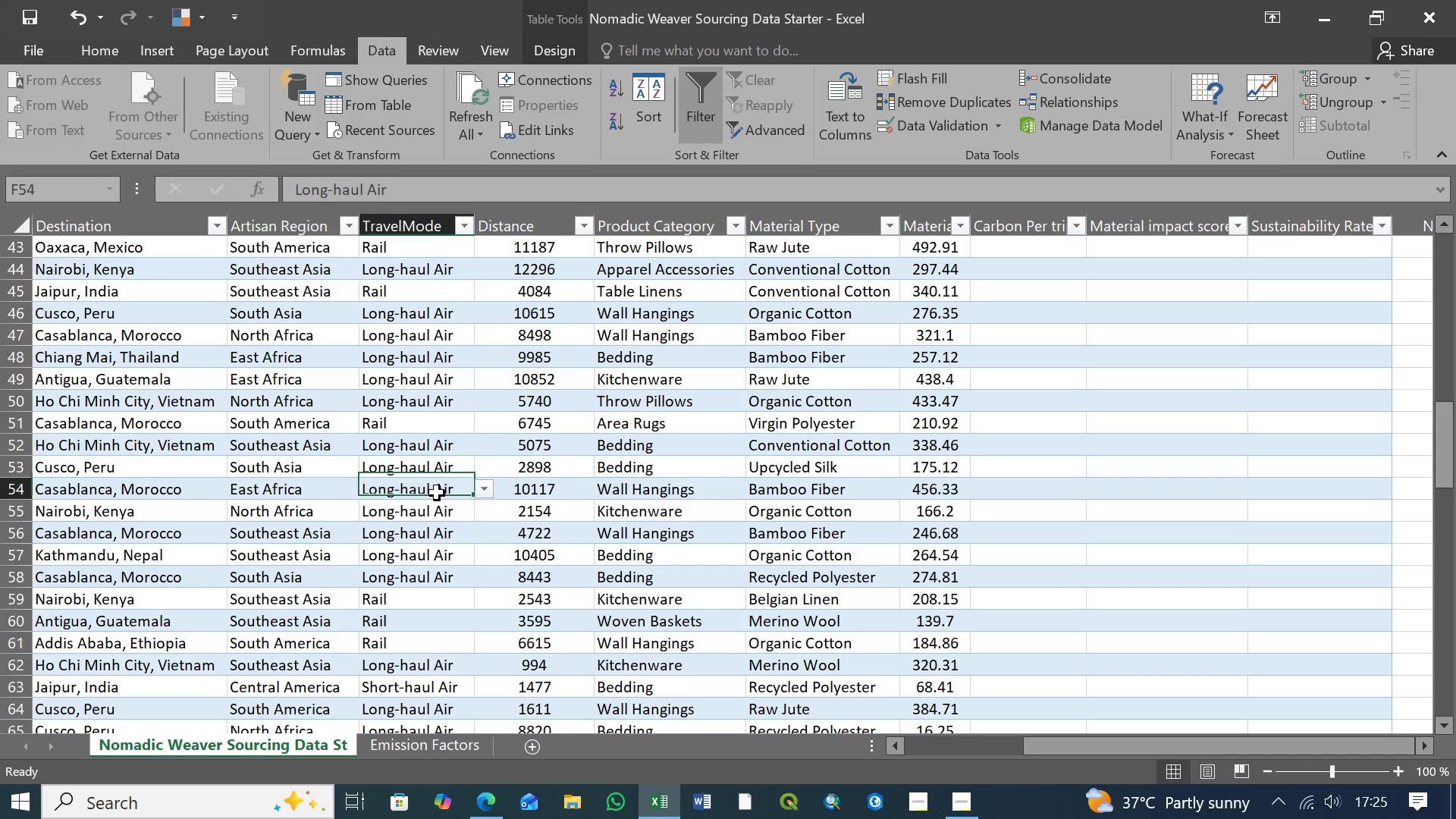 
left_click([437, 493])
 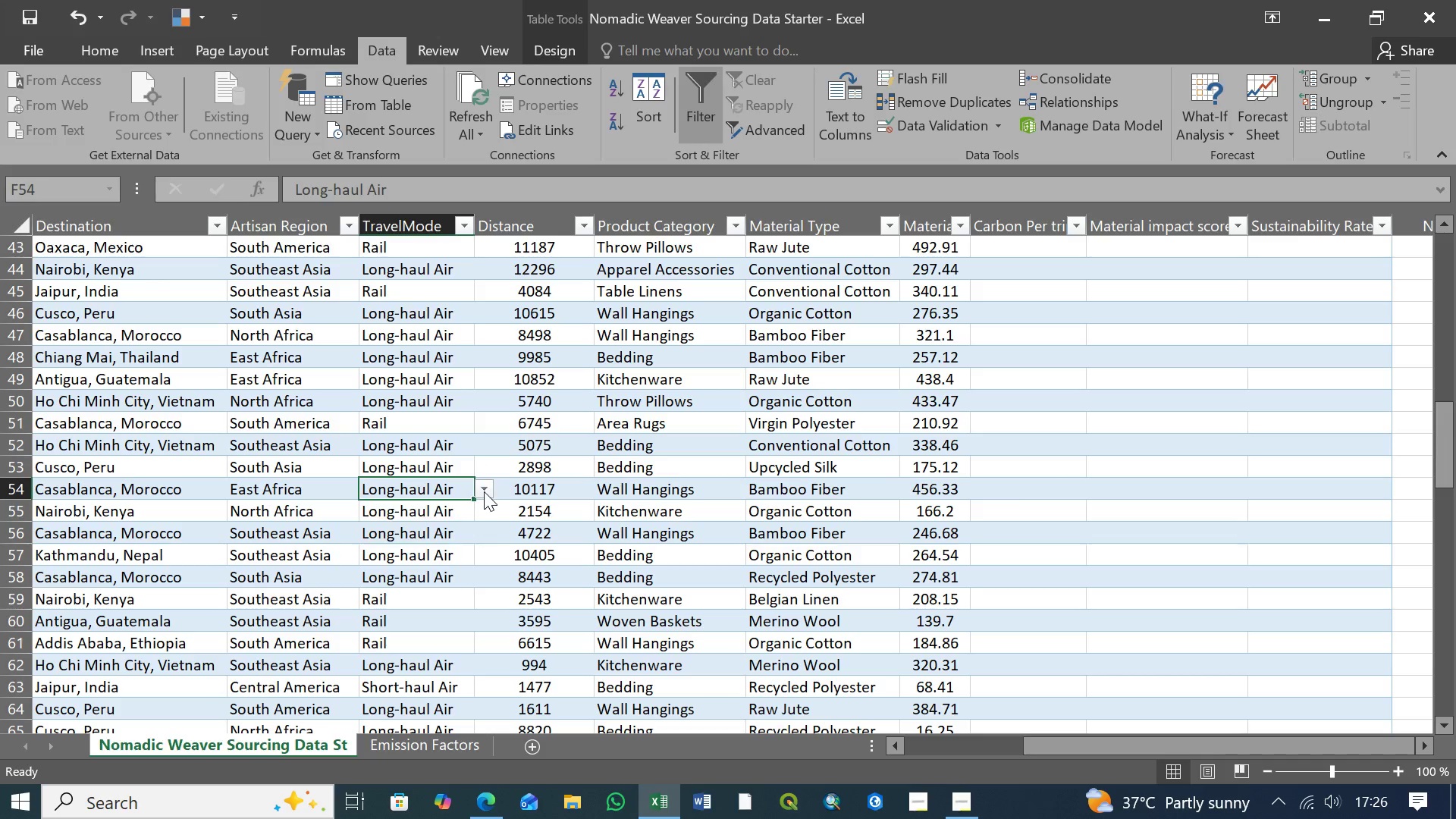 
left_click([484, 491])
 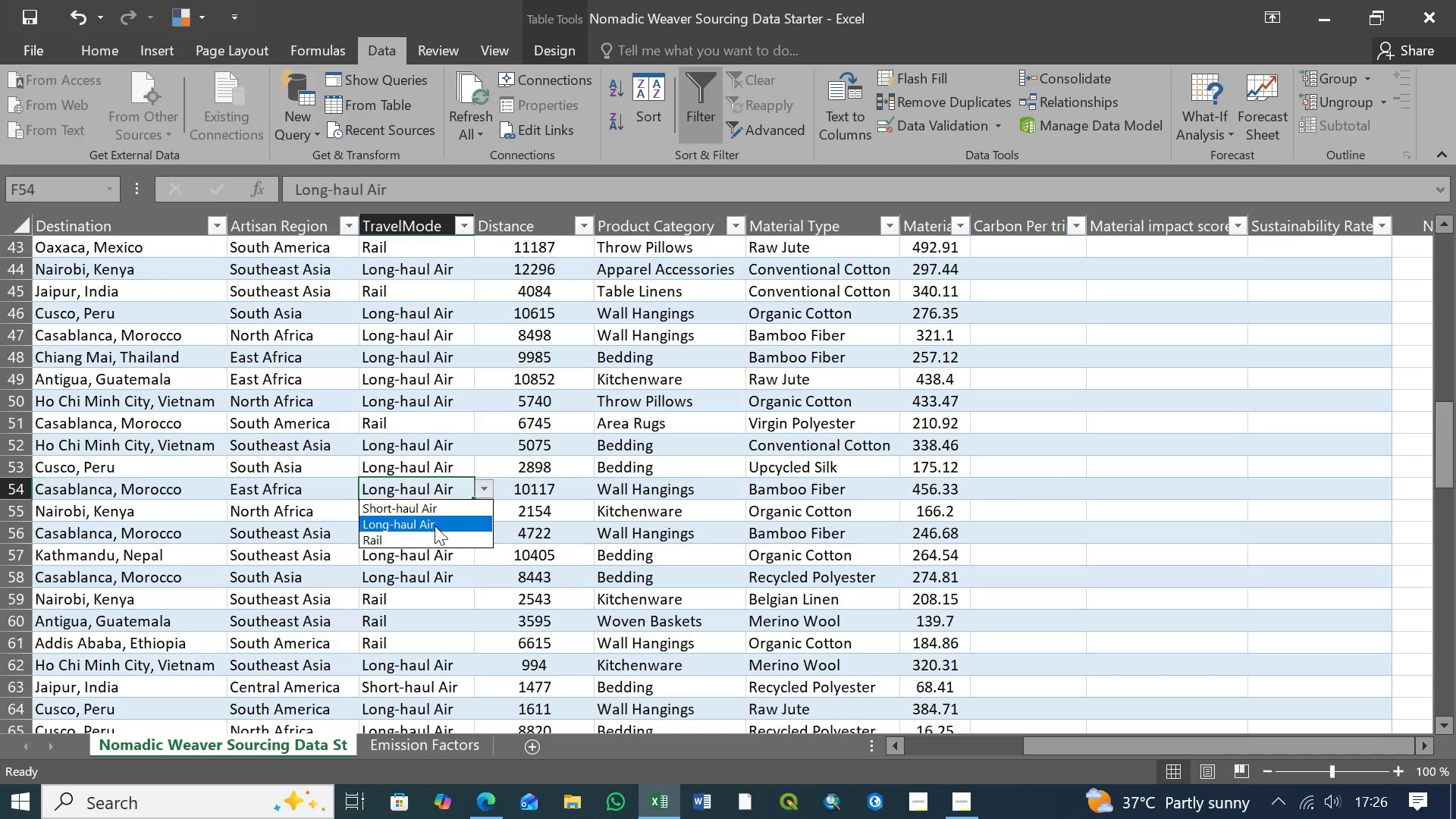 
left_click([435, 526])
 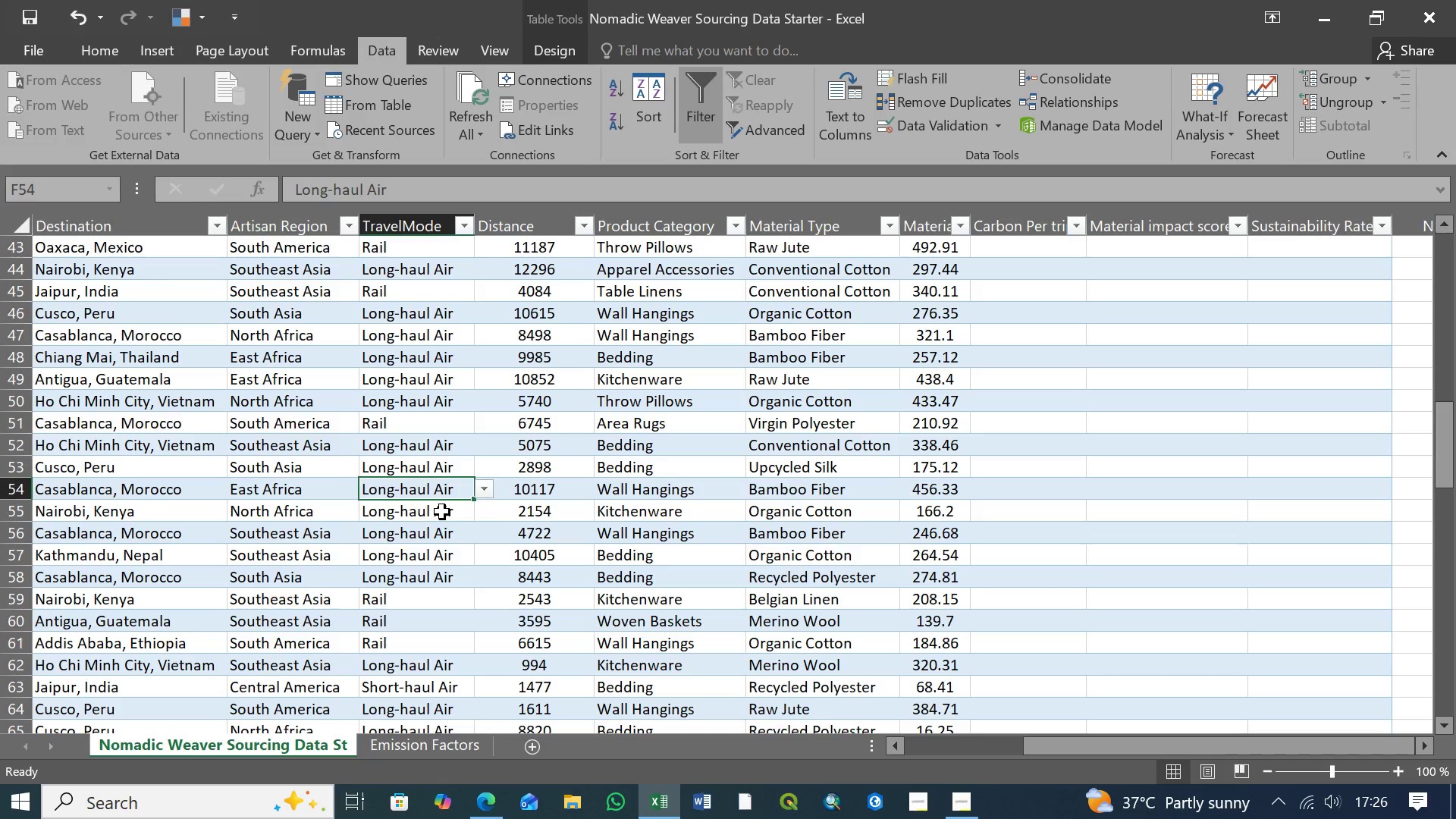 
left_click([442, 512])
 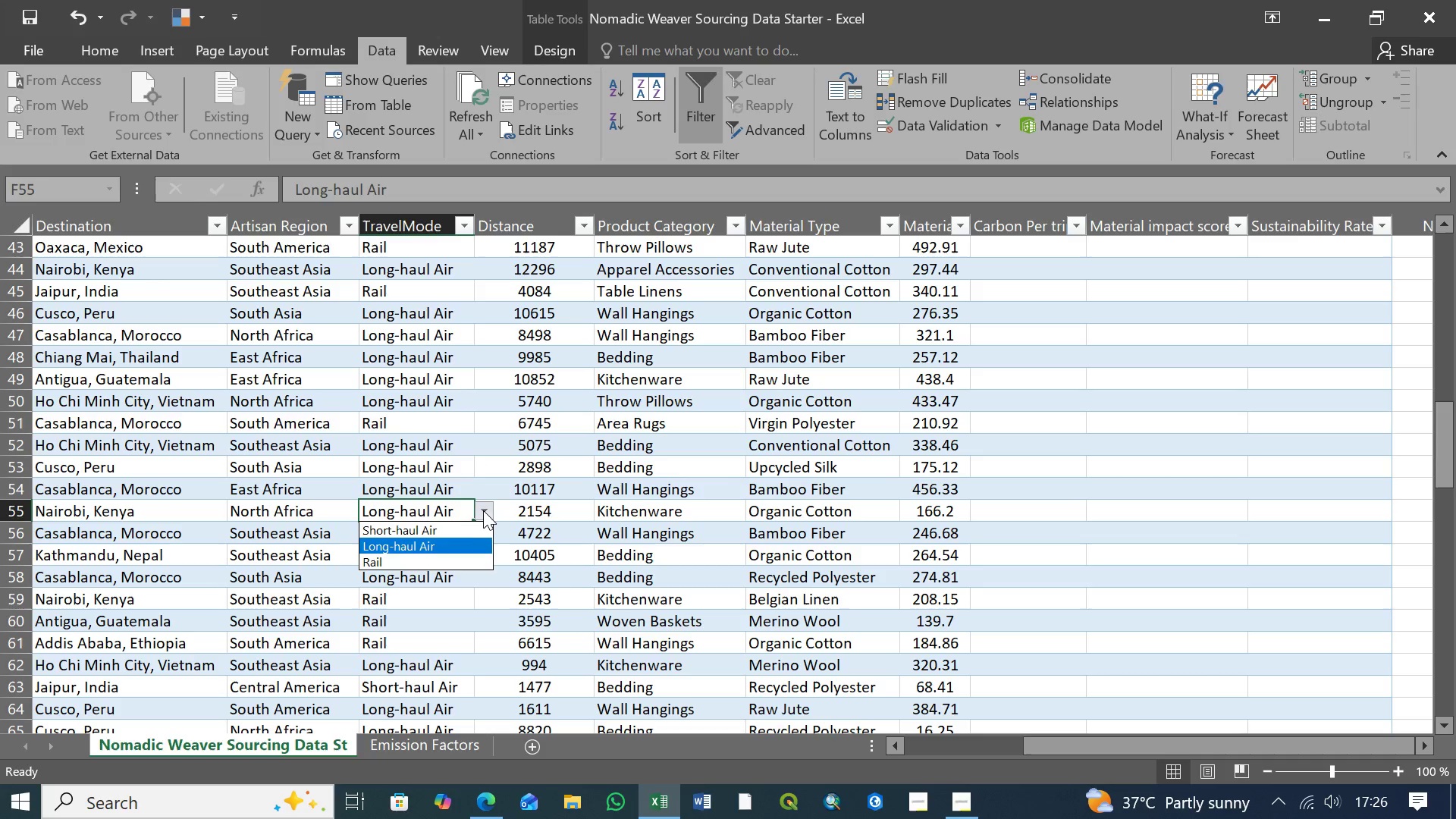 
left_click([483, 510])
 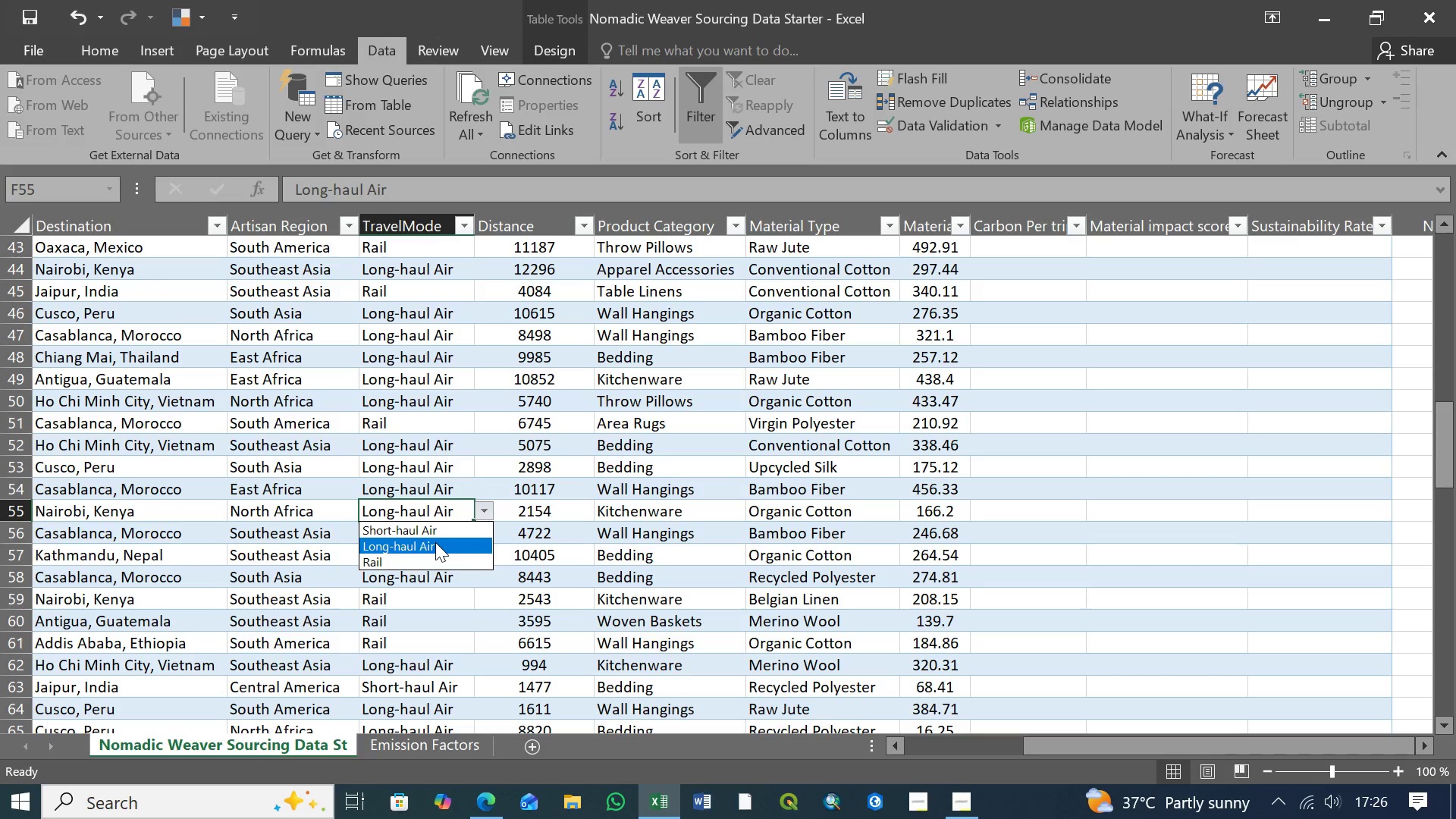 
left_click([435, 543])
 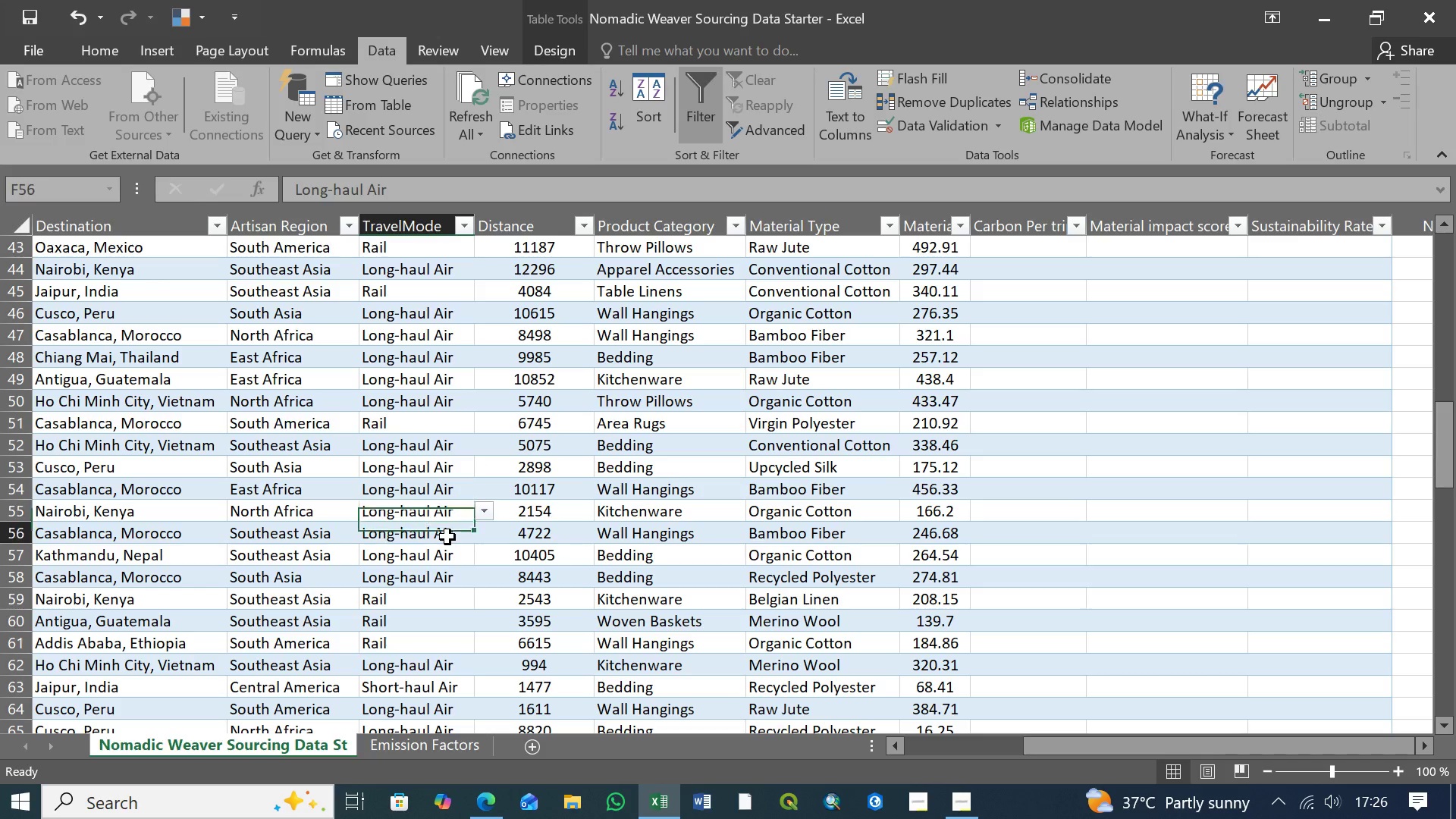 
left_click([447, 537])
 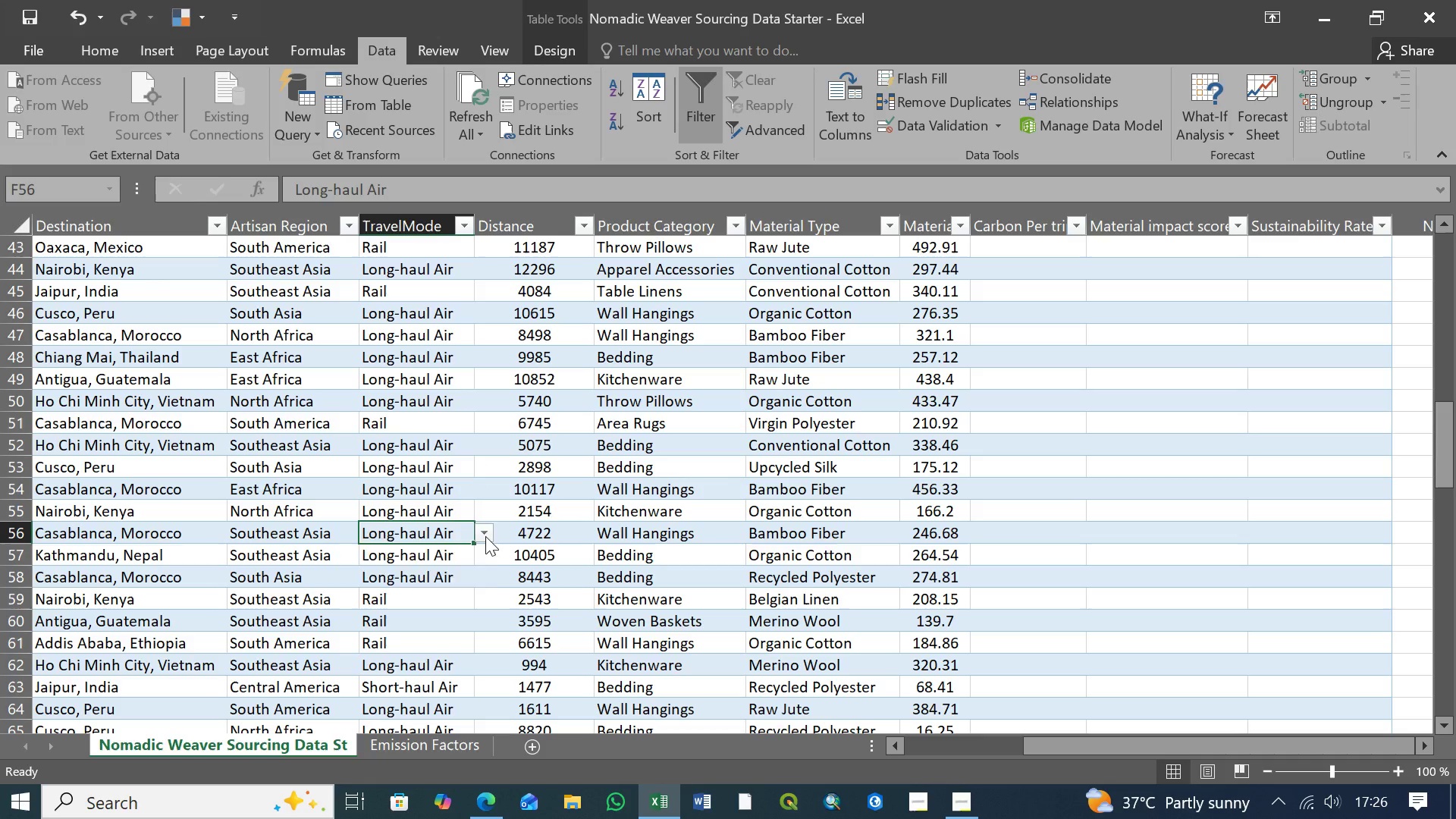 
left_click([486, 536])
 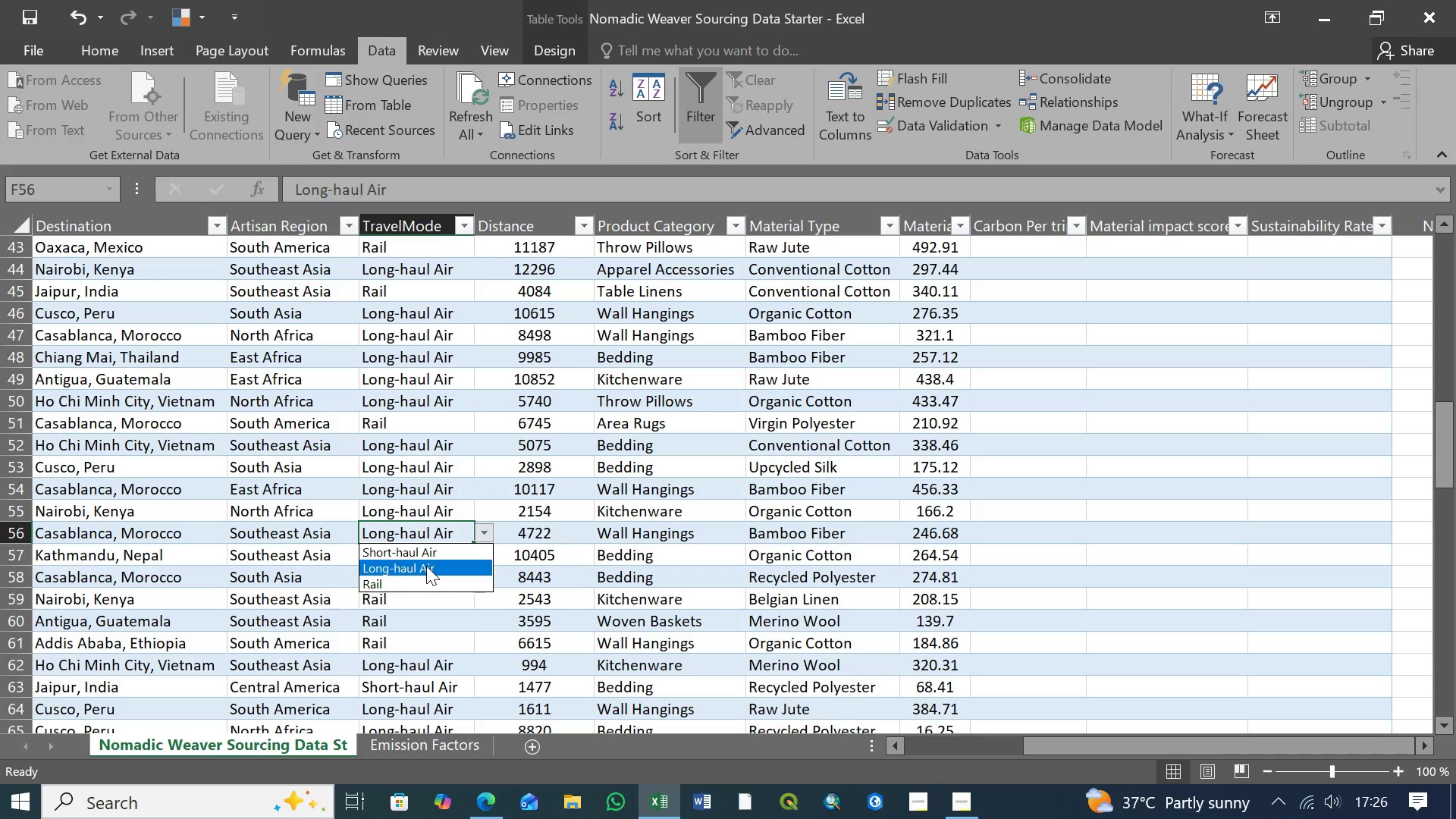 
left_click([426, 568])
 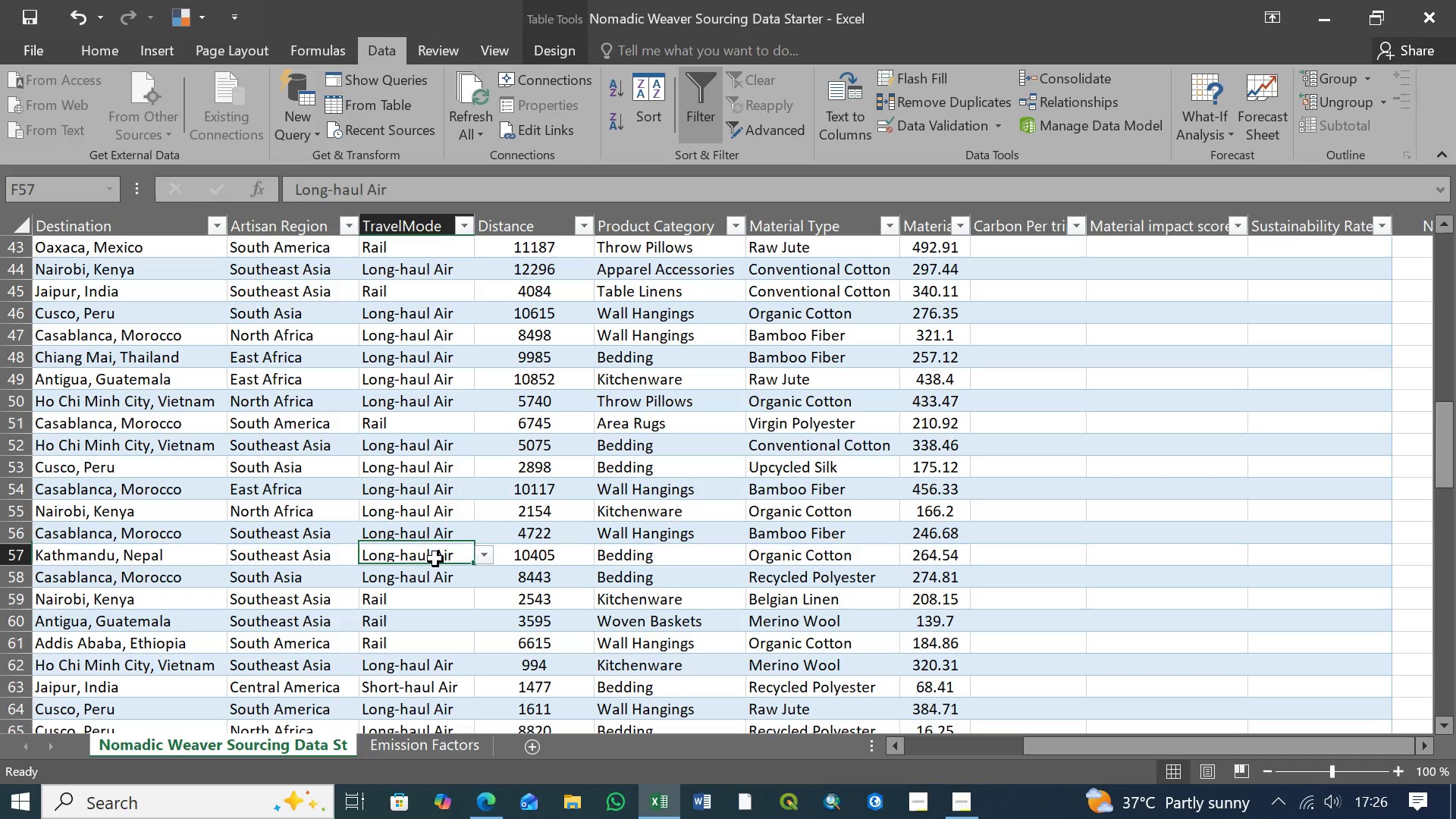 
left_click([435, 559])
 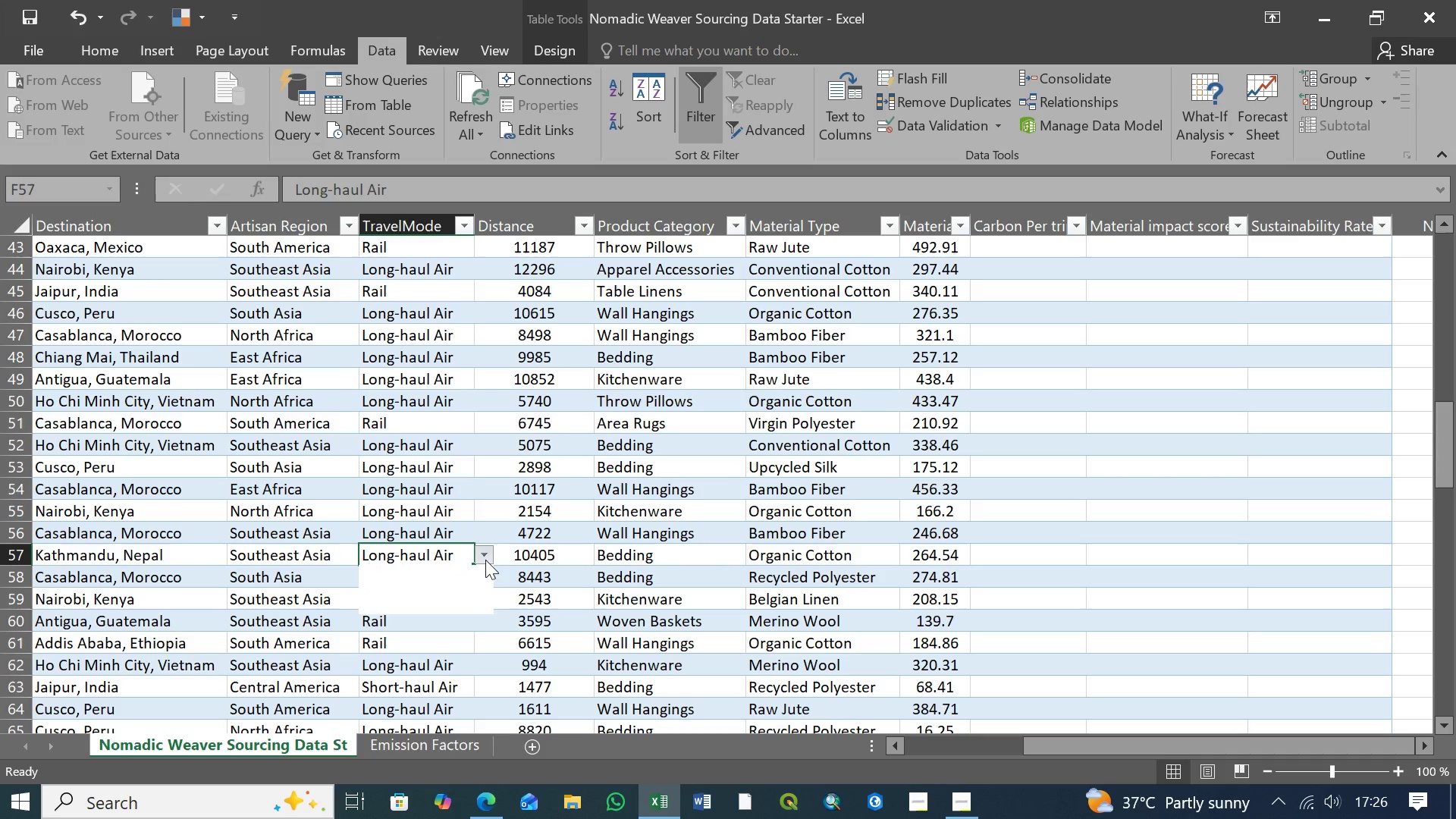 
left_click([485, 560])
 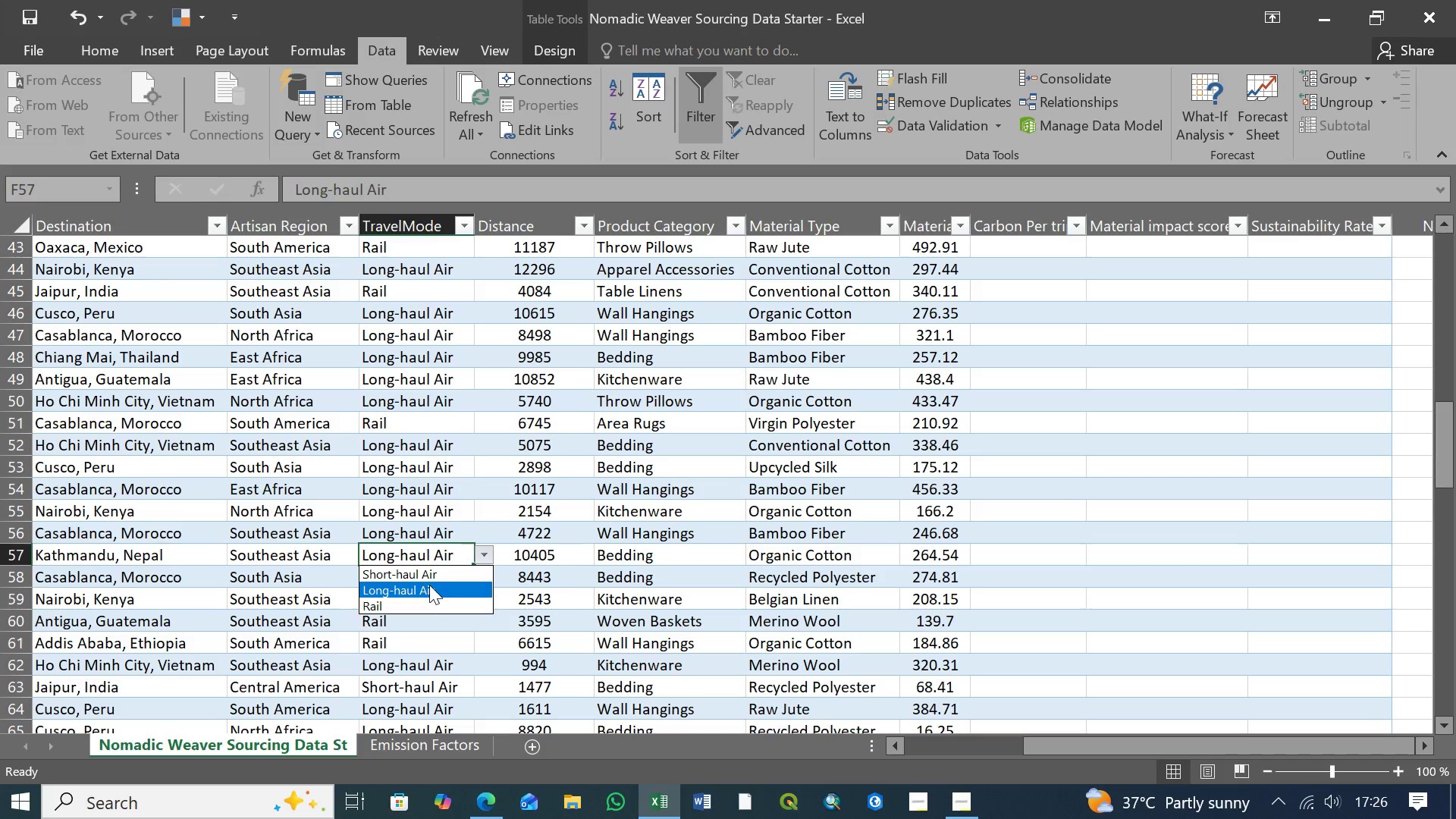 
left_click([429, 588])
 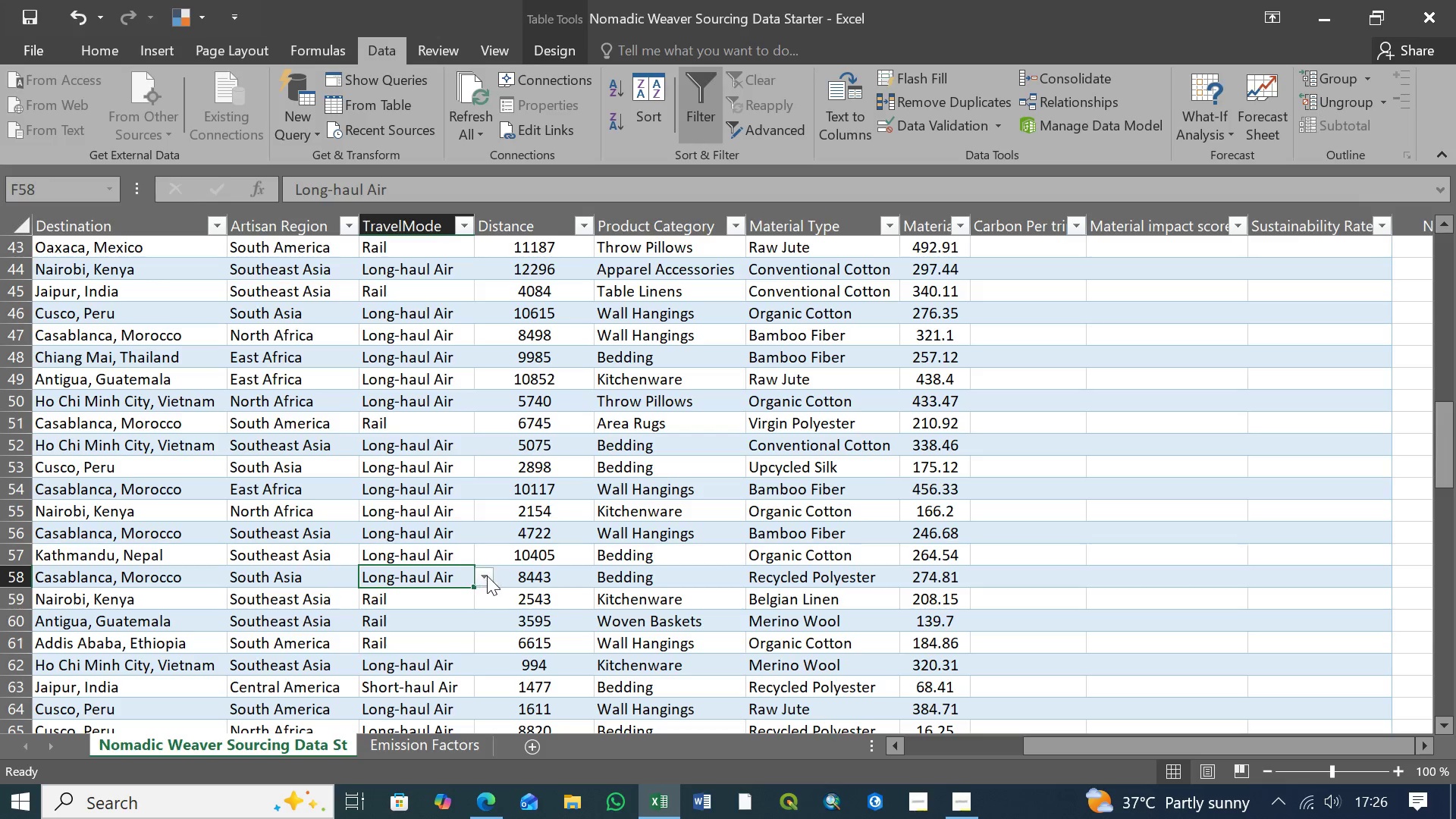 
double_click([487, 576])
 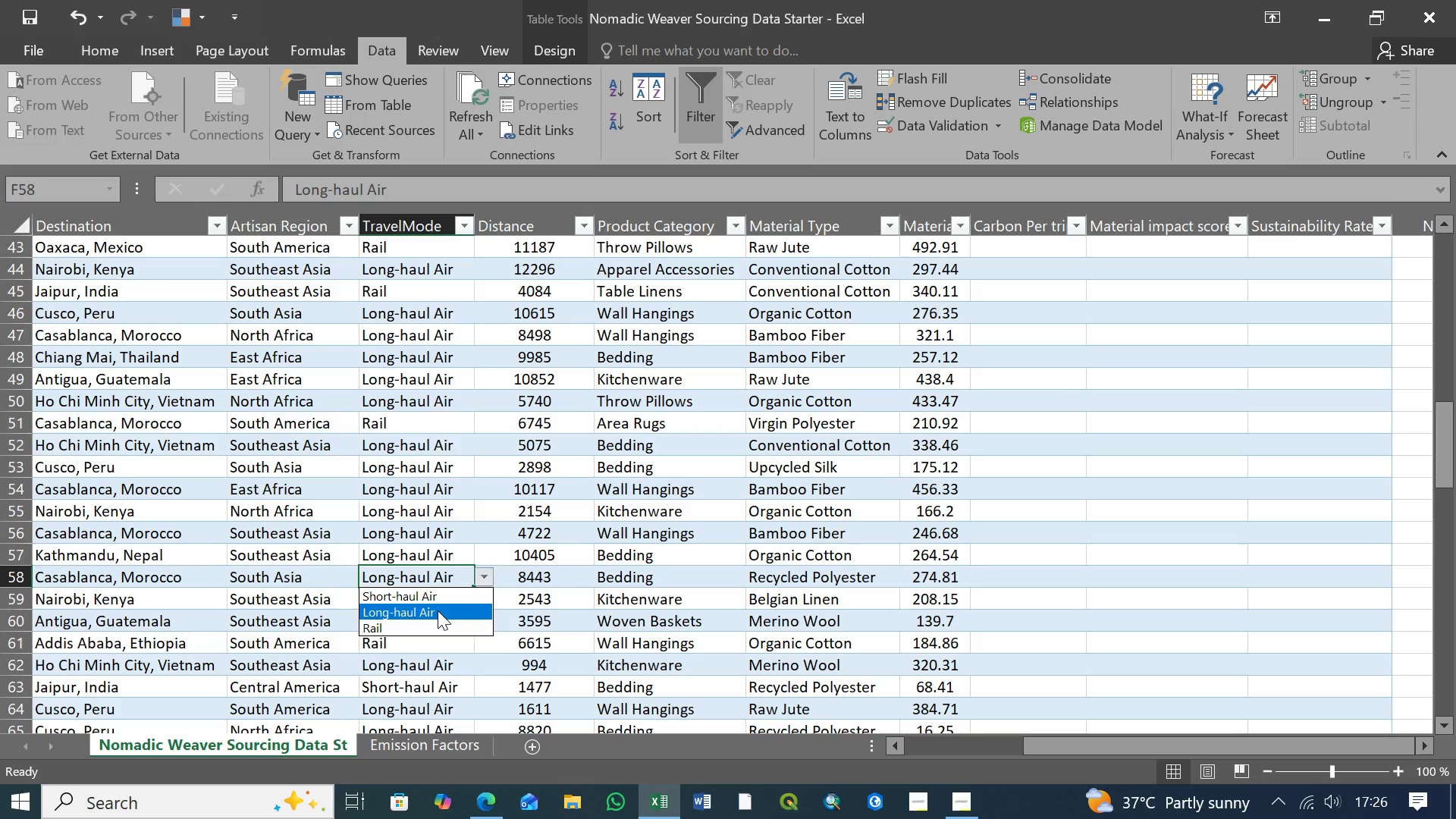 
left_click([438, 611])
 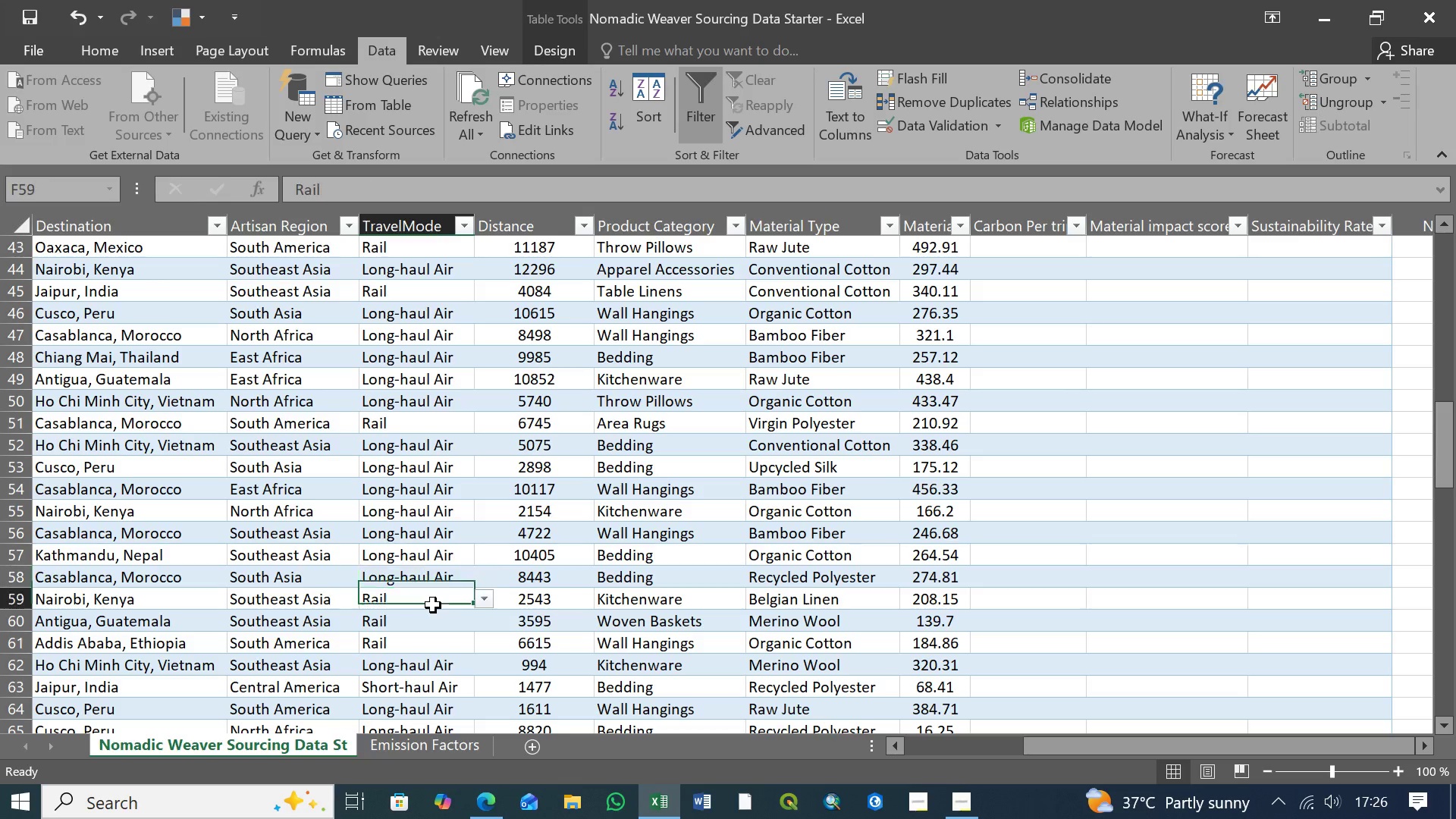 
left_click([433, 605])
 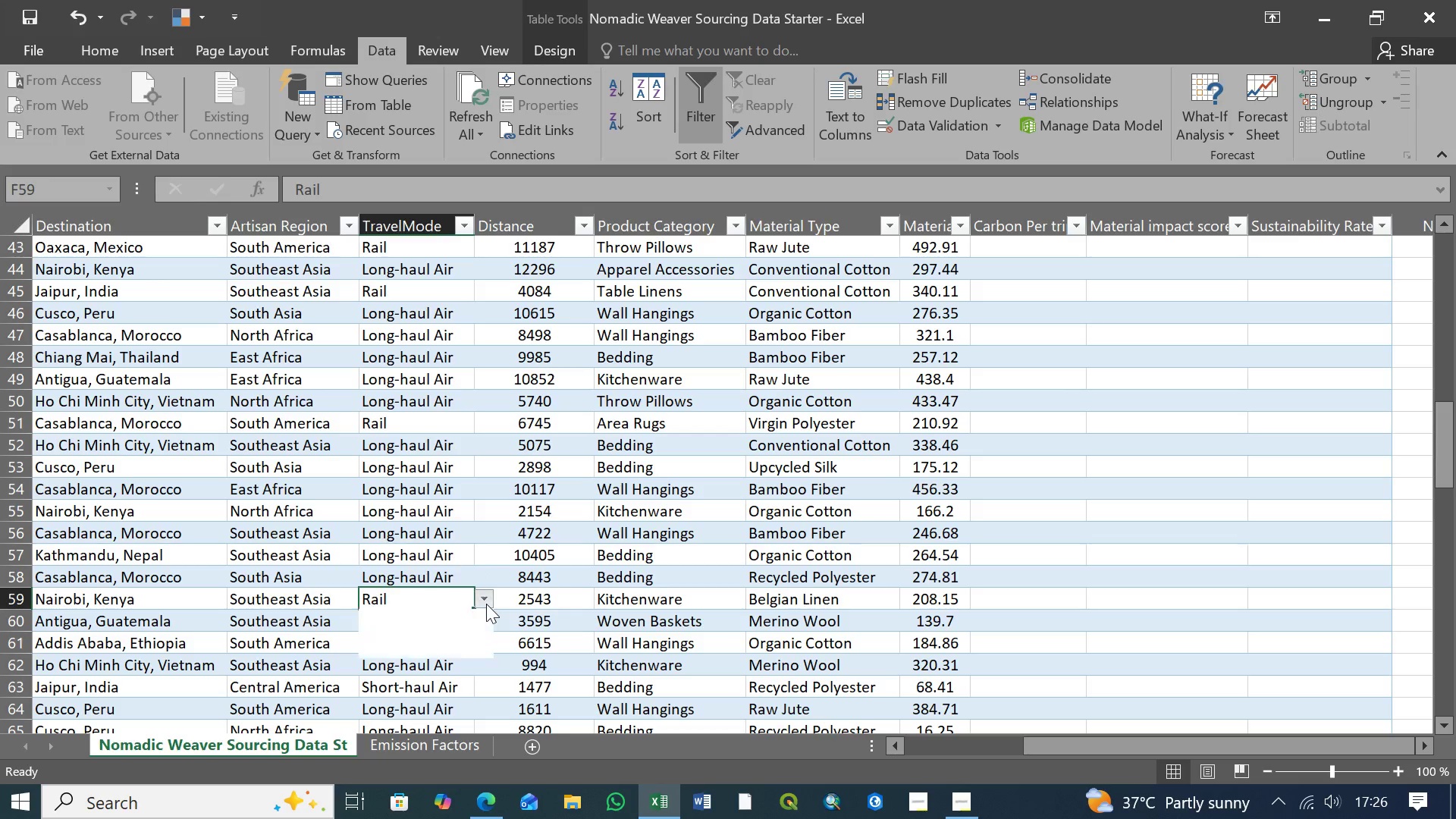 
left_click([486, 604])
 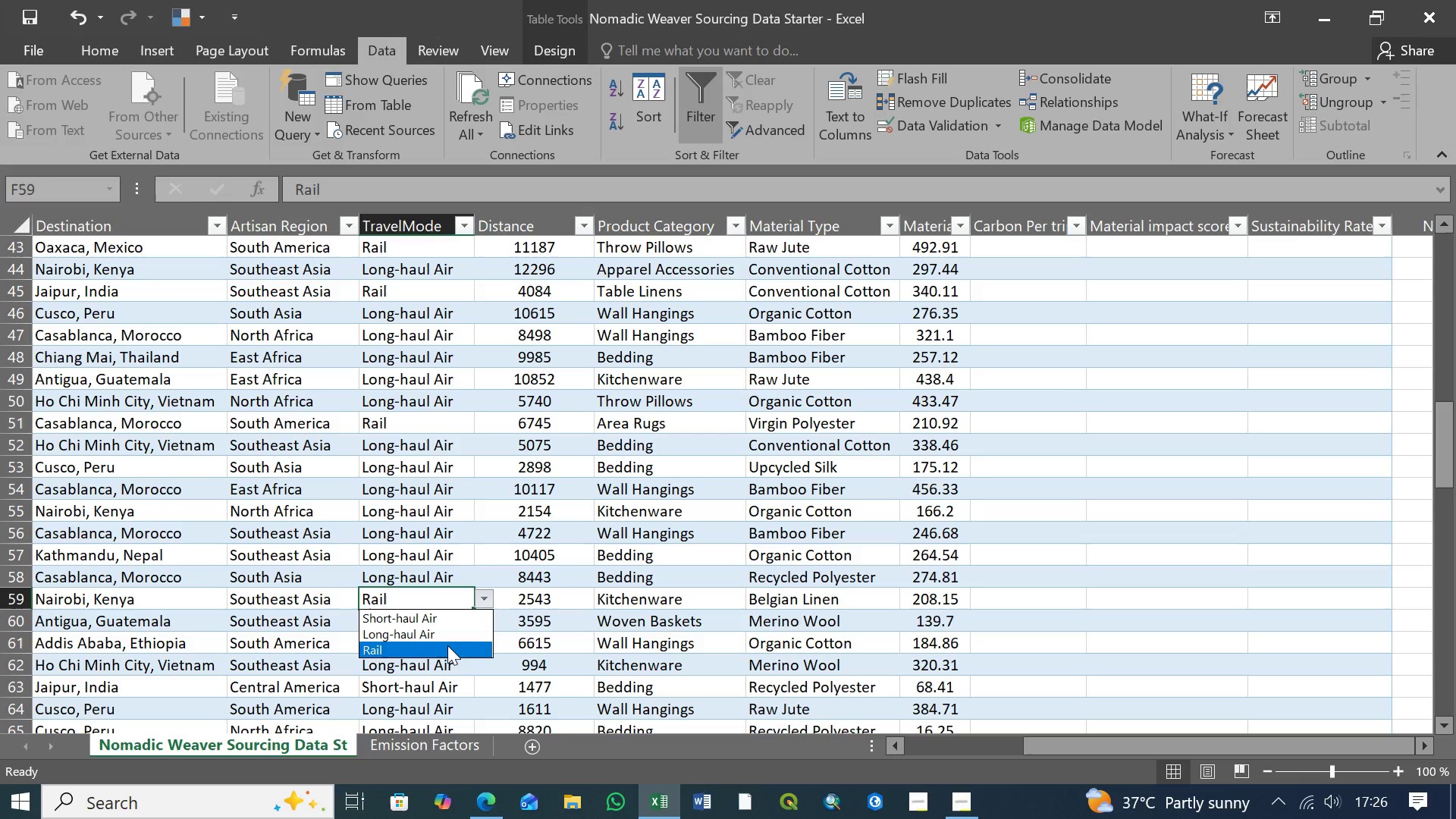 
left_click([447, 645])
 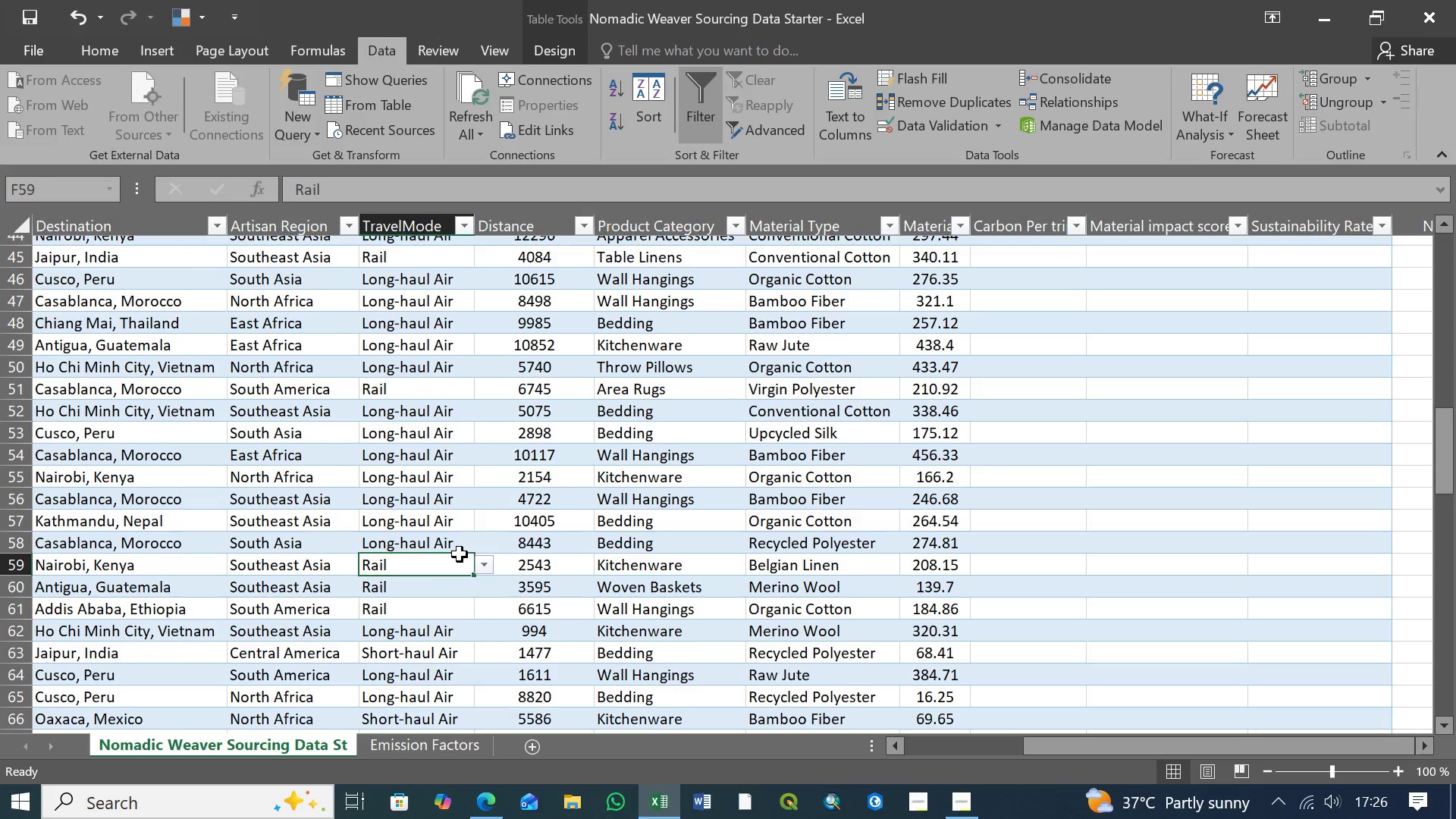 
scroll: coordinate [458, 551], scroll_direction: down, amount: 4.0
 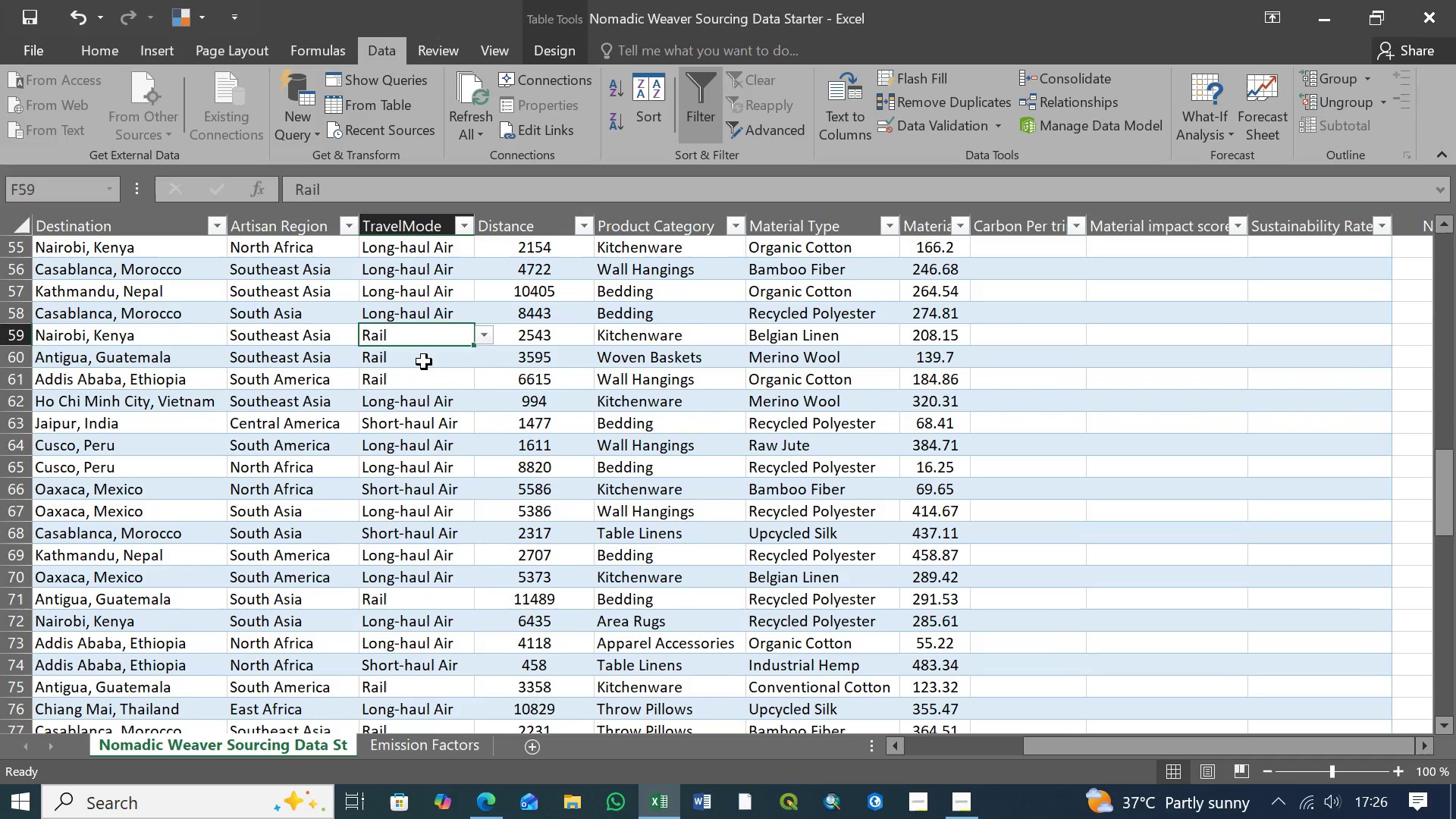 
left_click([429, 362])
 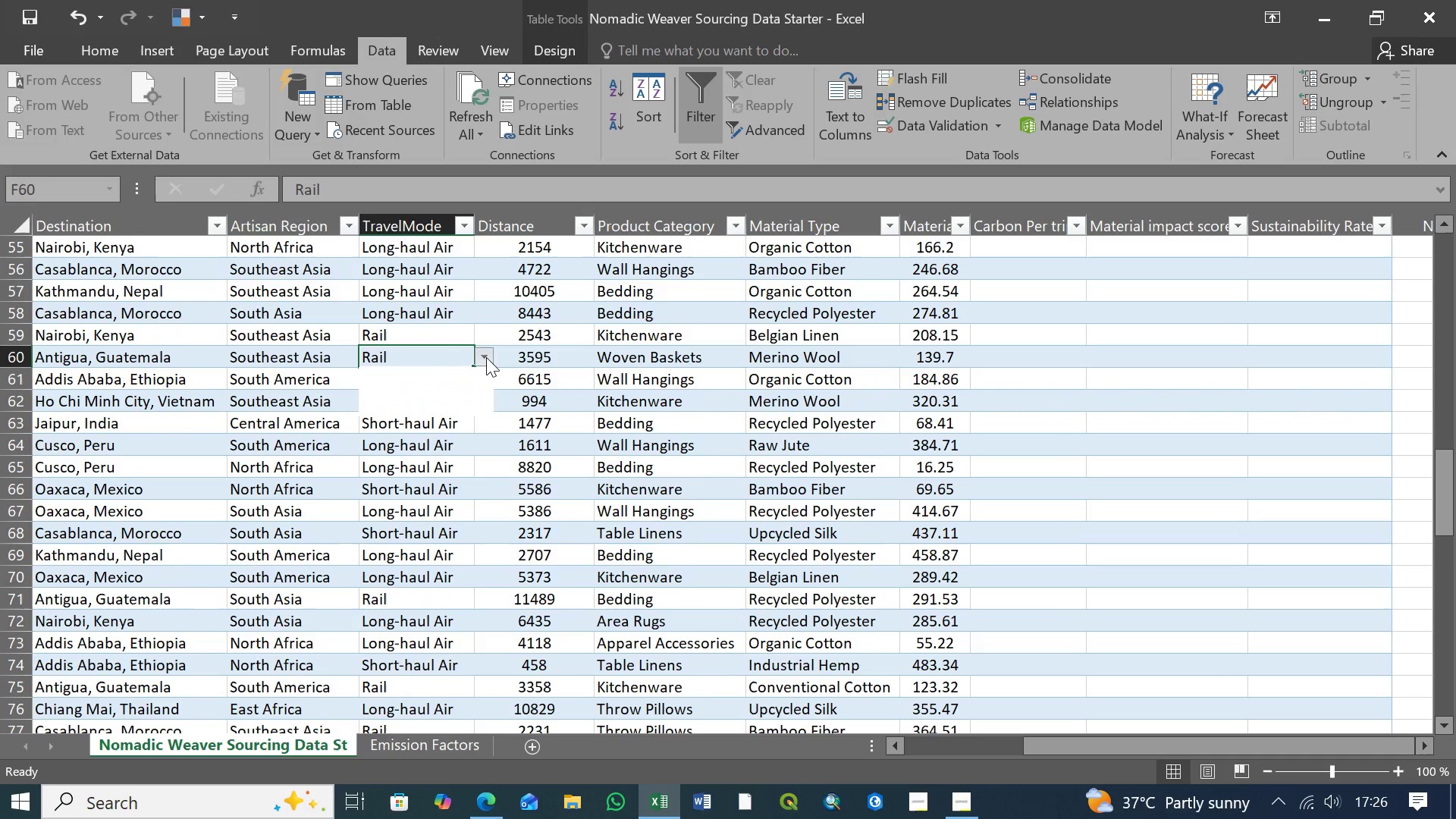 
left_click([486, 357])
 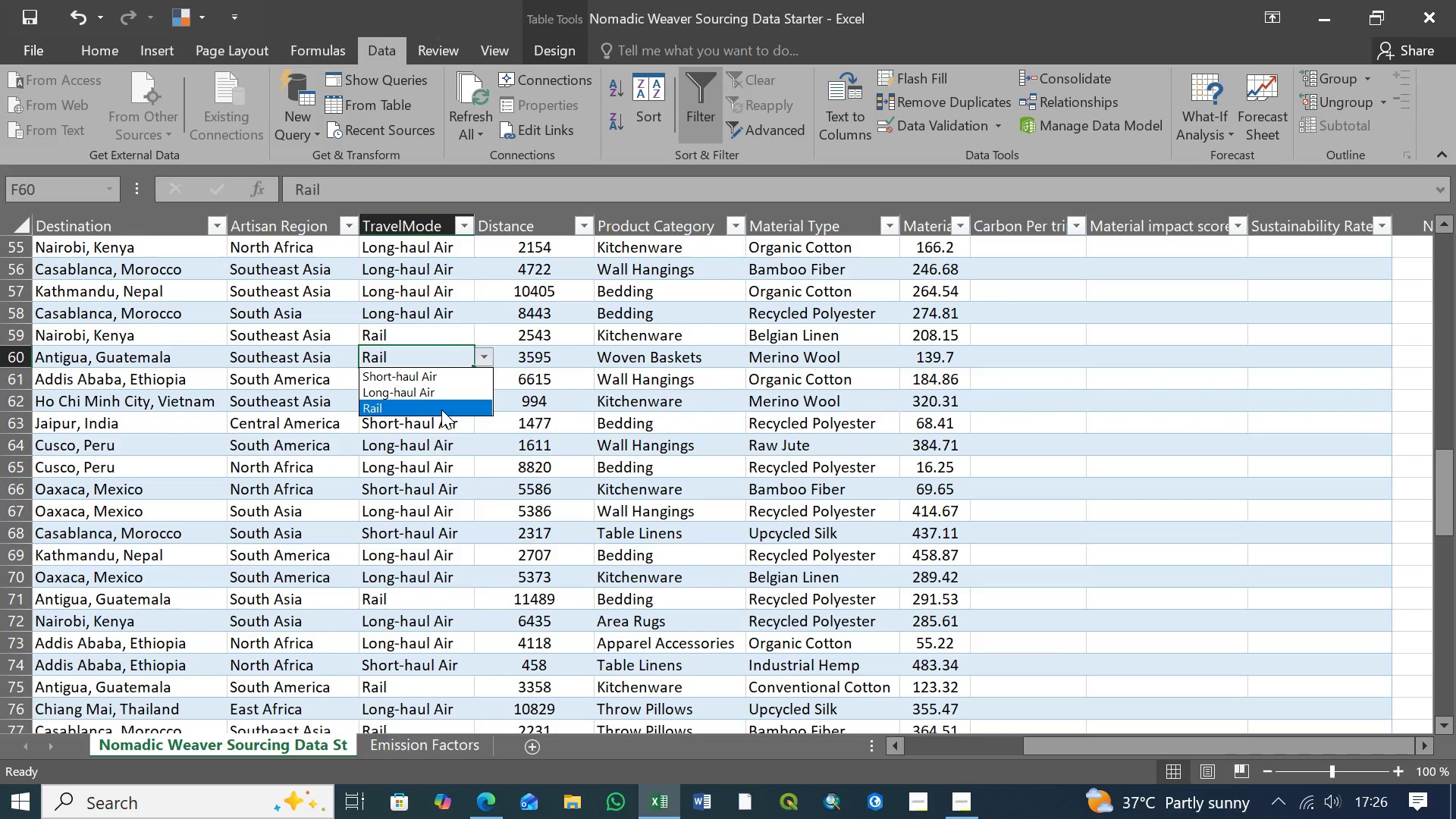 
left_click([441, 410])
 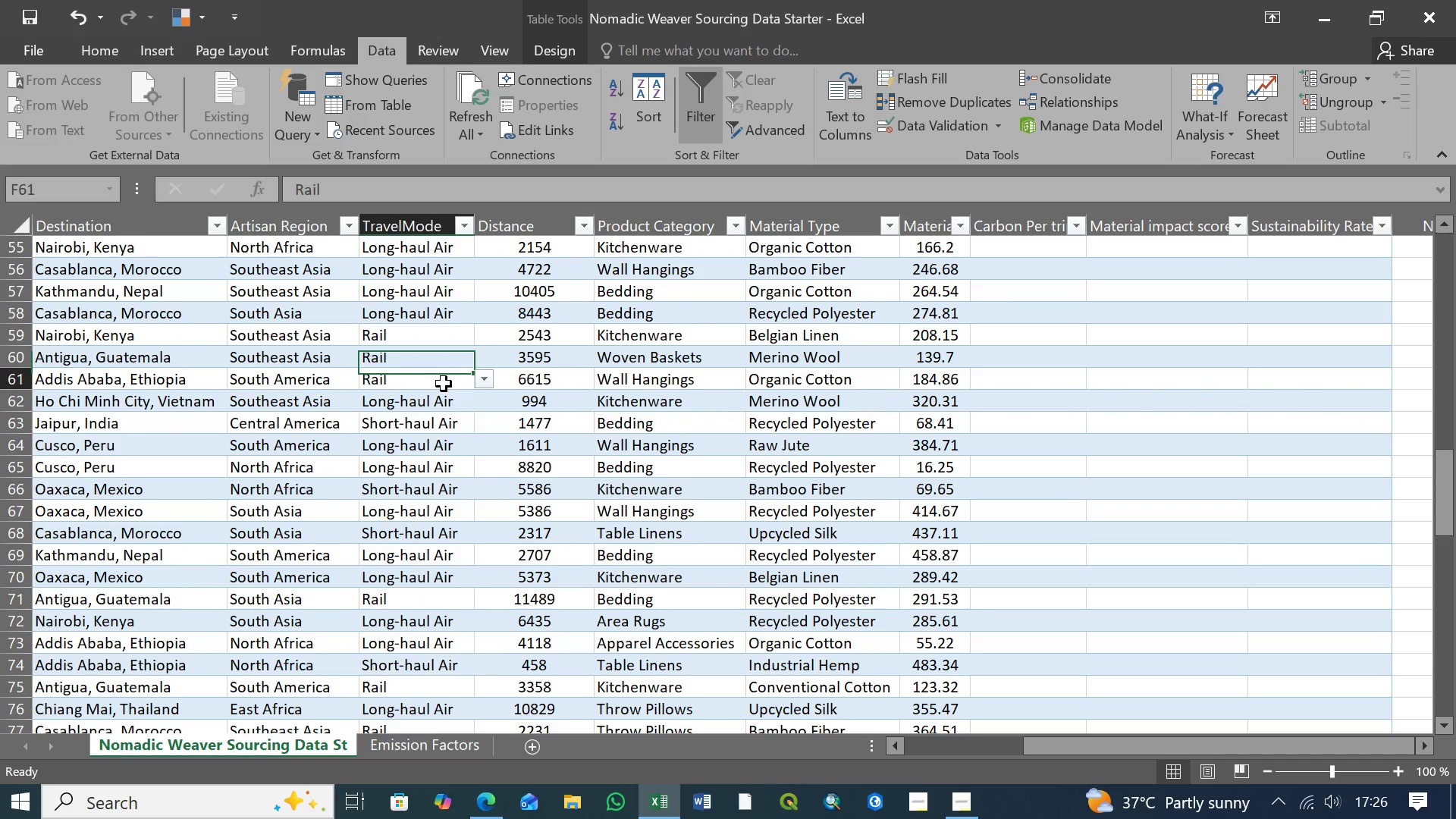 
left_click([444, 384])
 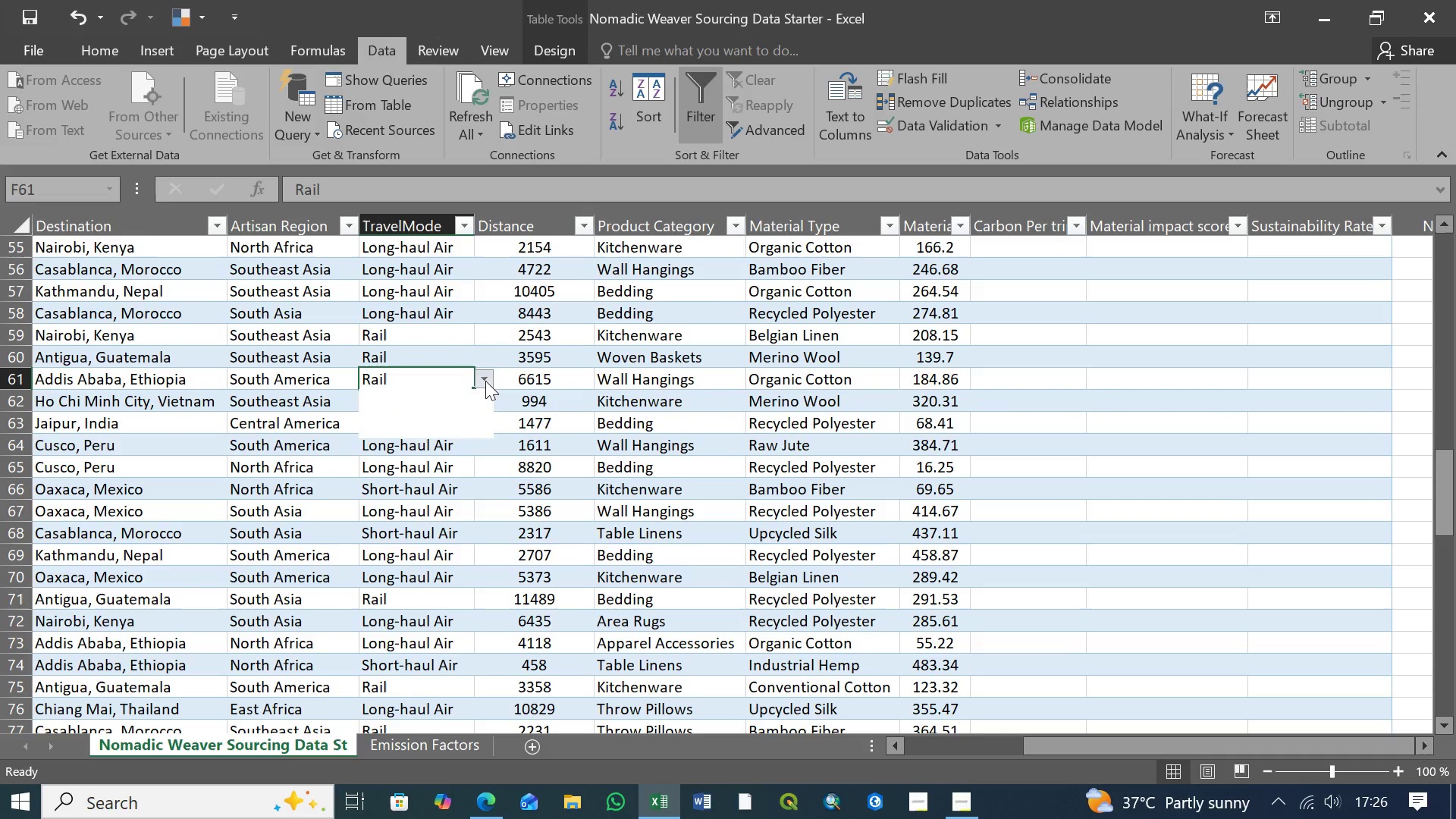 
double_click([485, 381])
 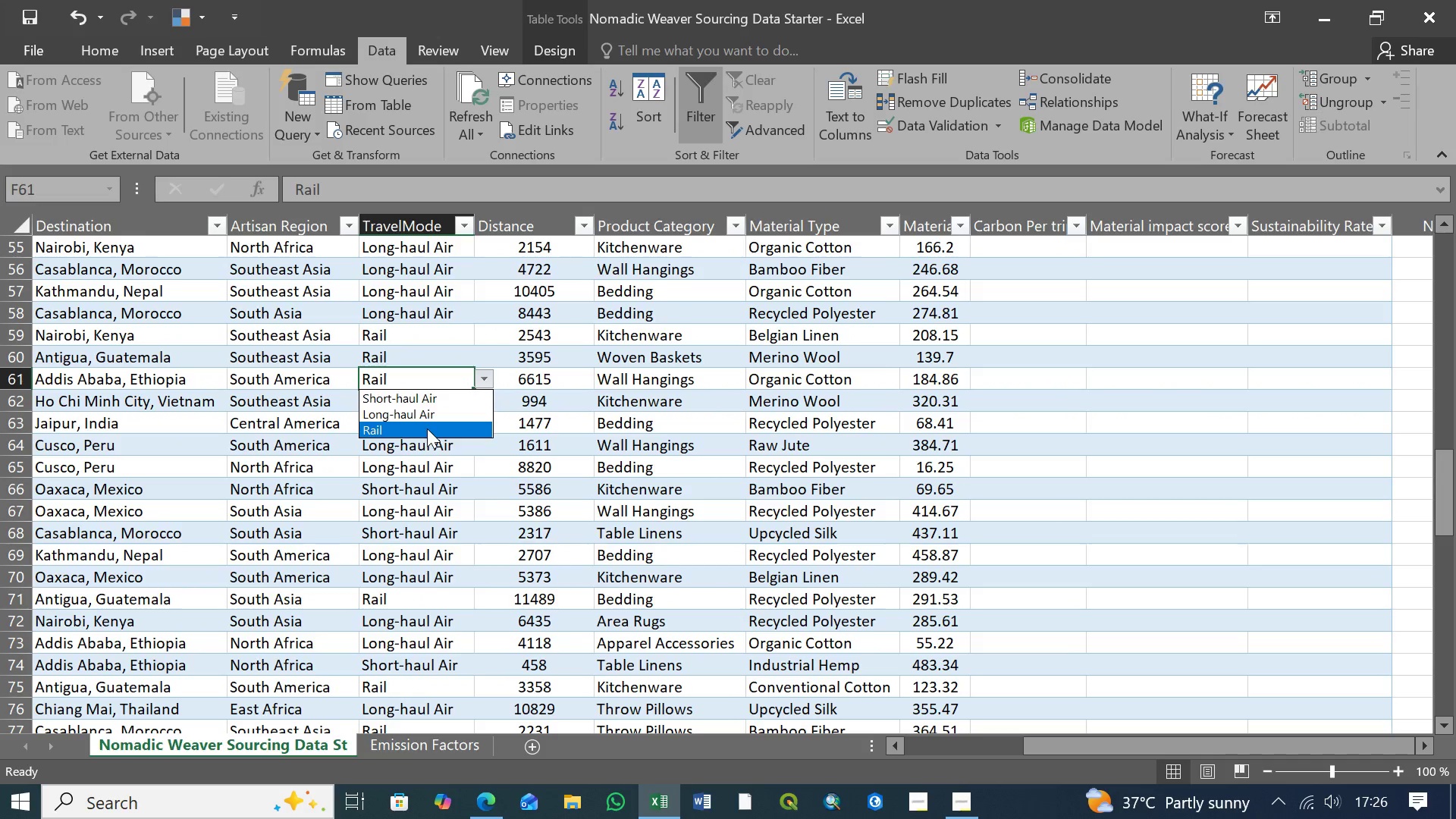 
left_click([427, 428])
 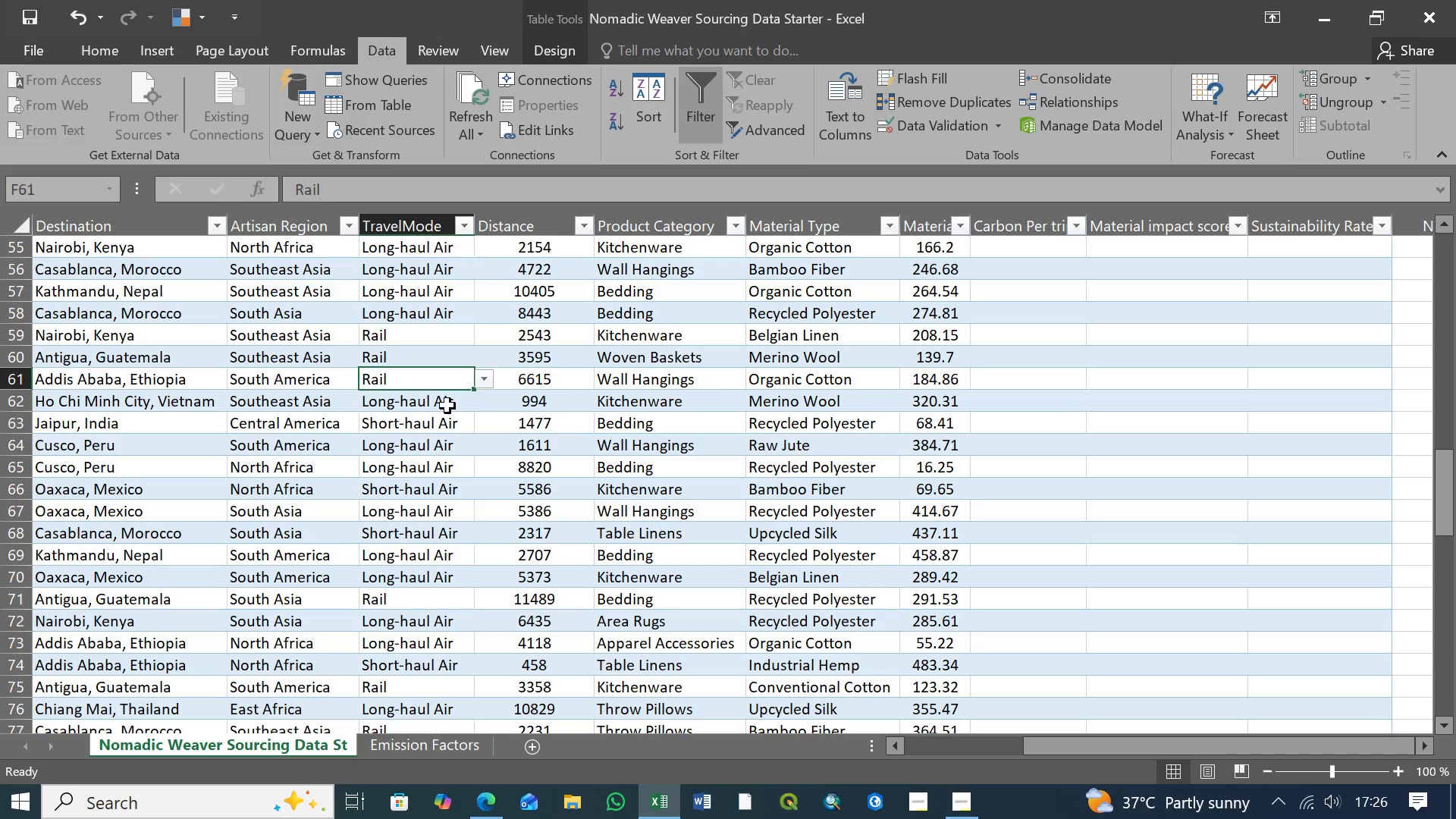 
left_click([447, 406])
 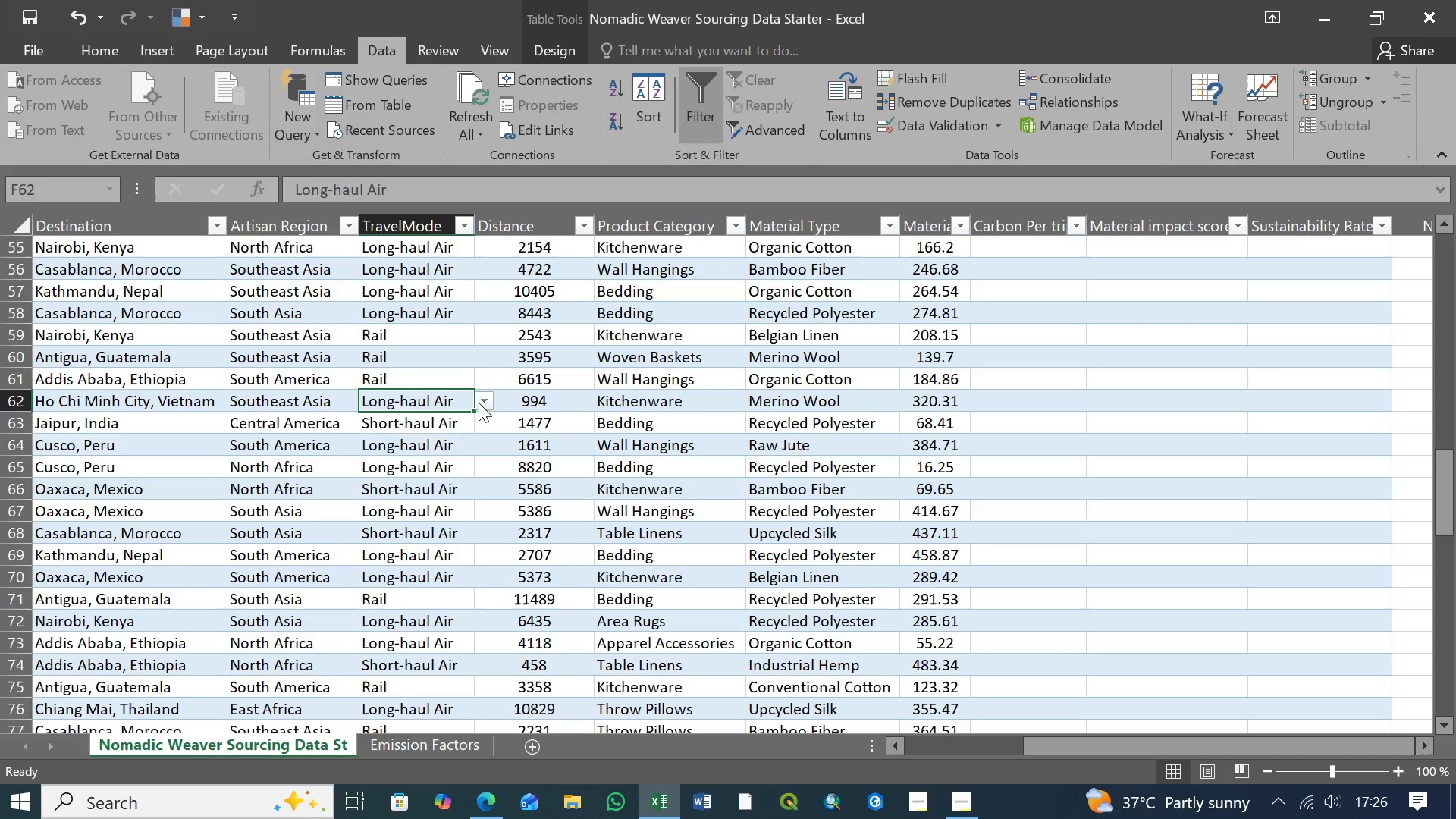 
left_click([480, 403])
 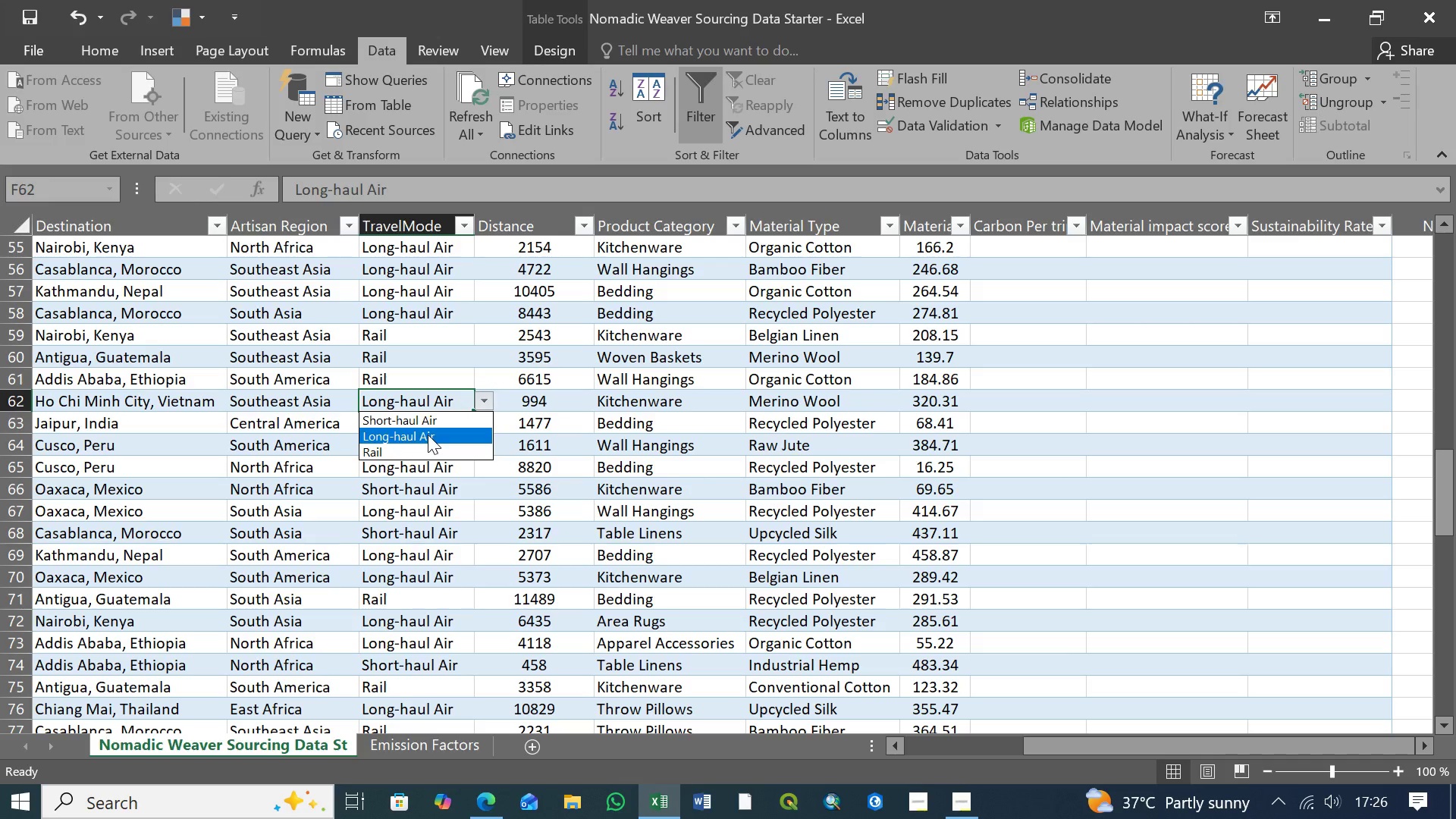 
left_click([428, 435])
 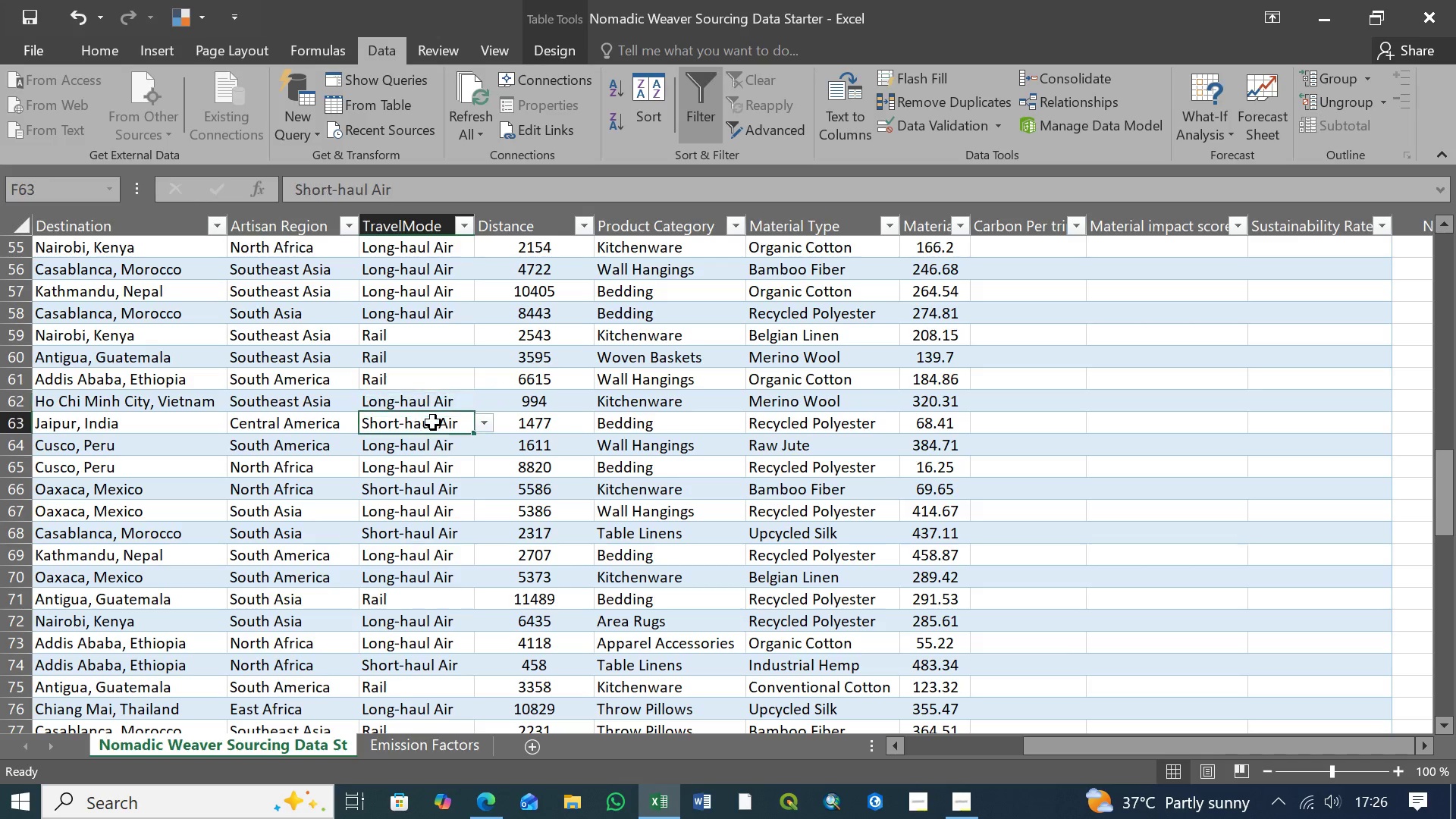 
double_click([428, 422])
 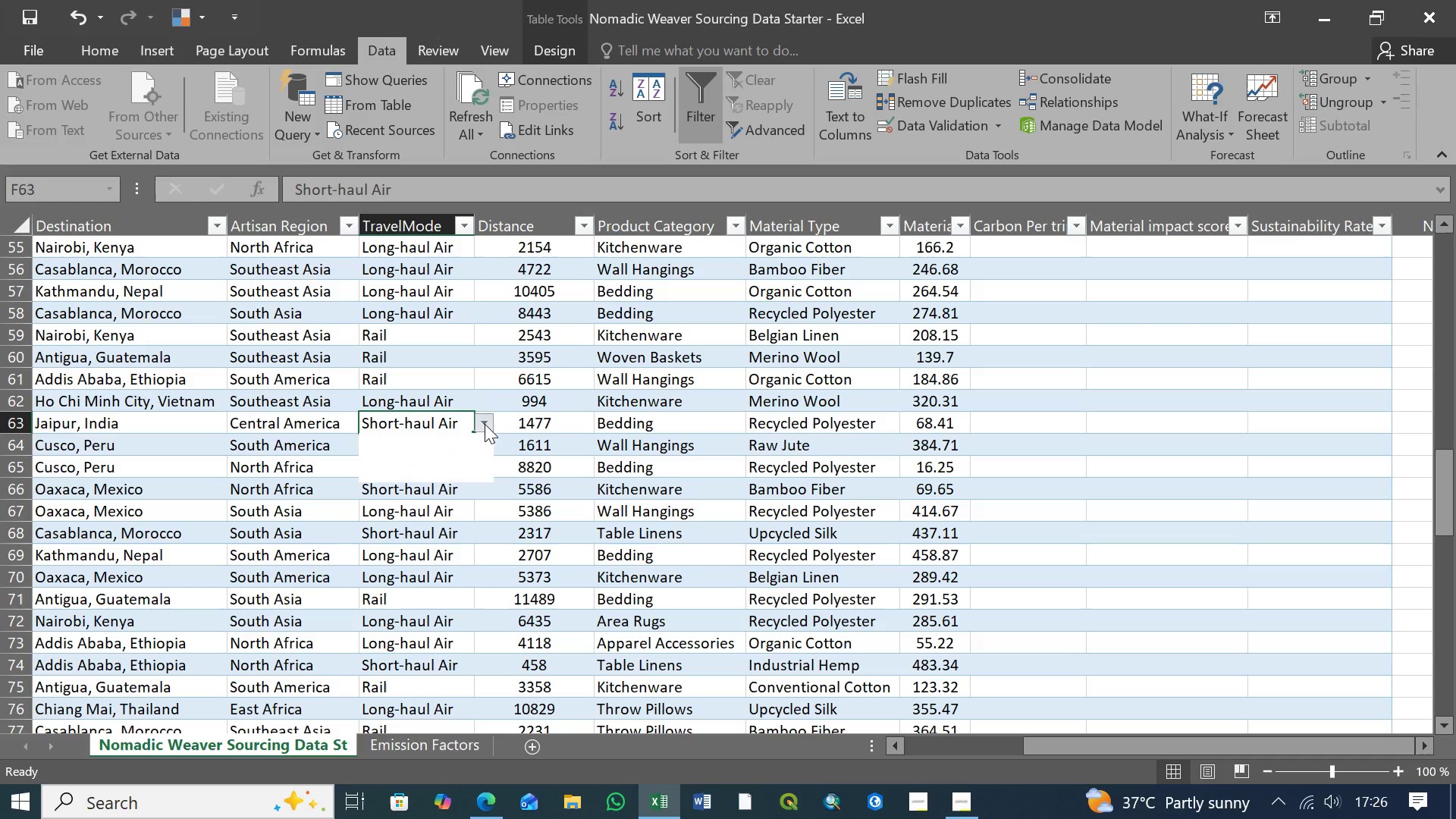 
left_click([485, 424])
 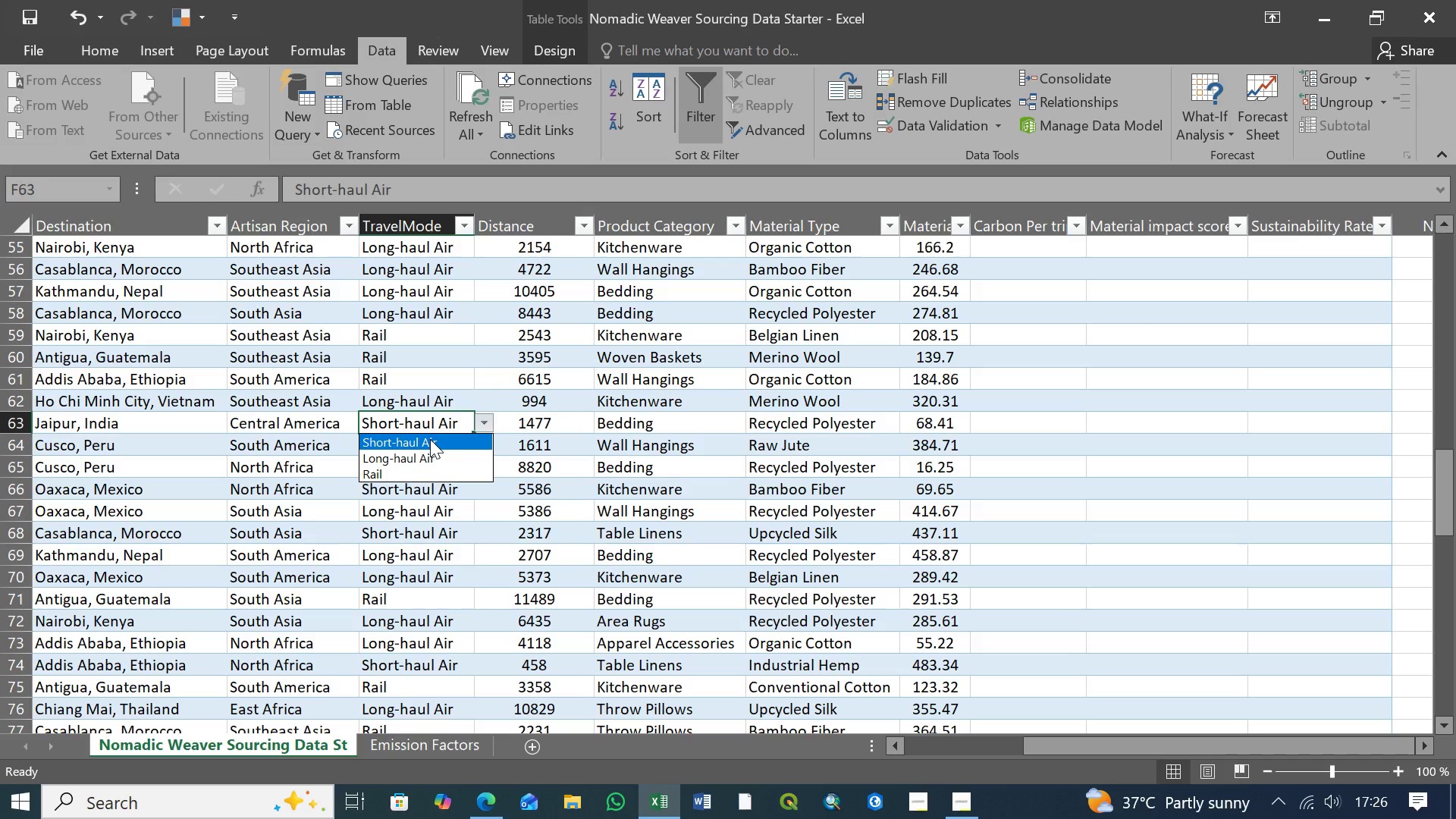 
left_click([431, 439])
 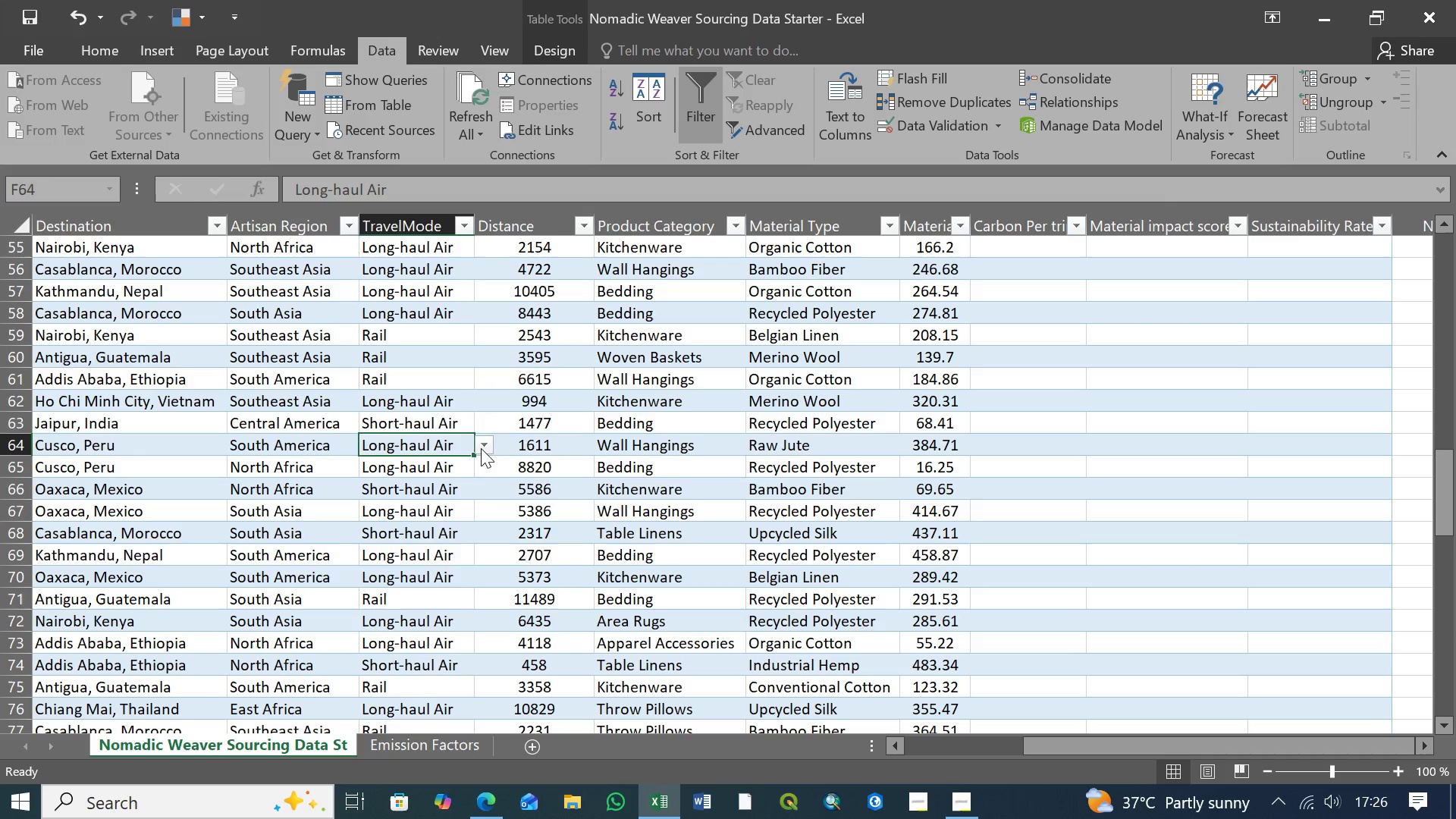 
left_click([484, 444])
 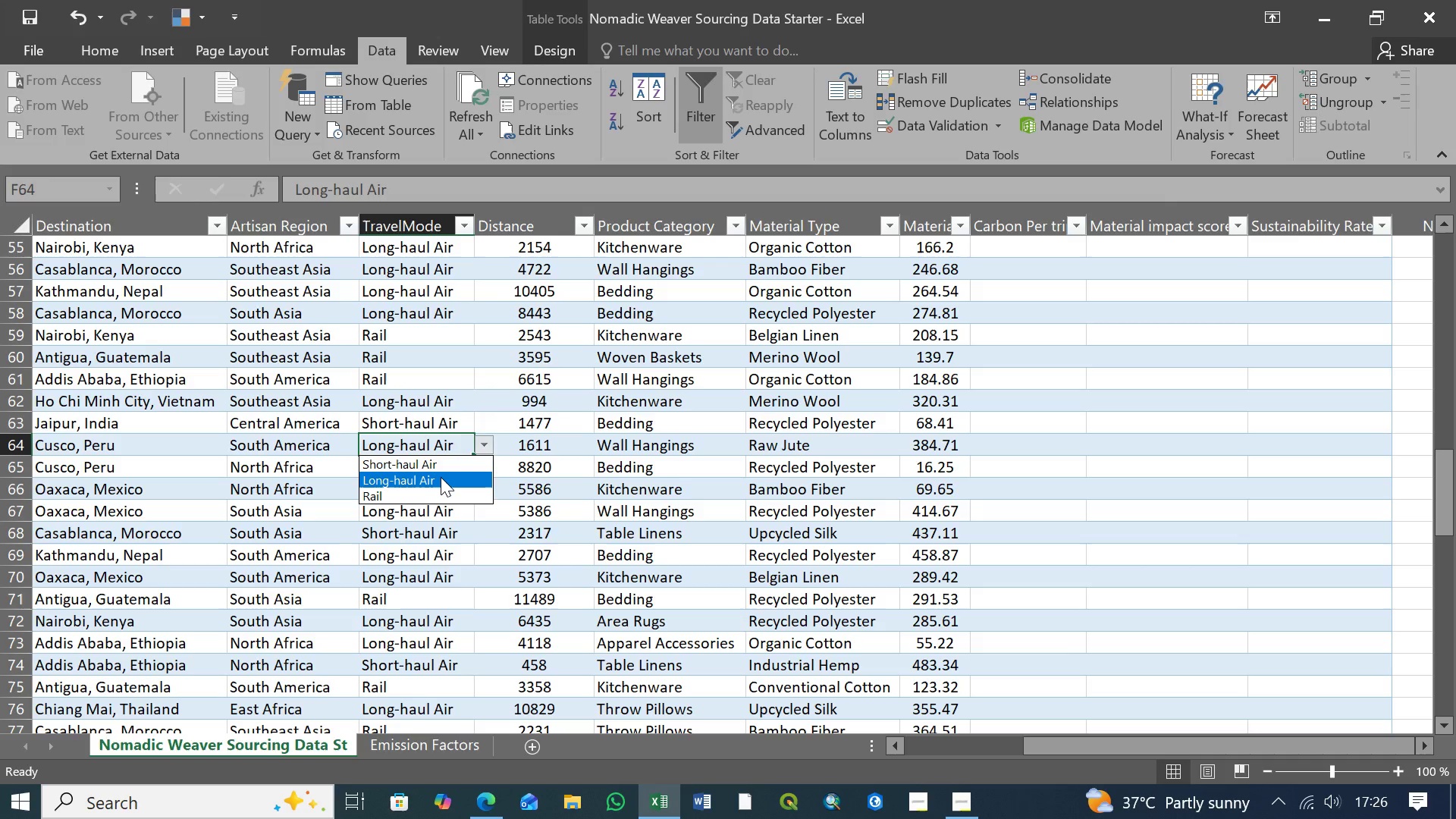 
left_click([441, 477])
 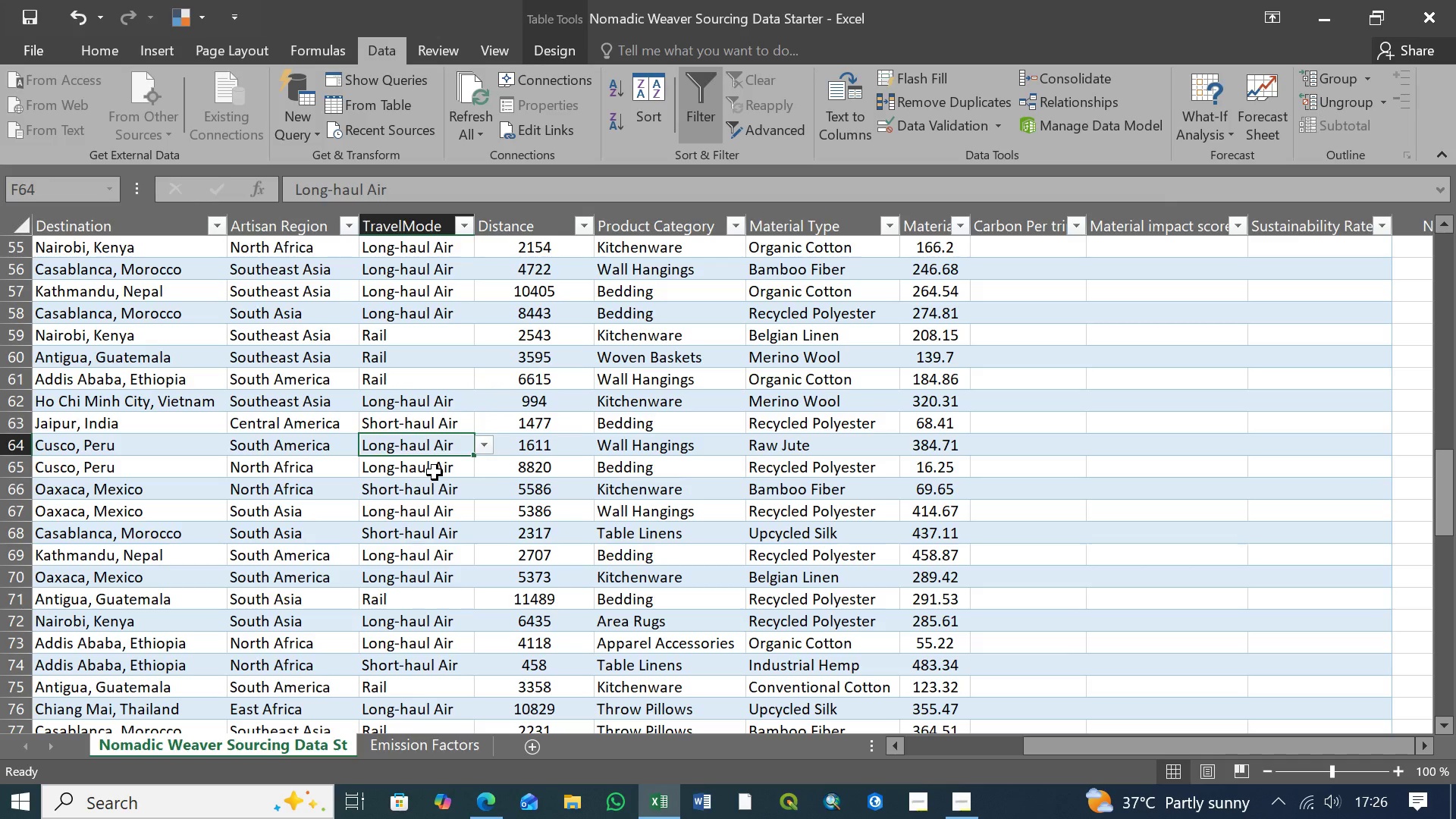 
left_click([435, 472])
 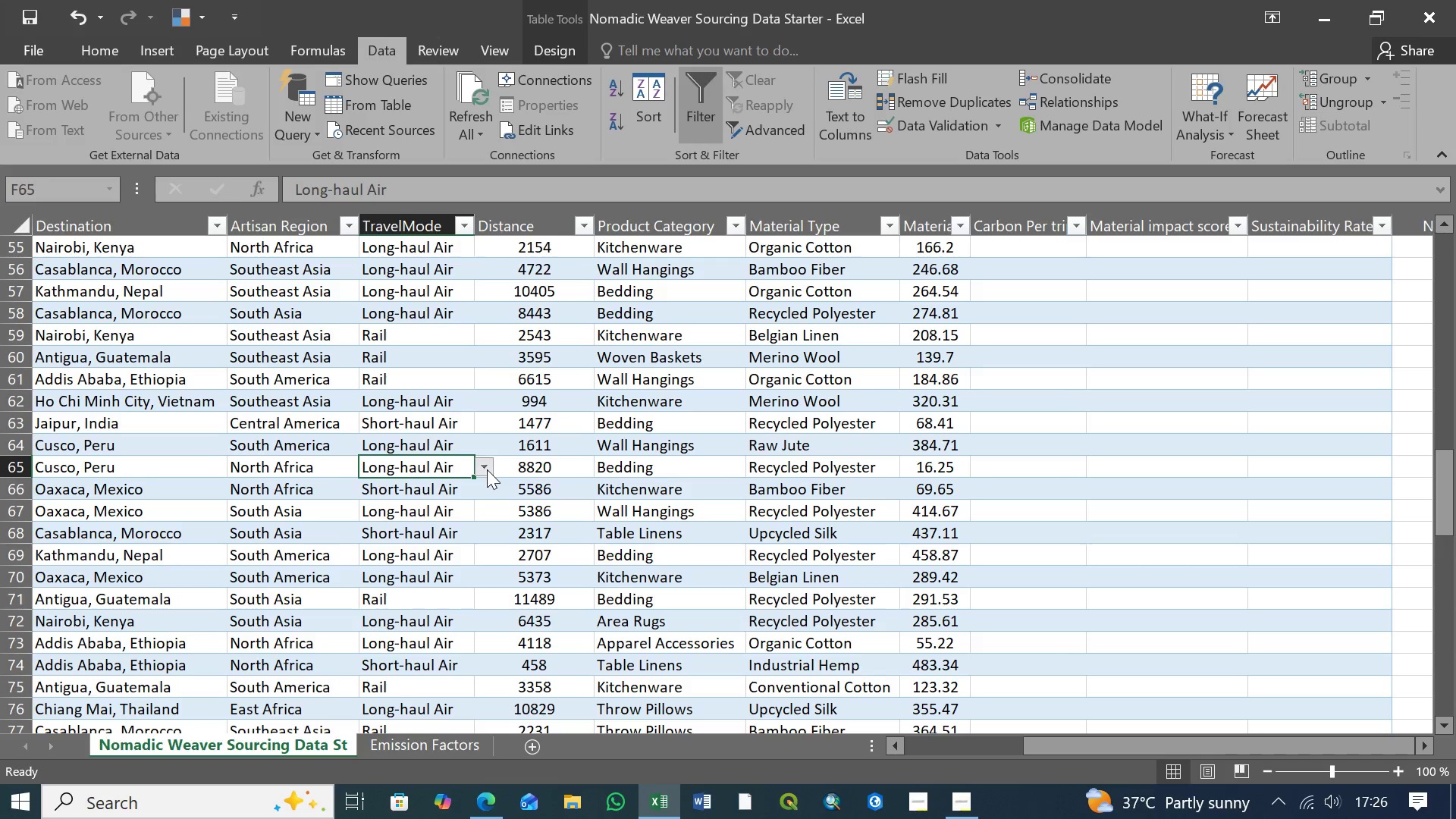 
left_click([487, 469])
 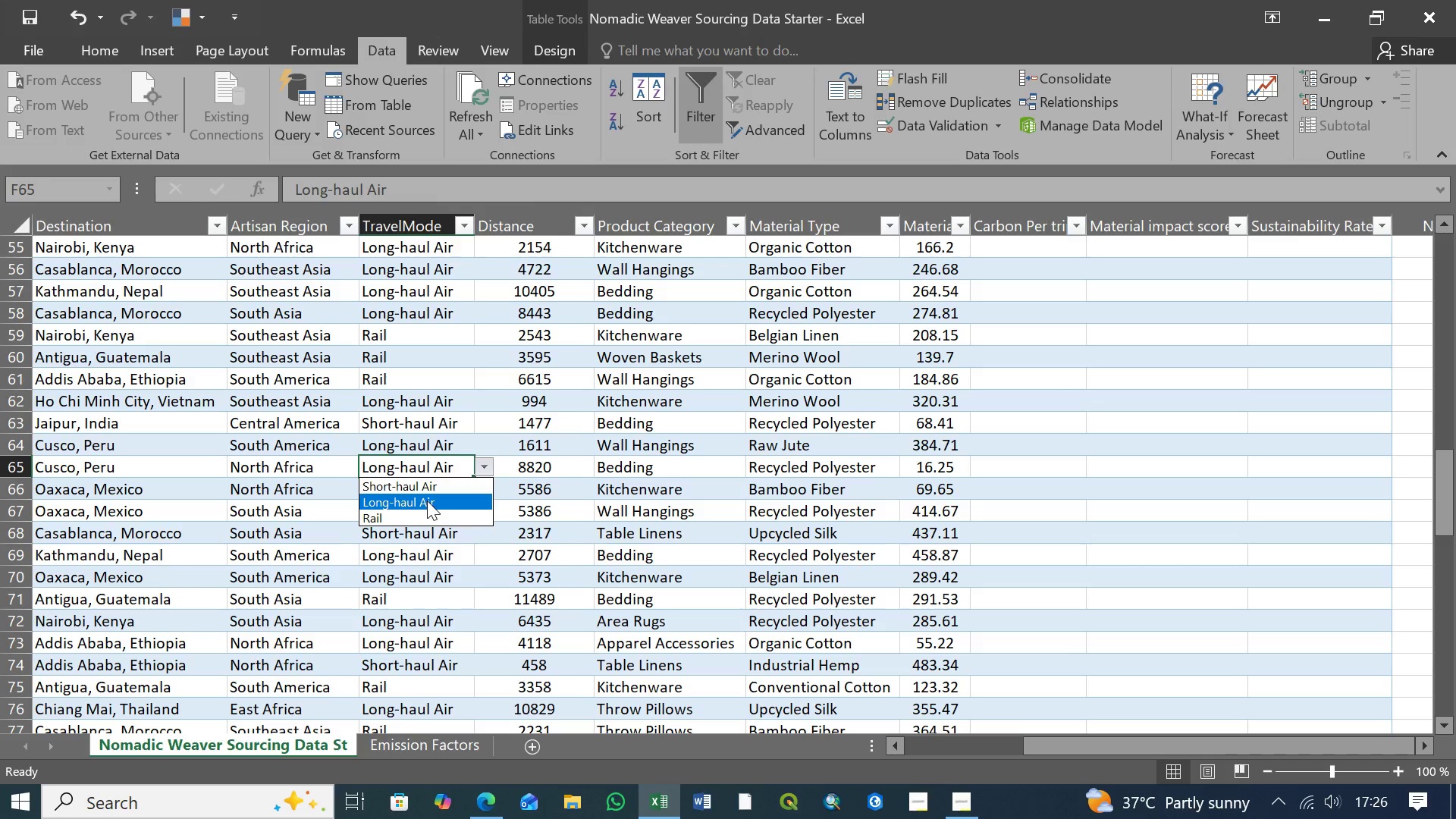 
left_click([427, 500])
 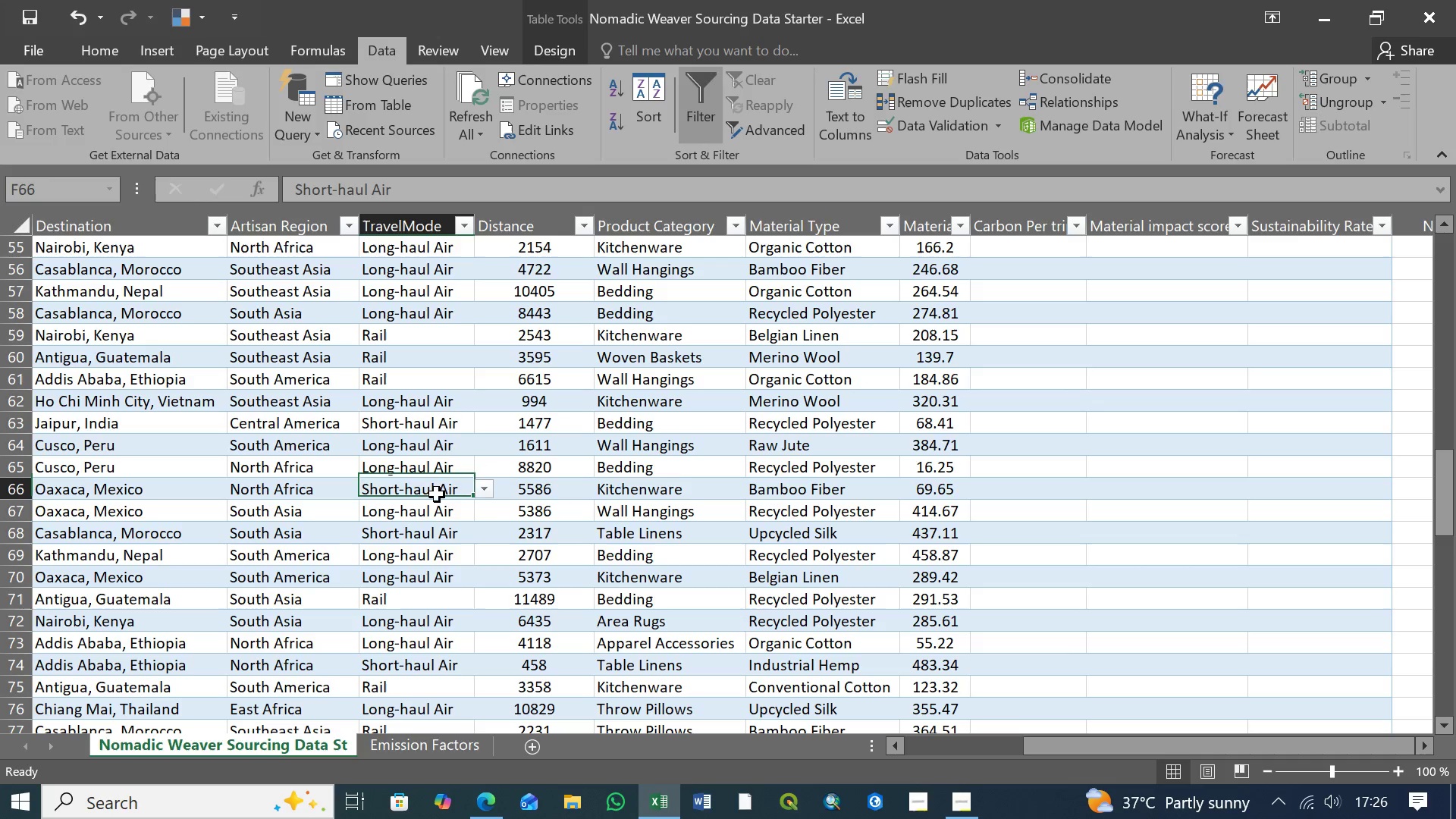 
left_click([437, 494])
 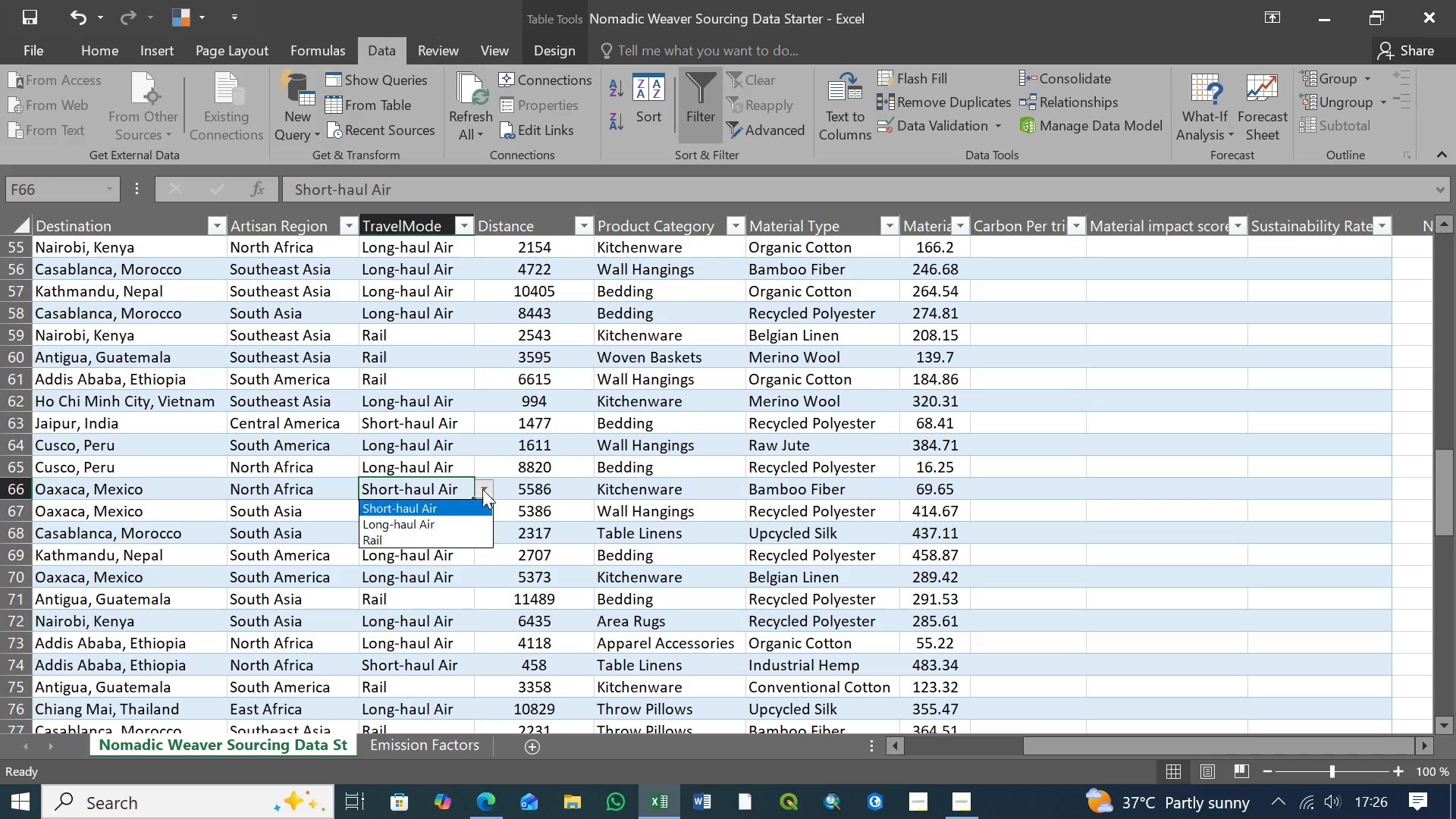 
left_click([482, 489])
 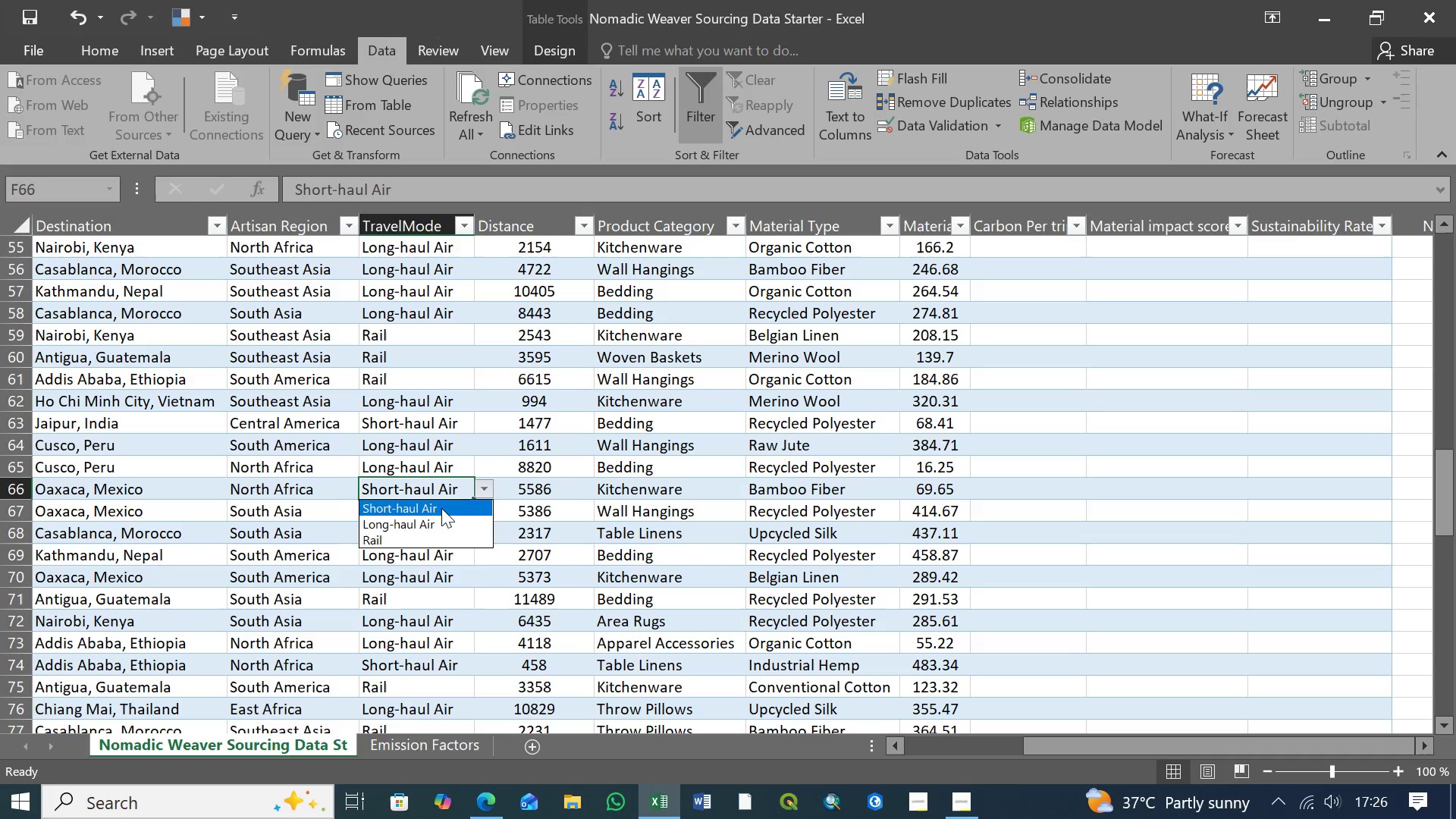 
left_click([441, 508])
 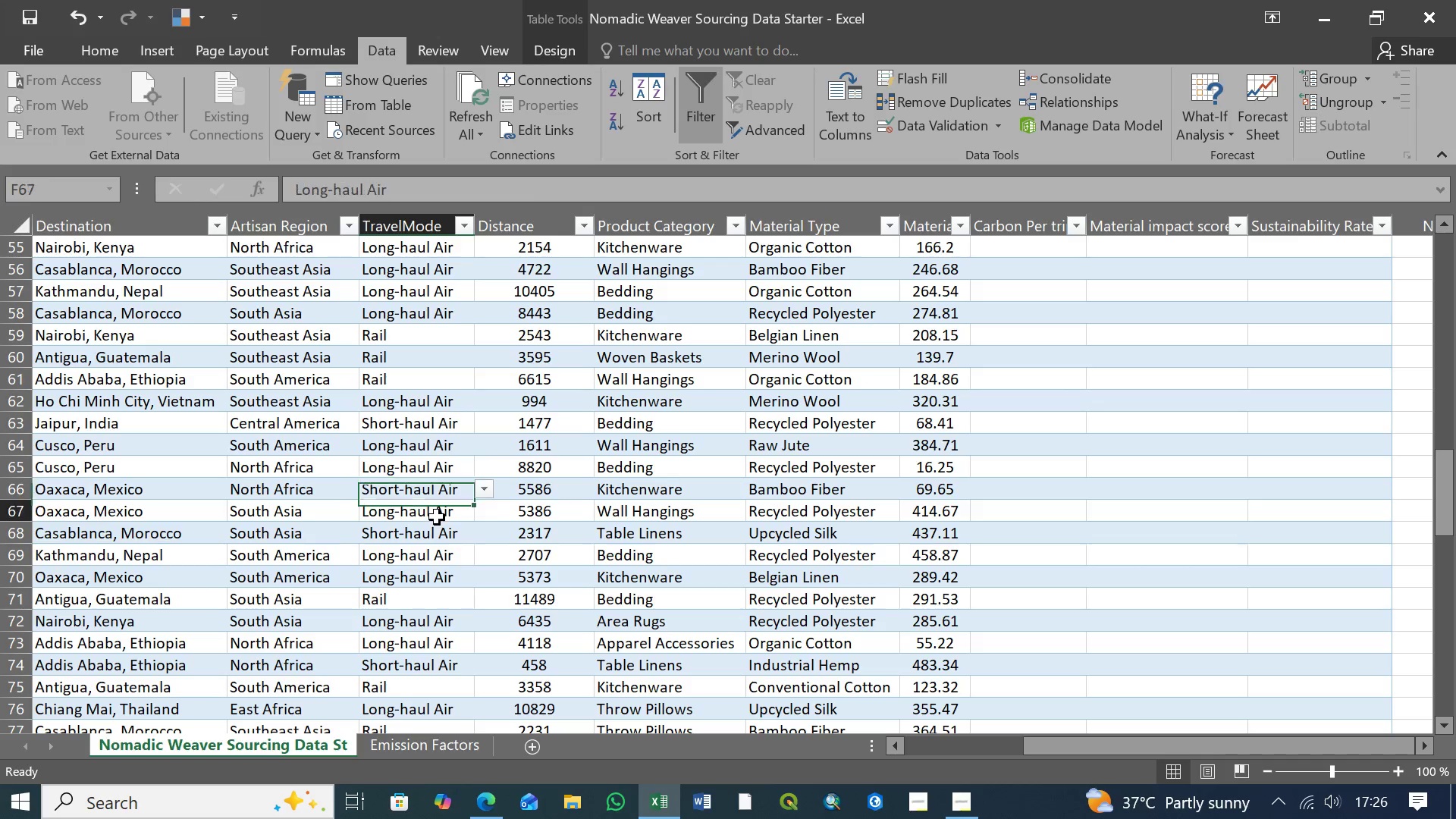 
left_click([437, 517])
 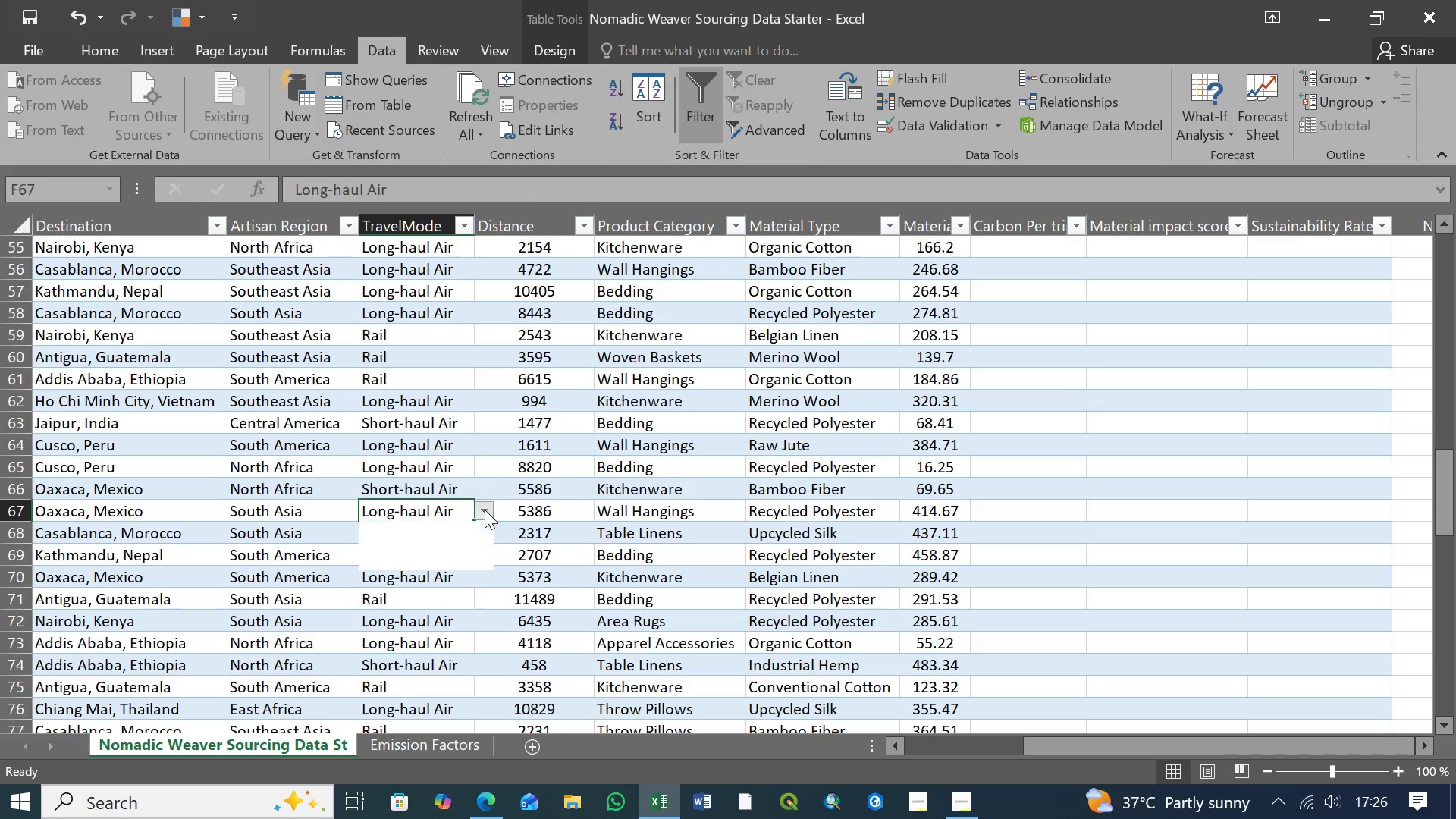 
left_click([485, 510])
 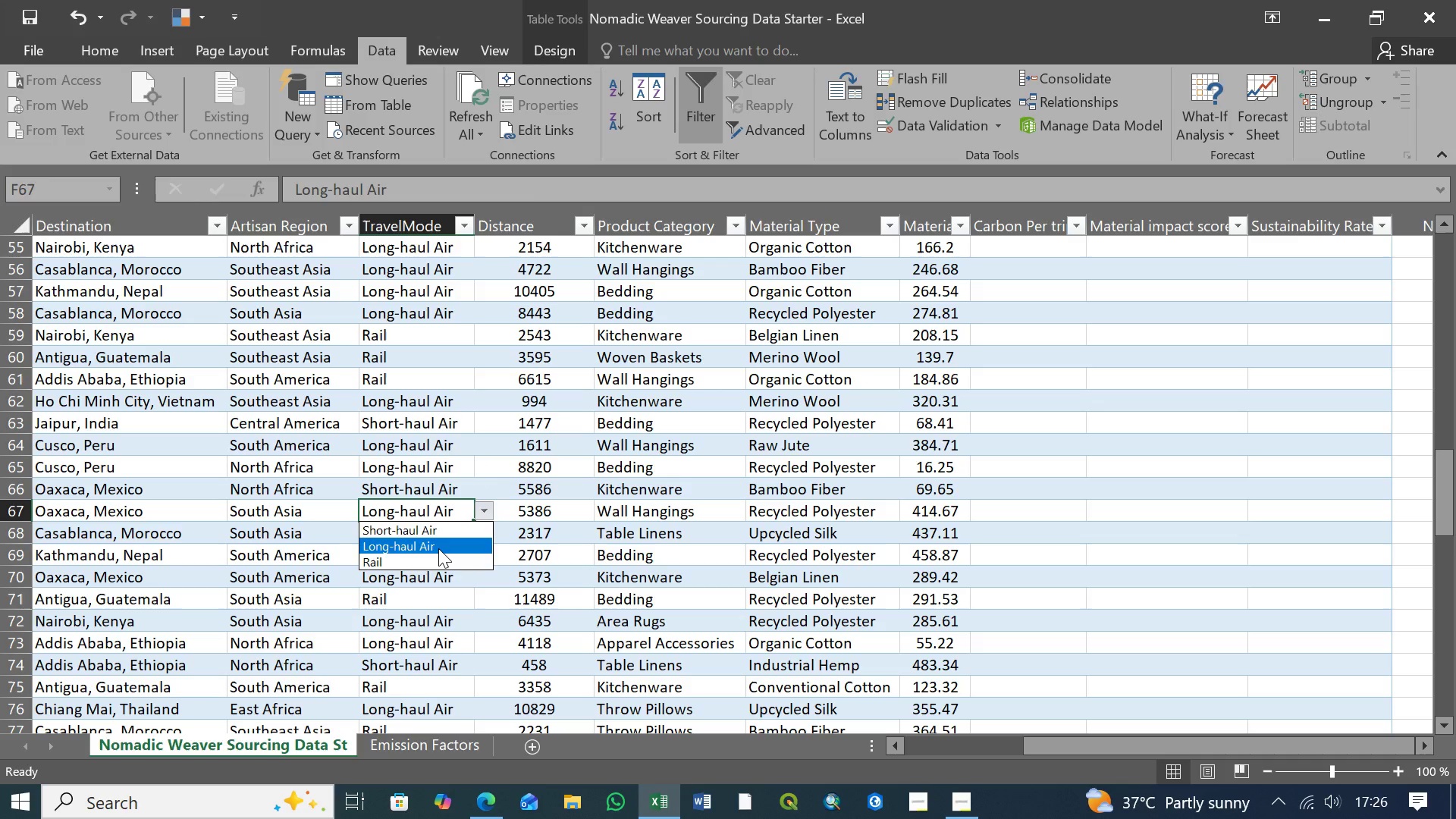 
left_click([438, 548])
 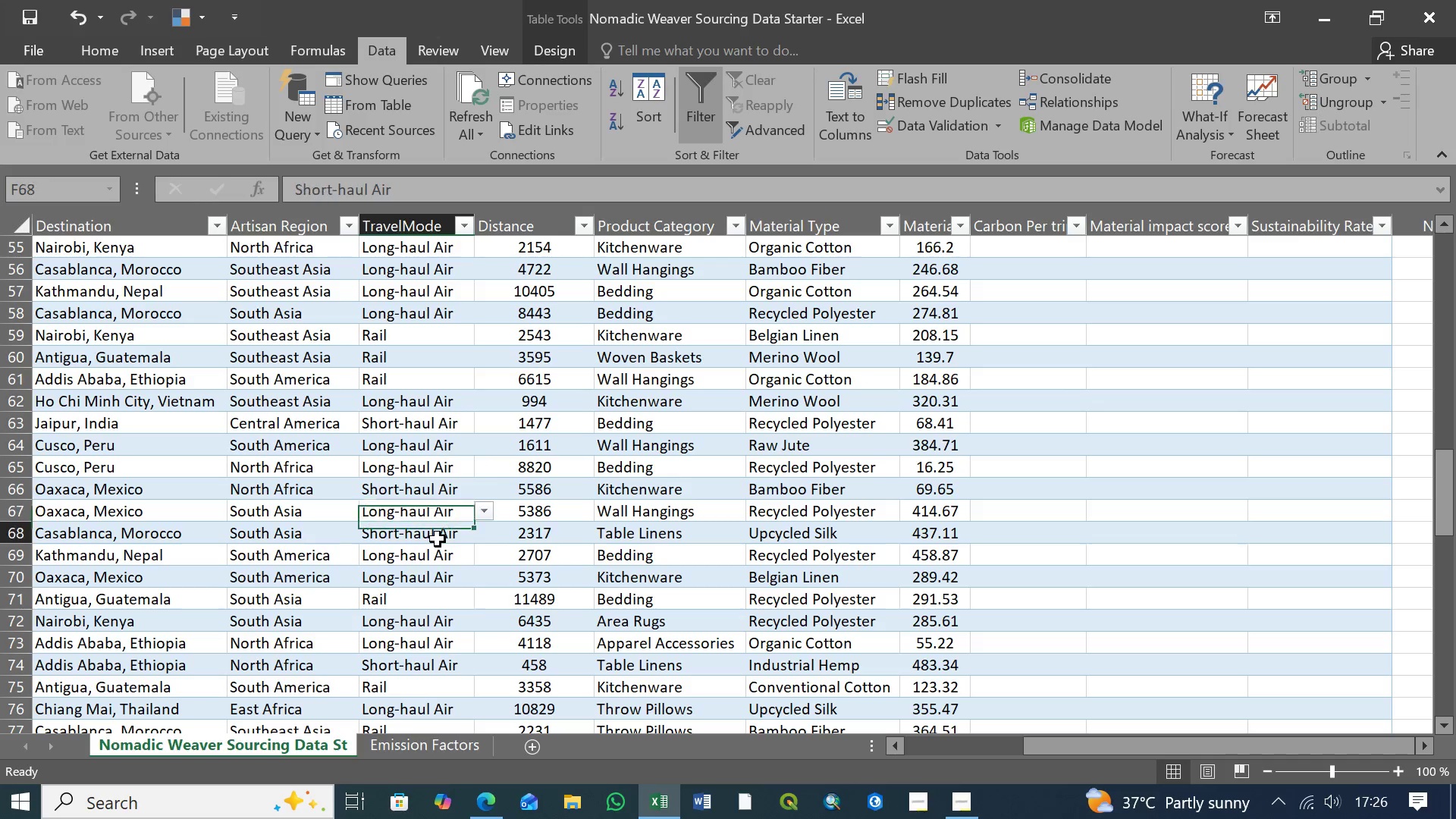 
left_click([438, 539])
 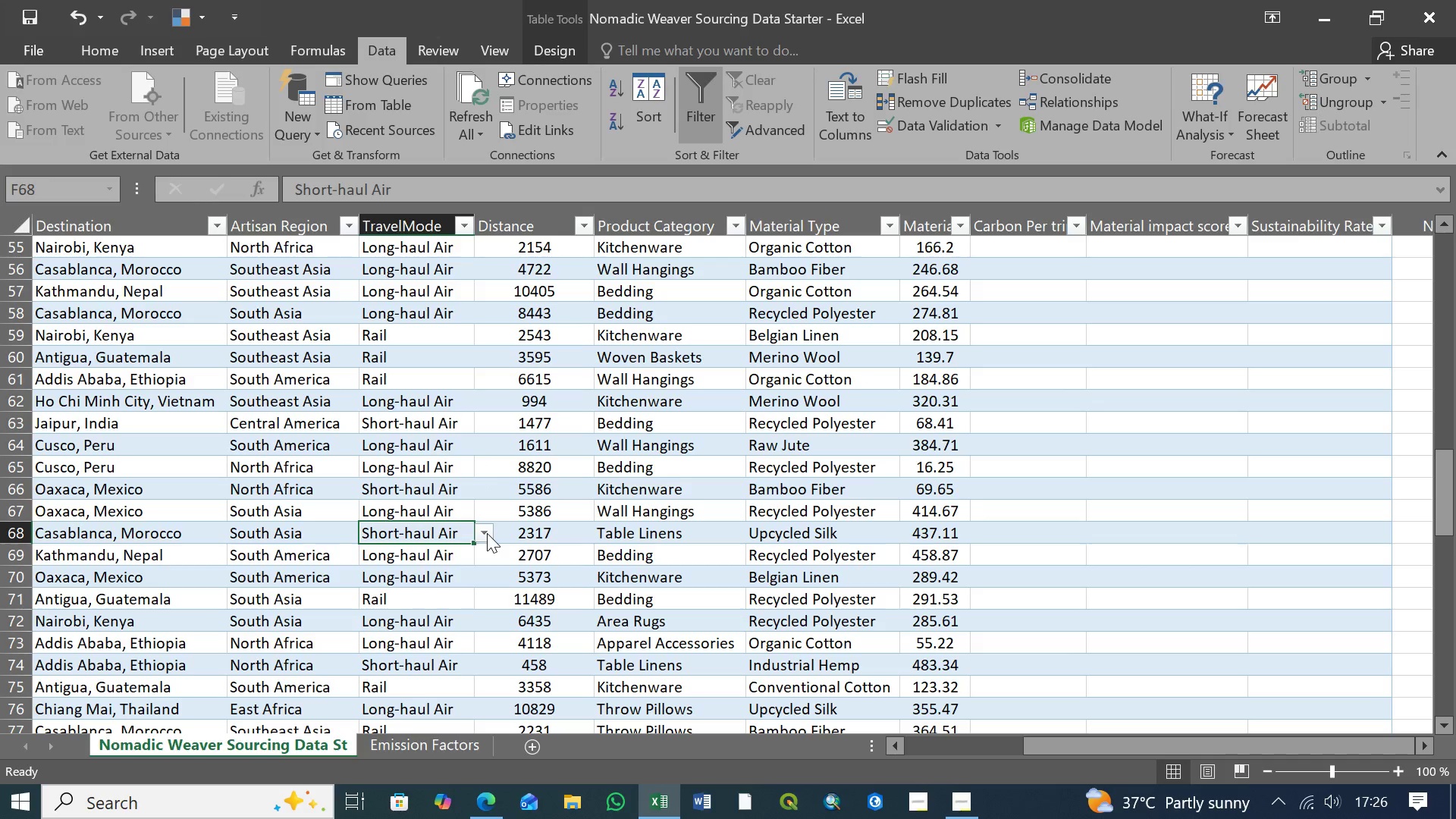 
left_click([487, 533])
 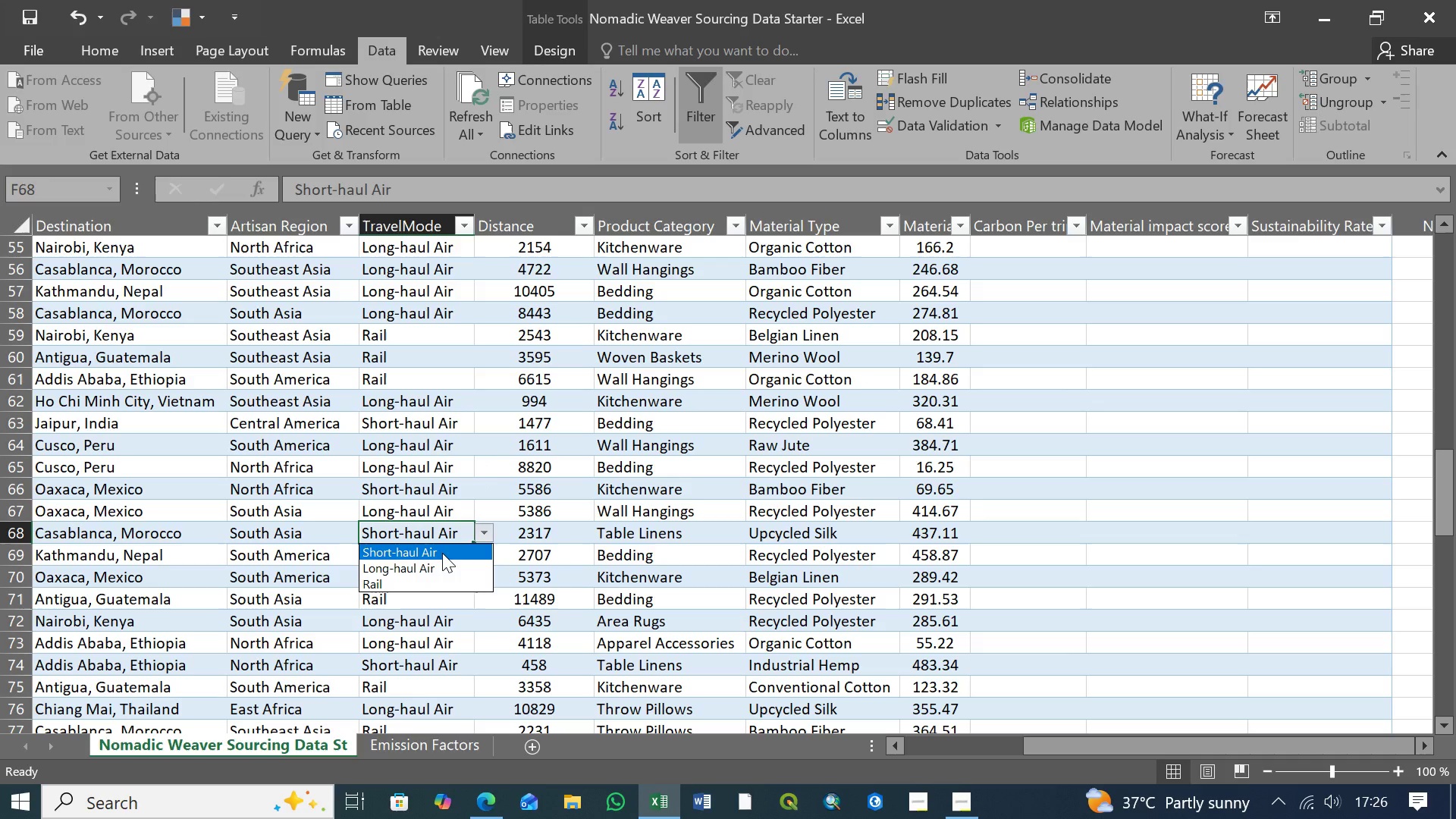 
left_click([442, 553])
 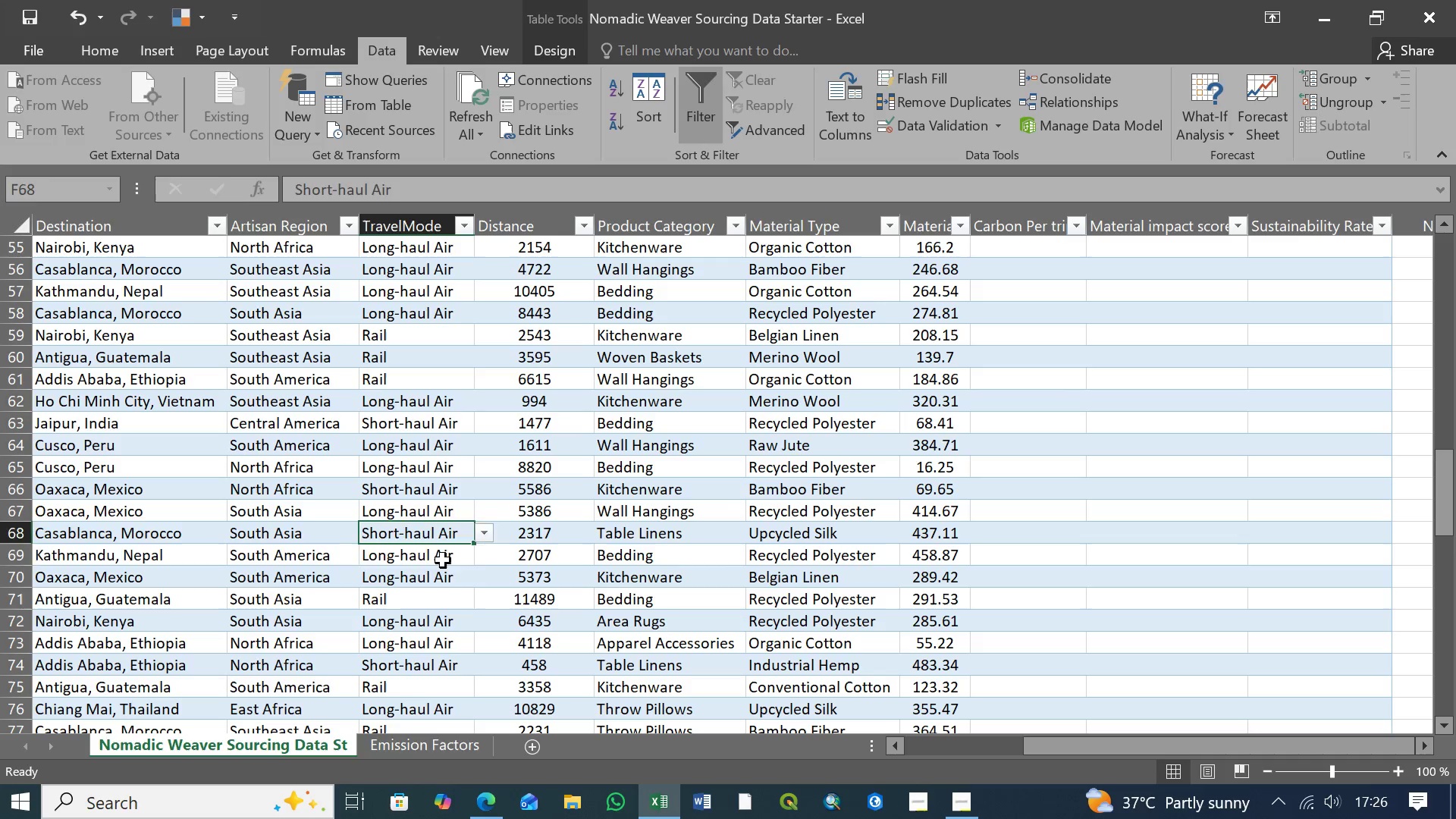 
left_click([443, 560])
 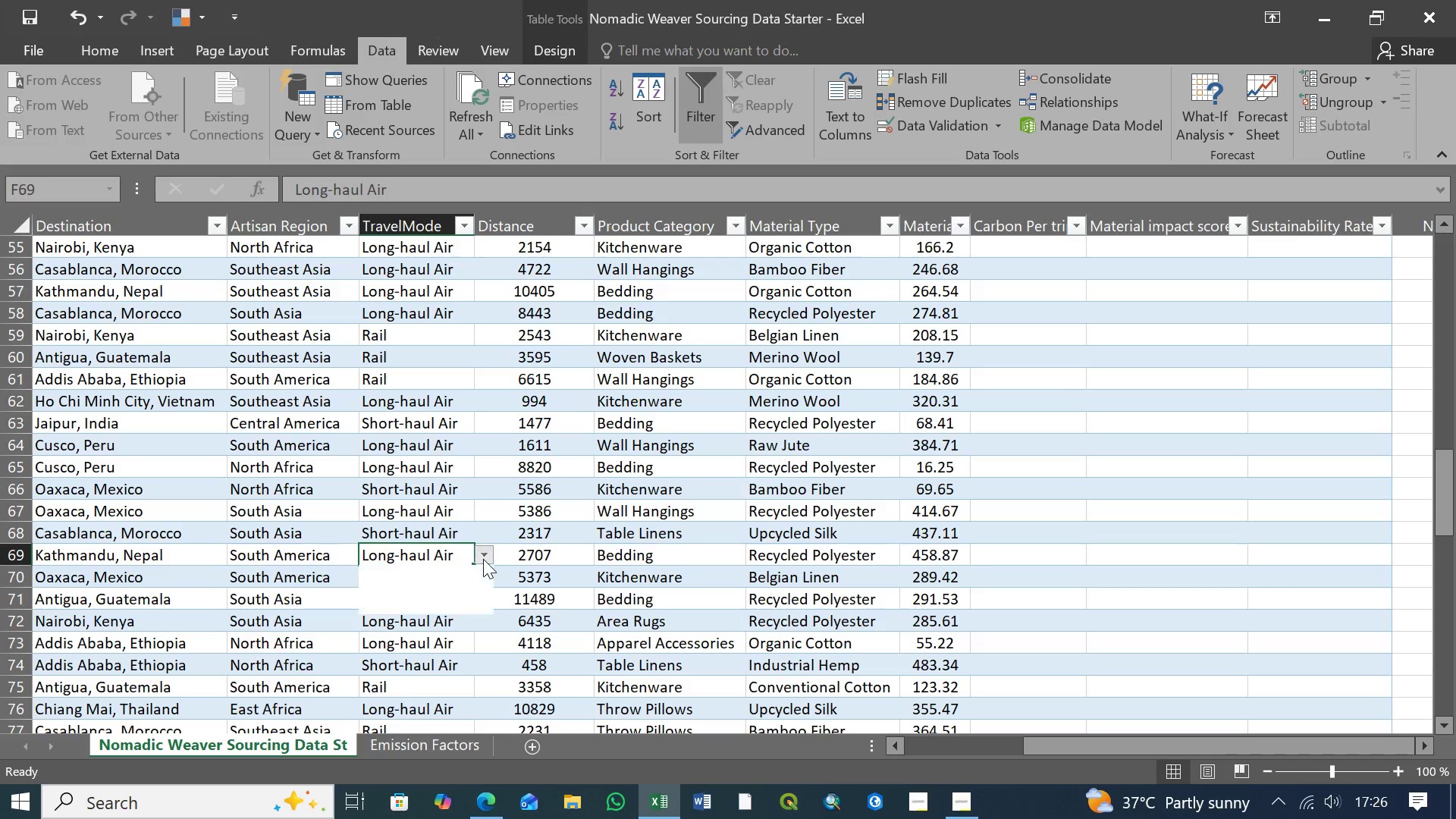 
left_click([483, 559])
 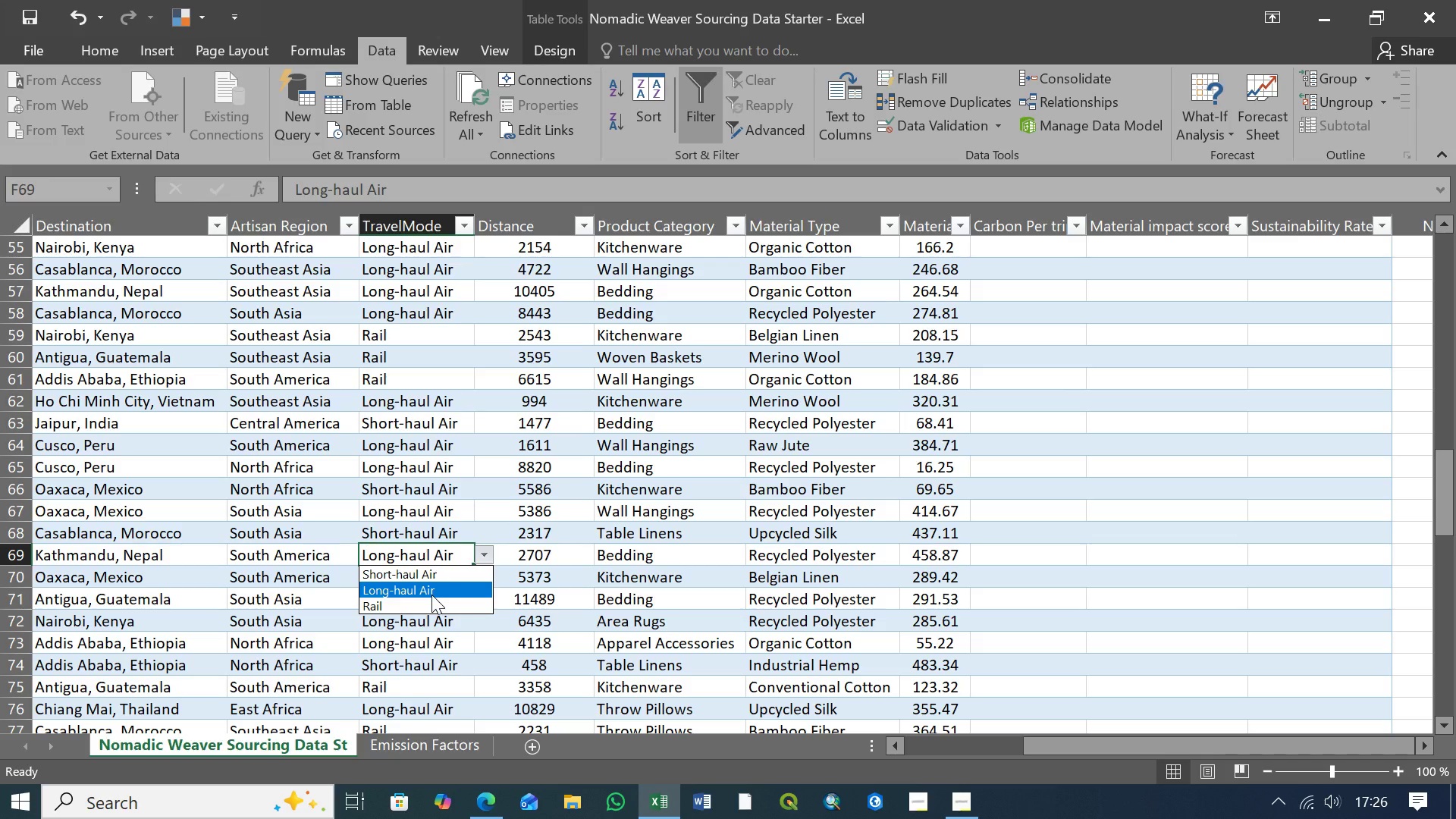 
left_click([432, 593])
 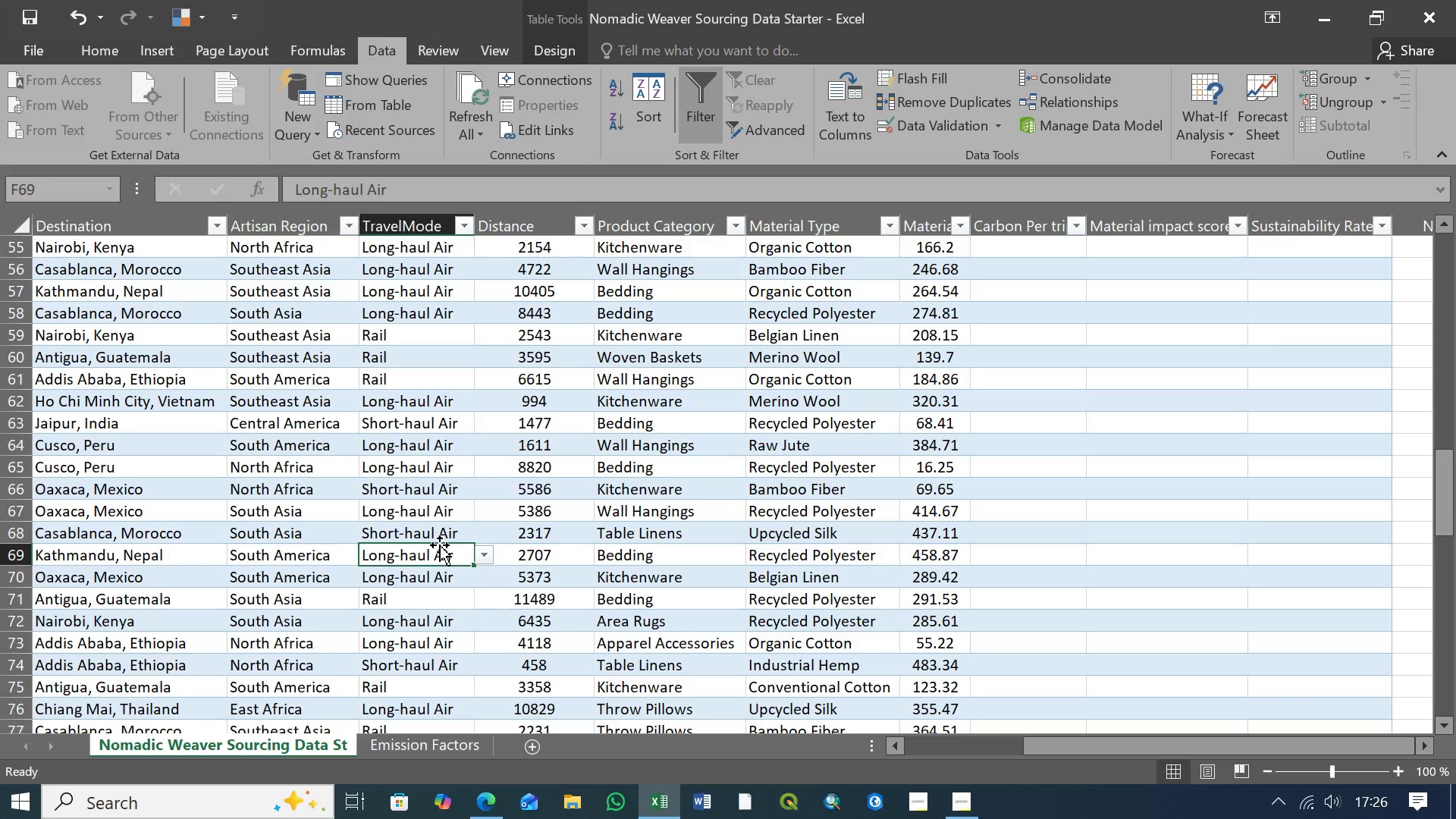 
scroll: coordinate [440, 543], scroll_direction: down, amount: 2.0
 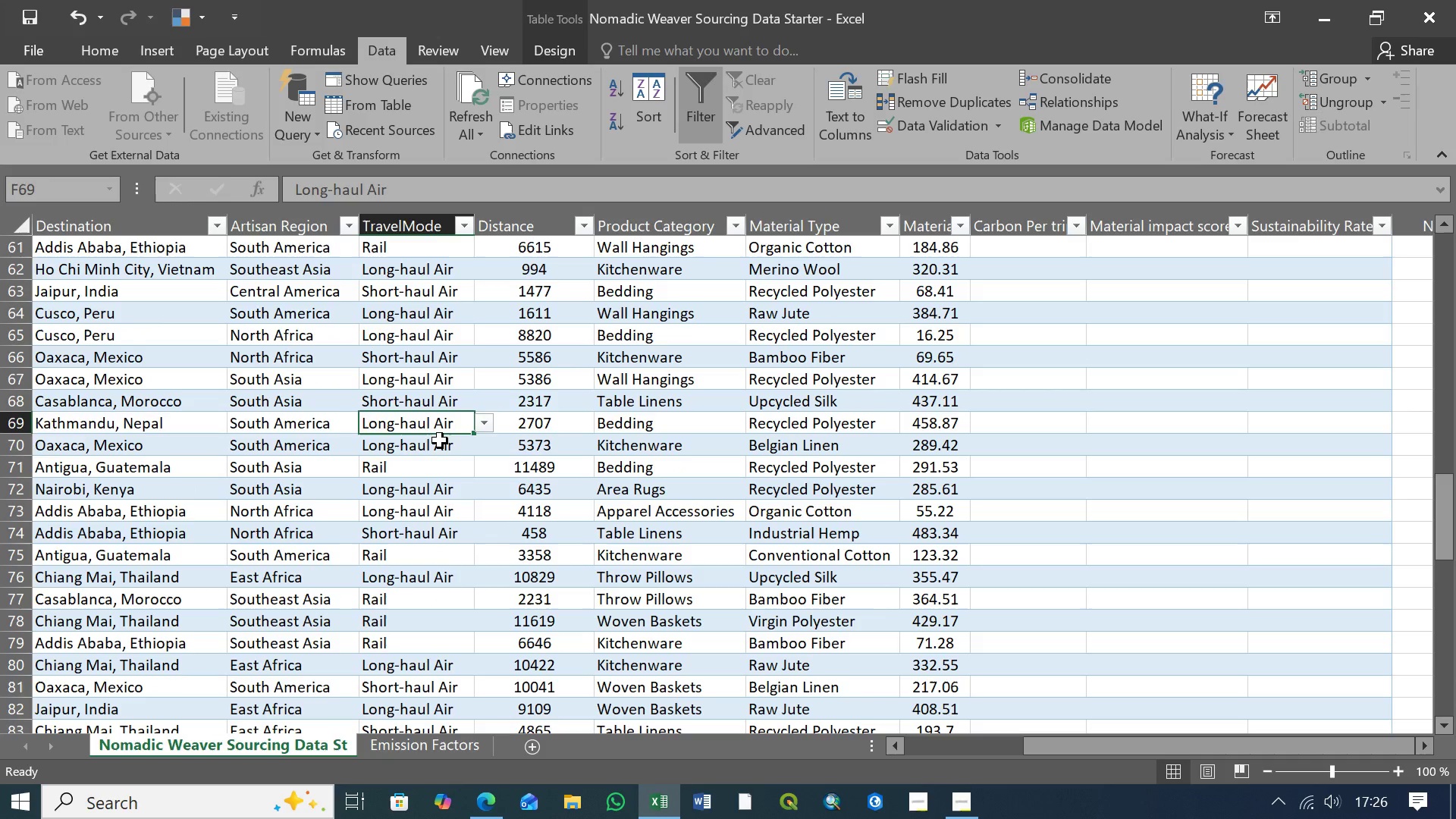 
left_click([440, 441])
 